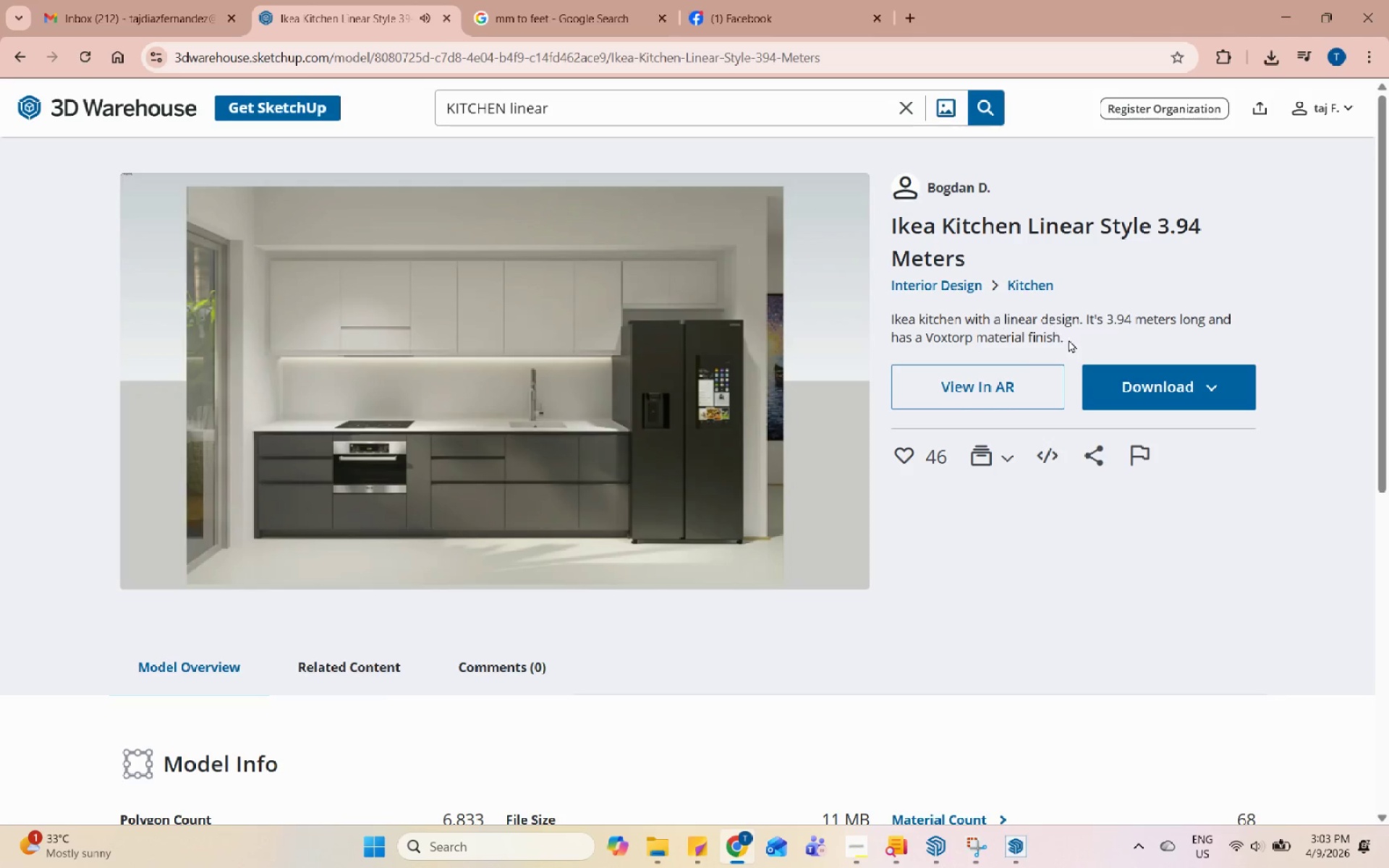 
left_click([1113, 374])
 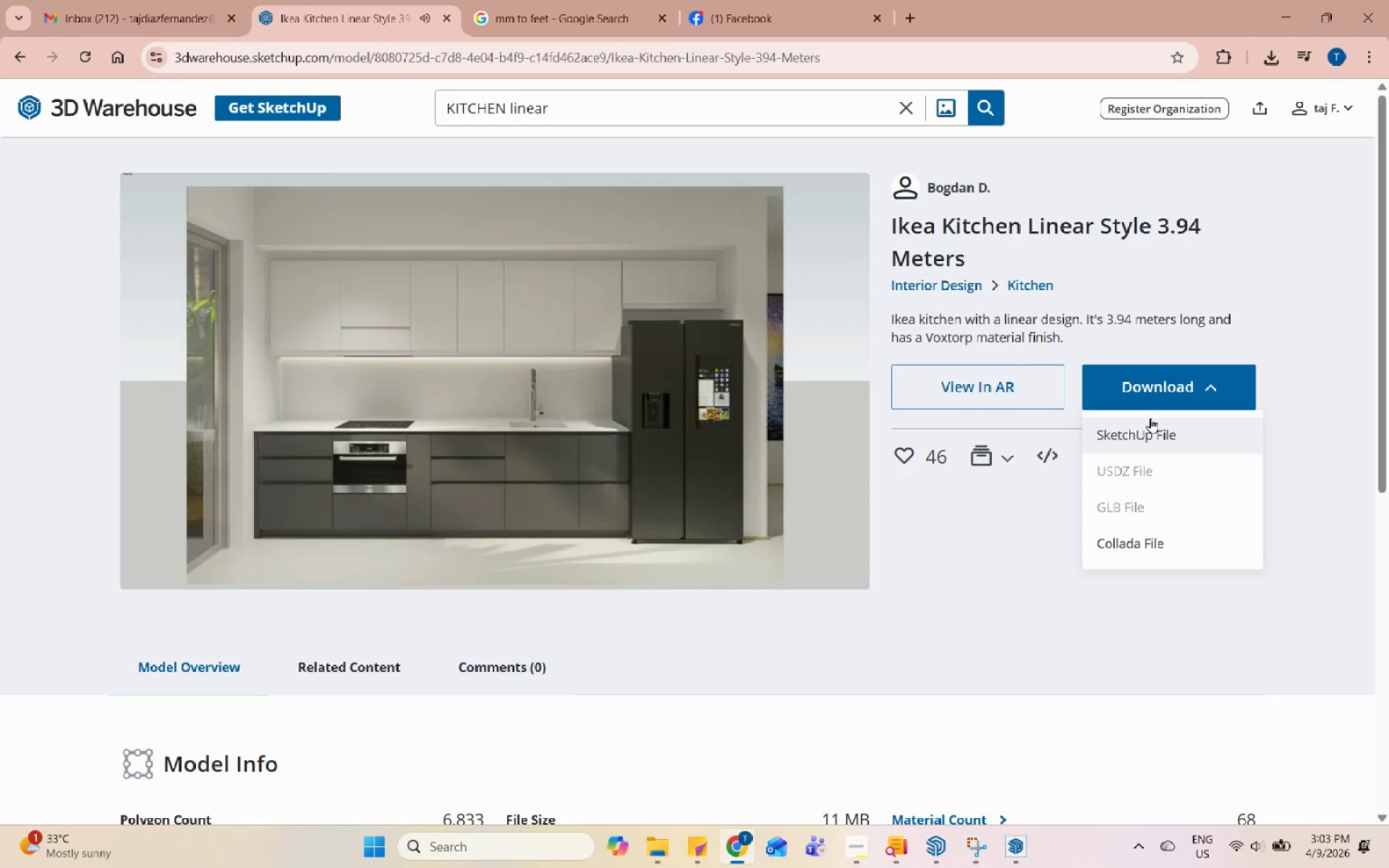 
left_click([1150, 420])
 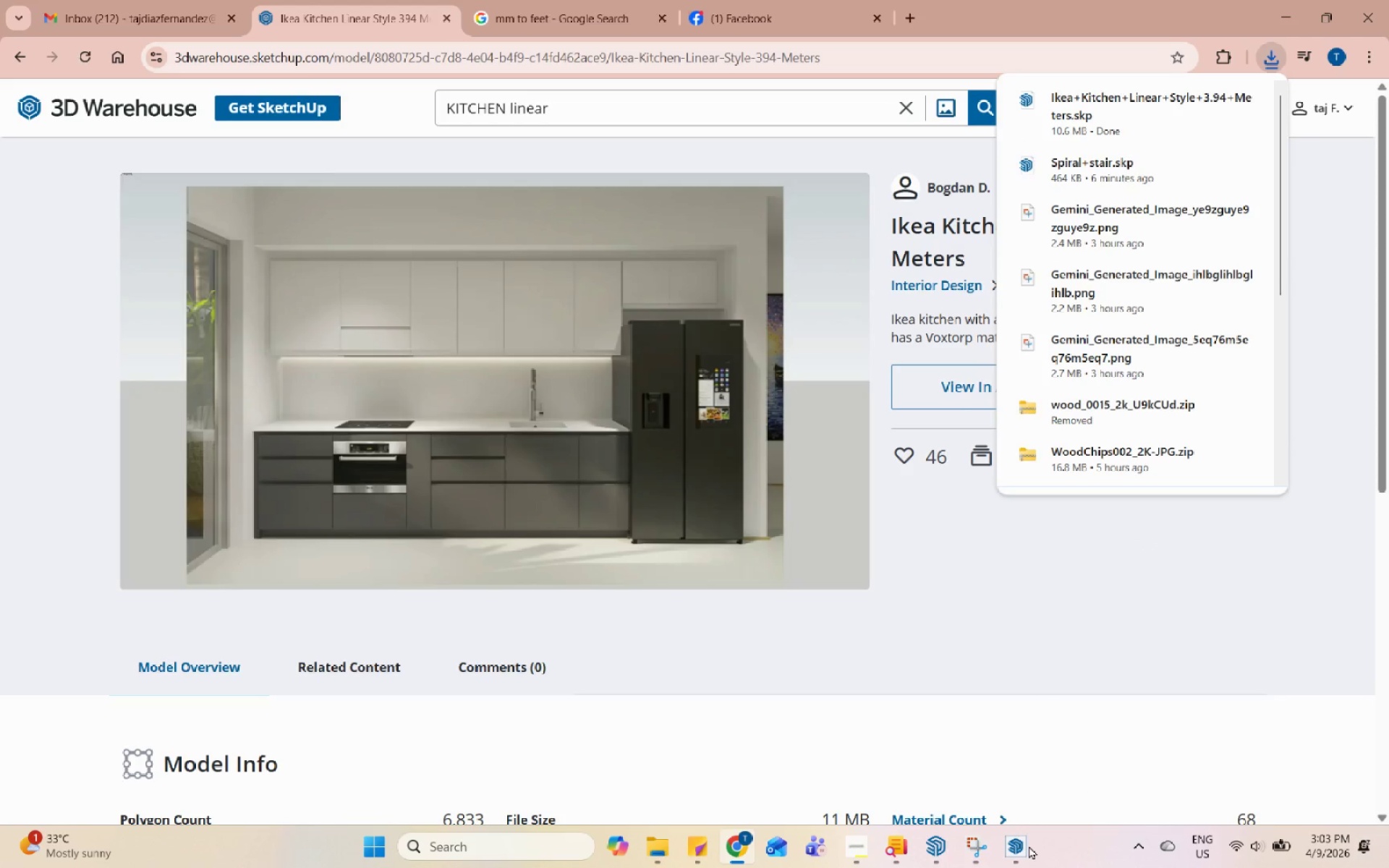 
wait(9.8)
 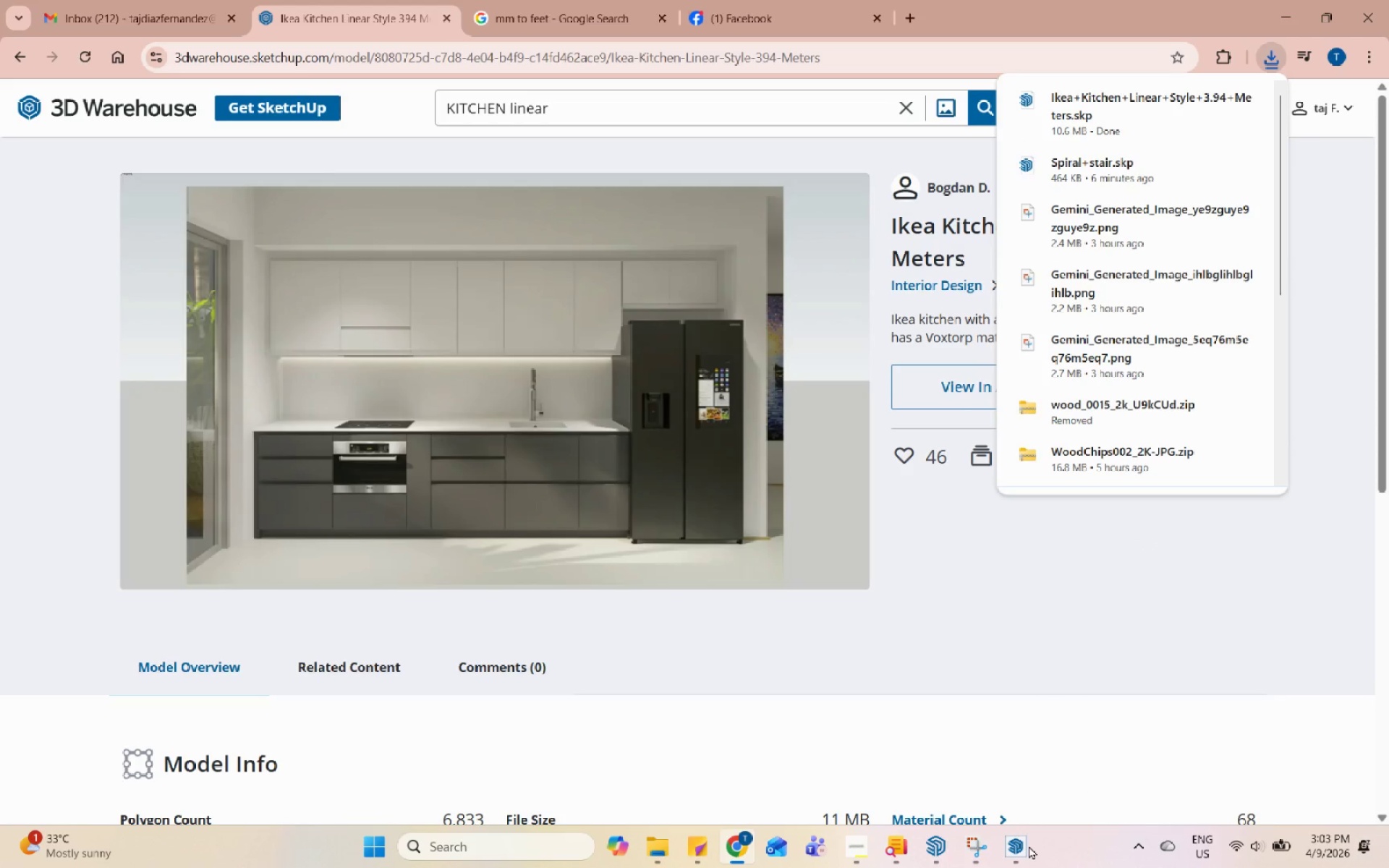 
left_click([1294, 3])
 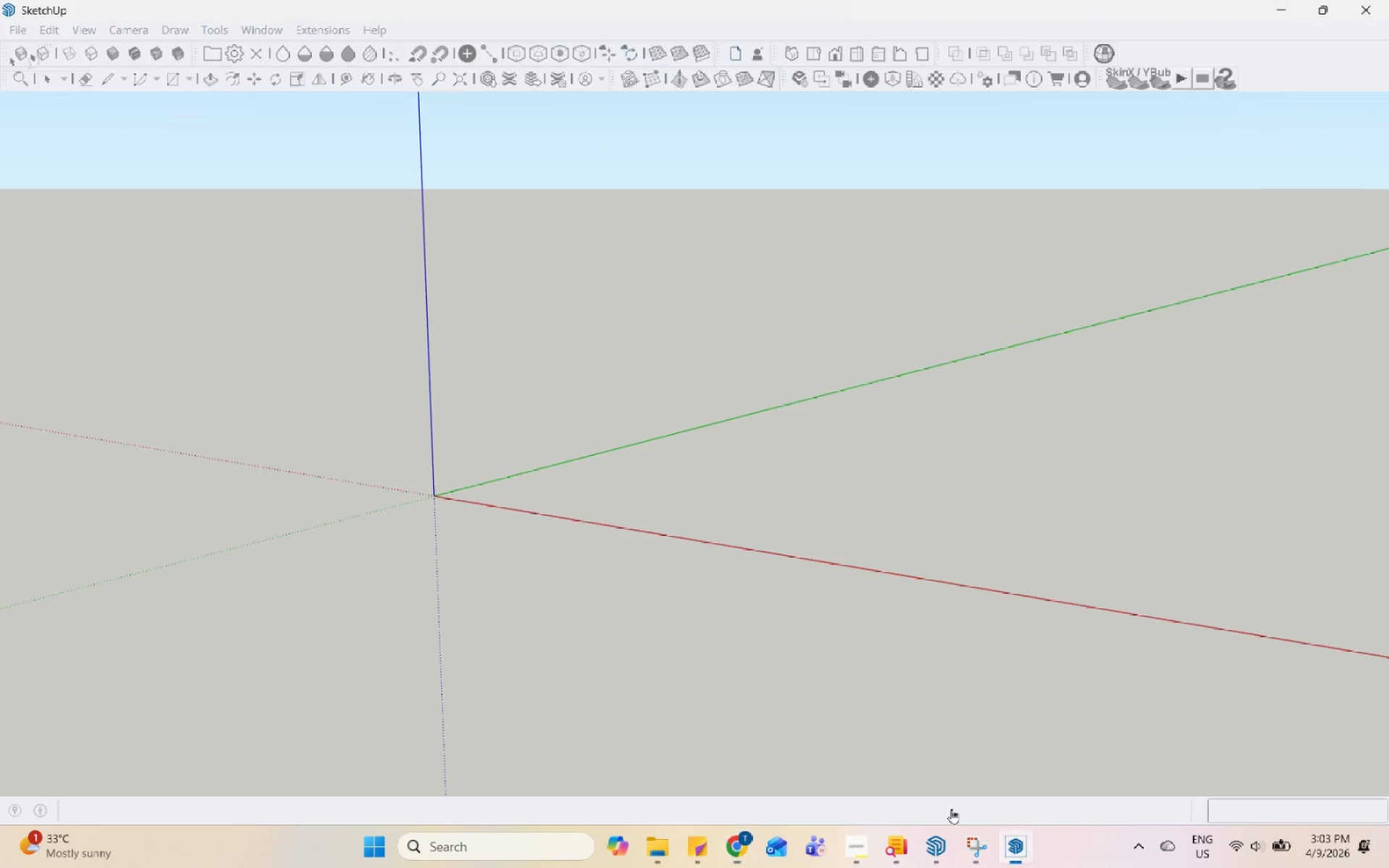 
left_click([977, 866])
 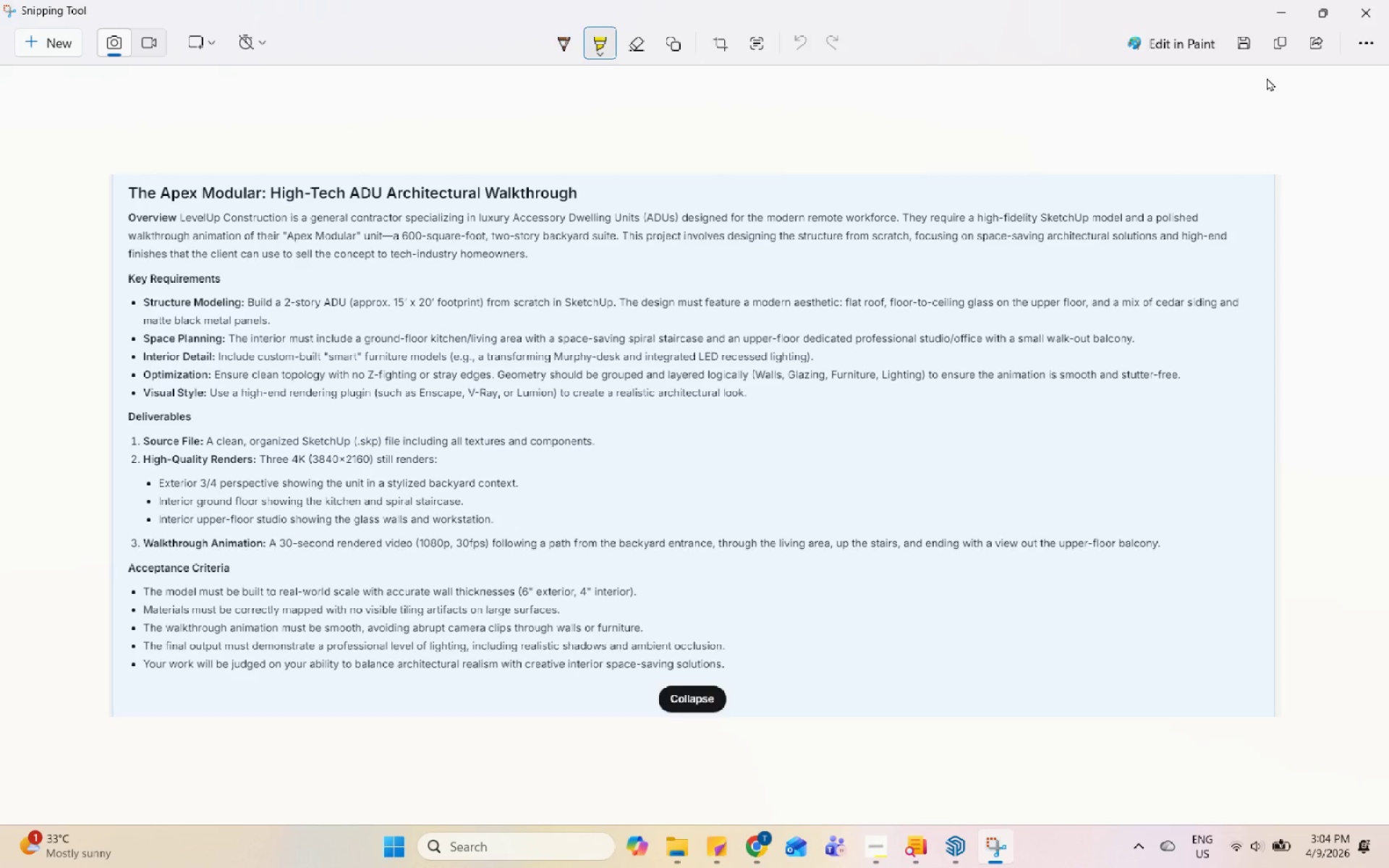 
wait(19.67)
 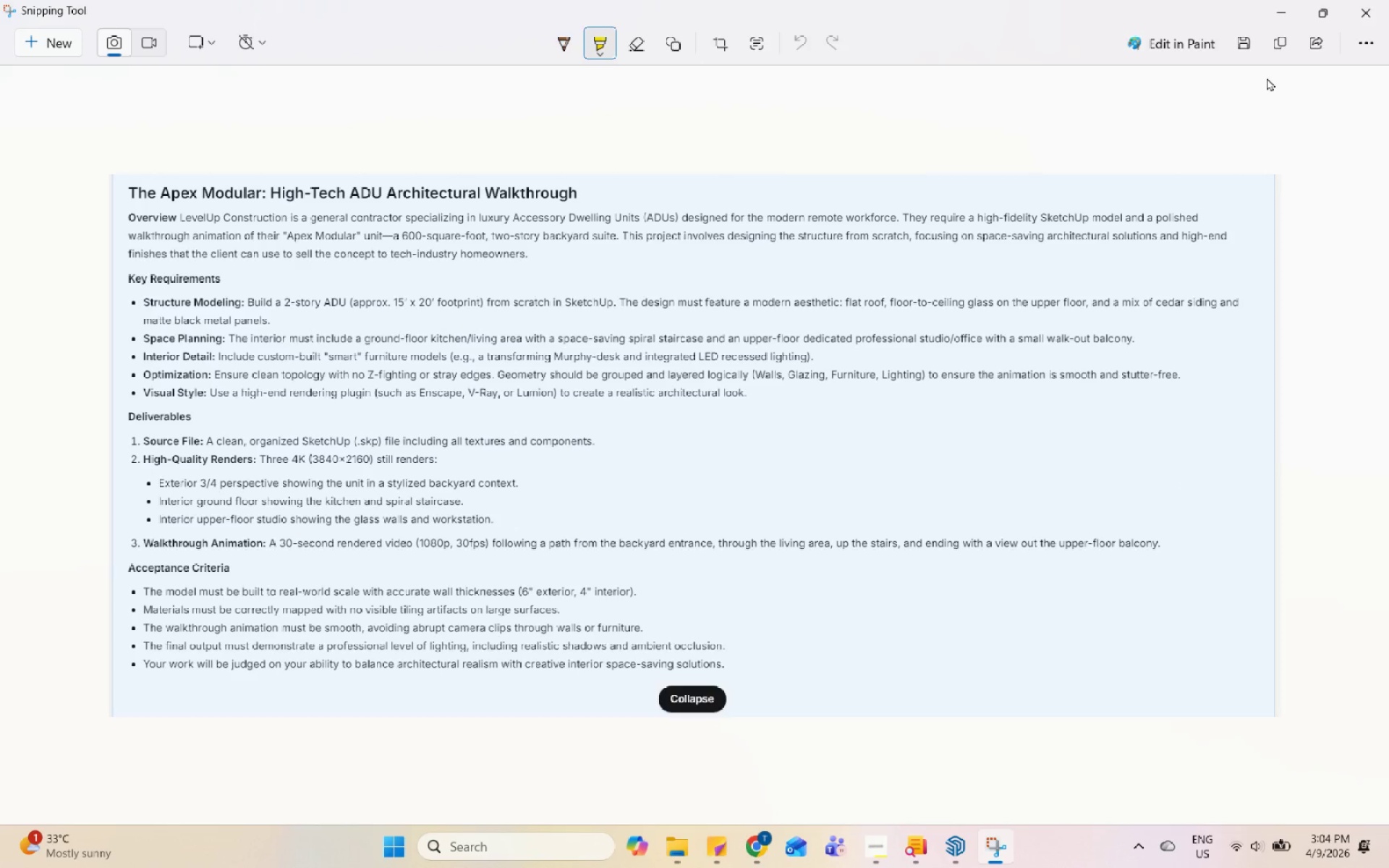 
left_click([694, 702])
 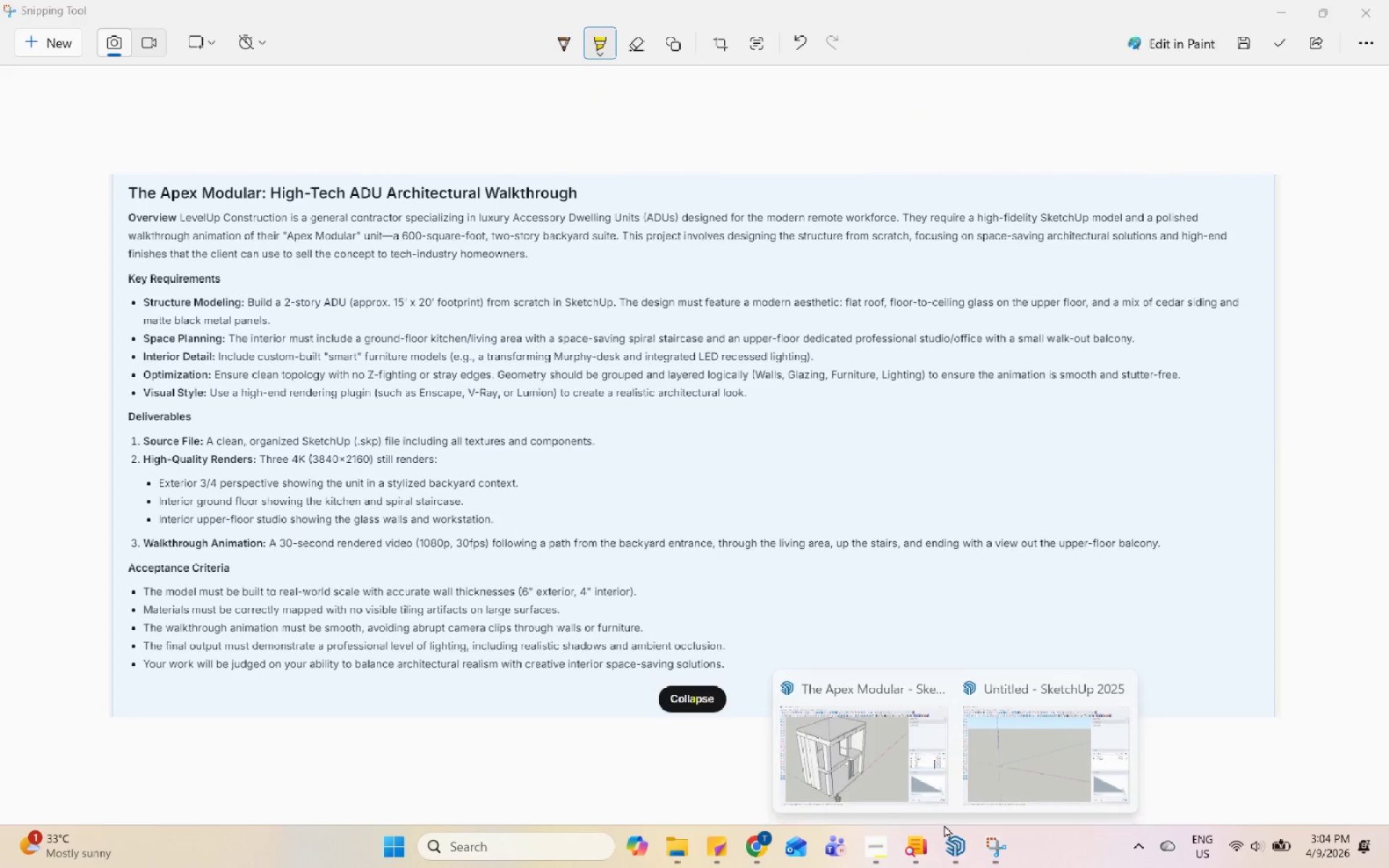 
scroll: coordinate [782, 656], scroll_direction: down, amount: 4.0
 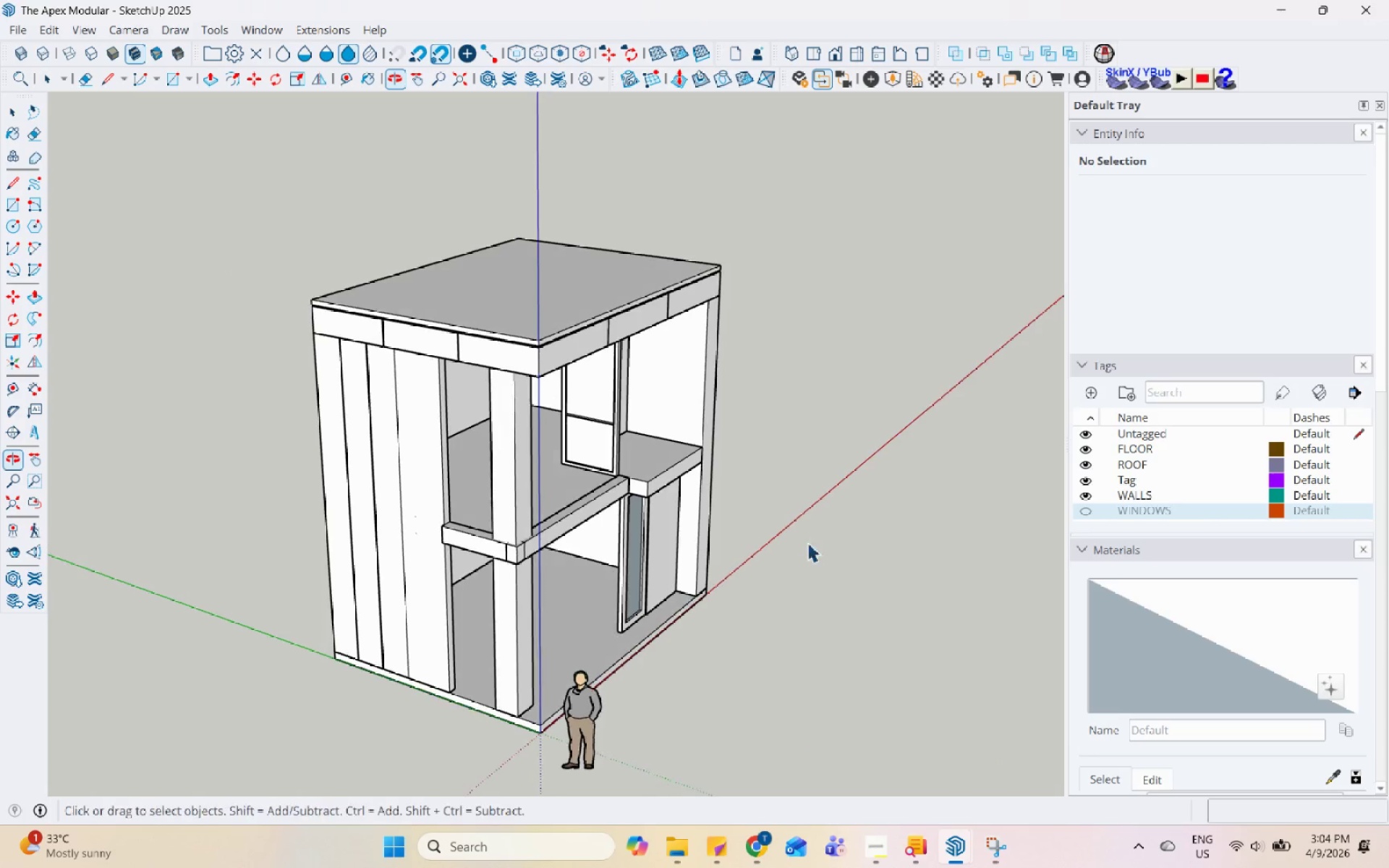 
scroll: coordinate [619, 531], scroll_direction: up, amount: 3.0
 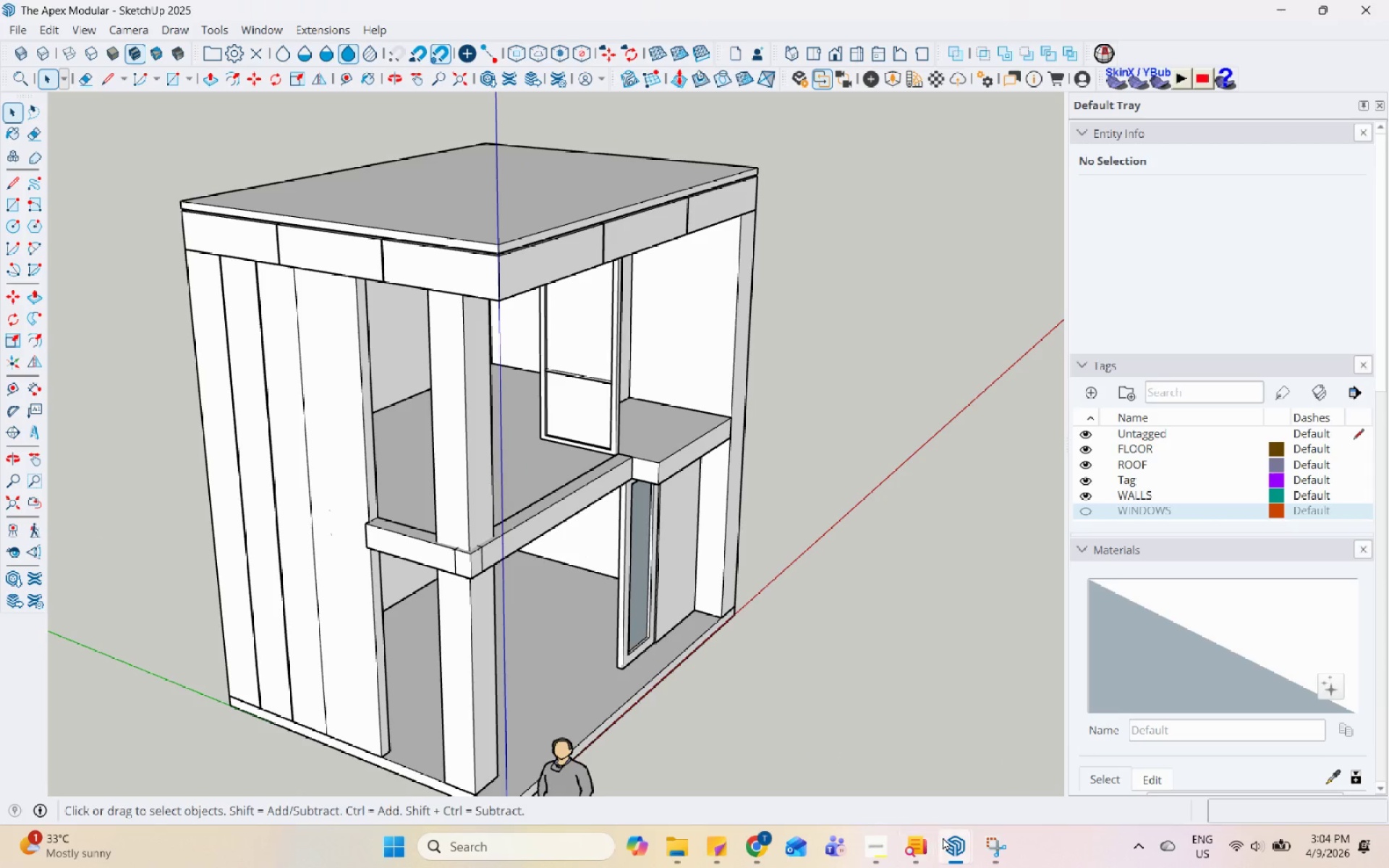 
double_click([1061, 735])
 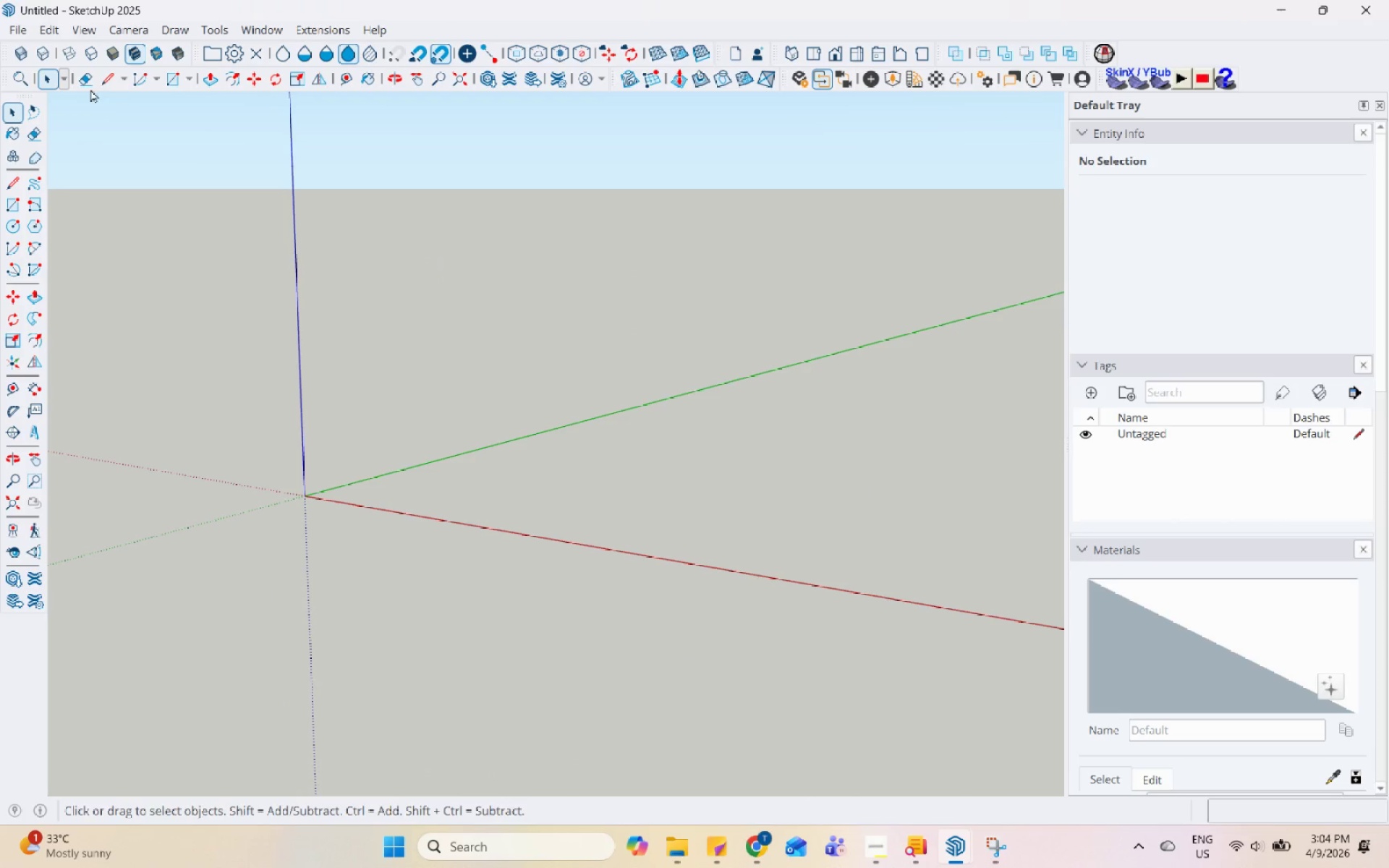 
left_click([14, 25])
 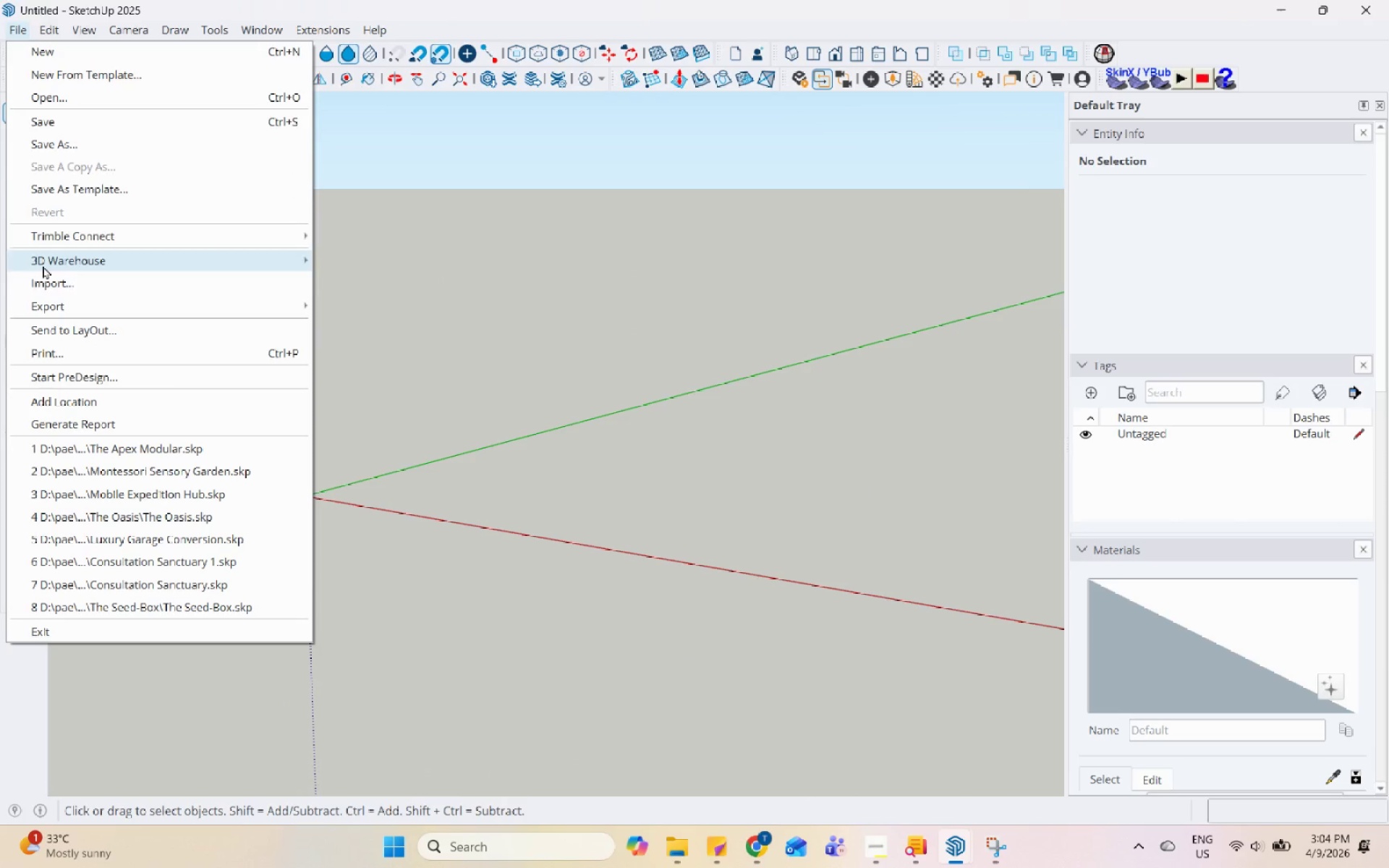 
left_click([54, 279])
 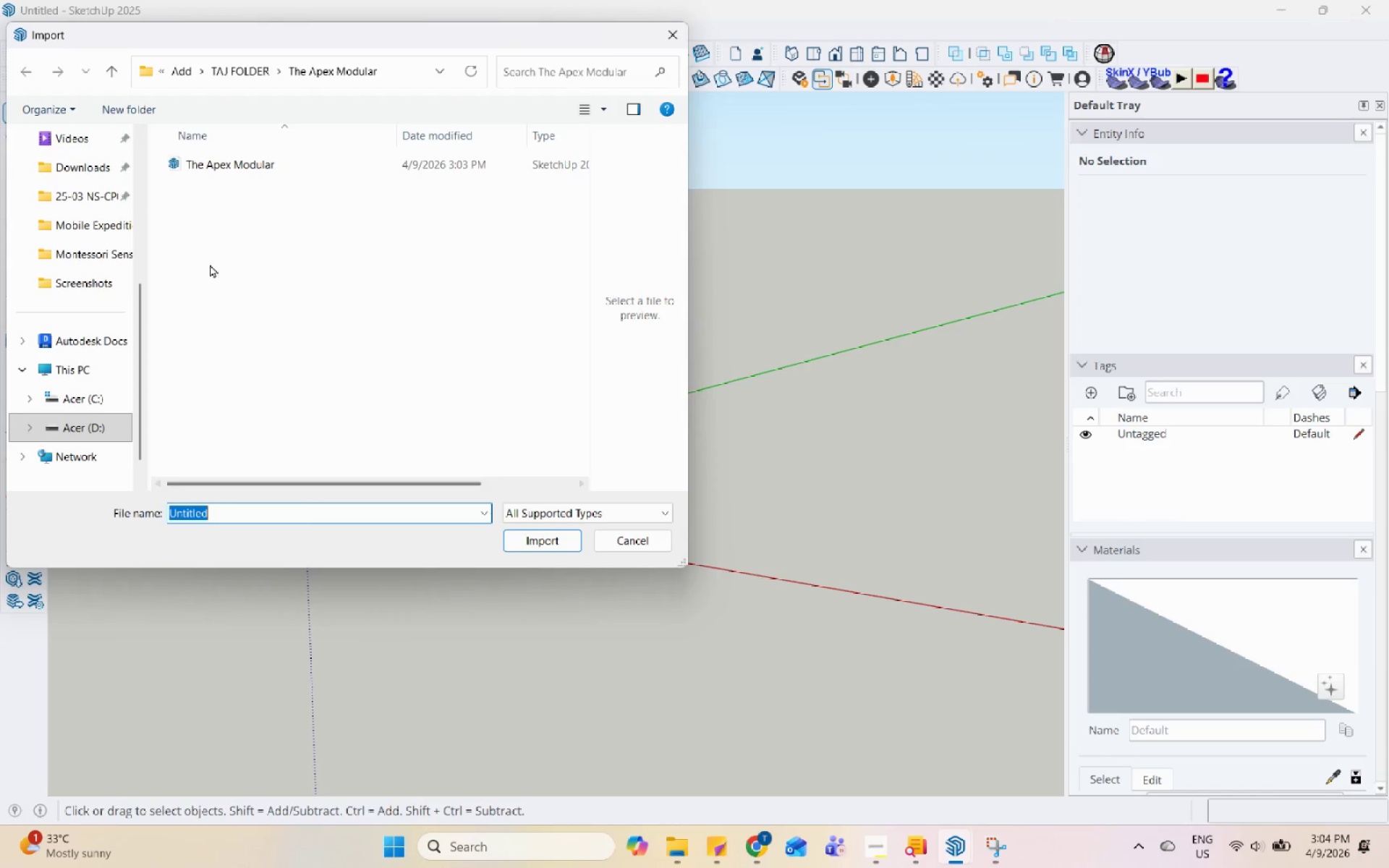 
scroll: coordinate [88, 192], scroll_direction: up, amount: 5.0
 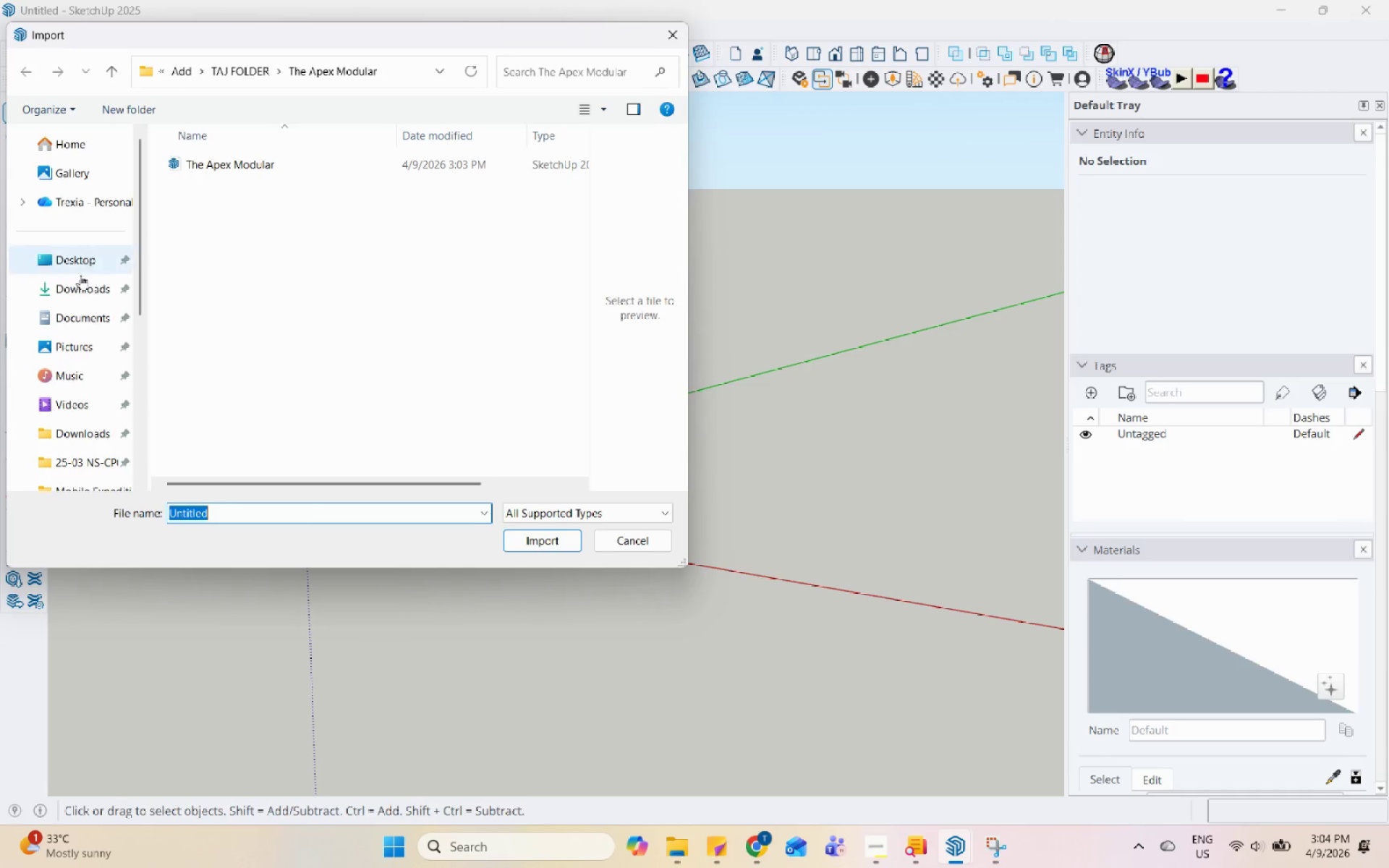 
left_click([76, 289])
 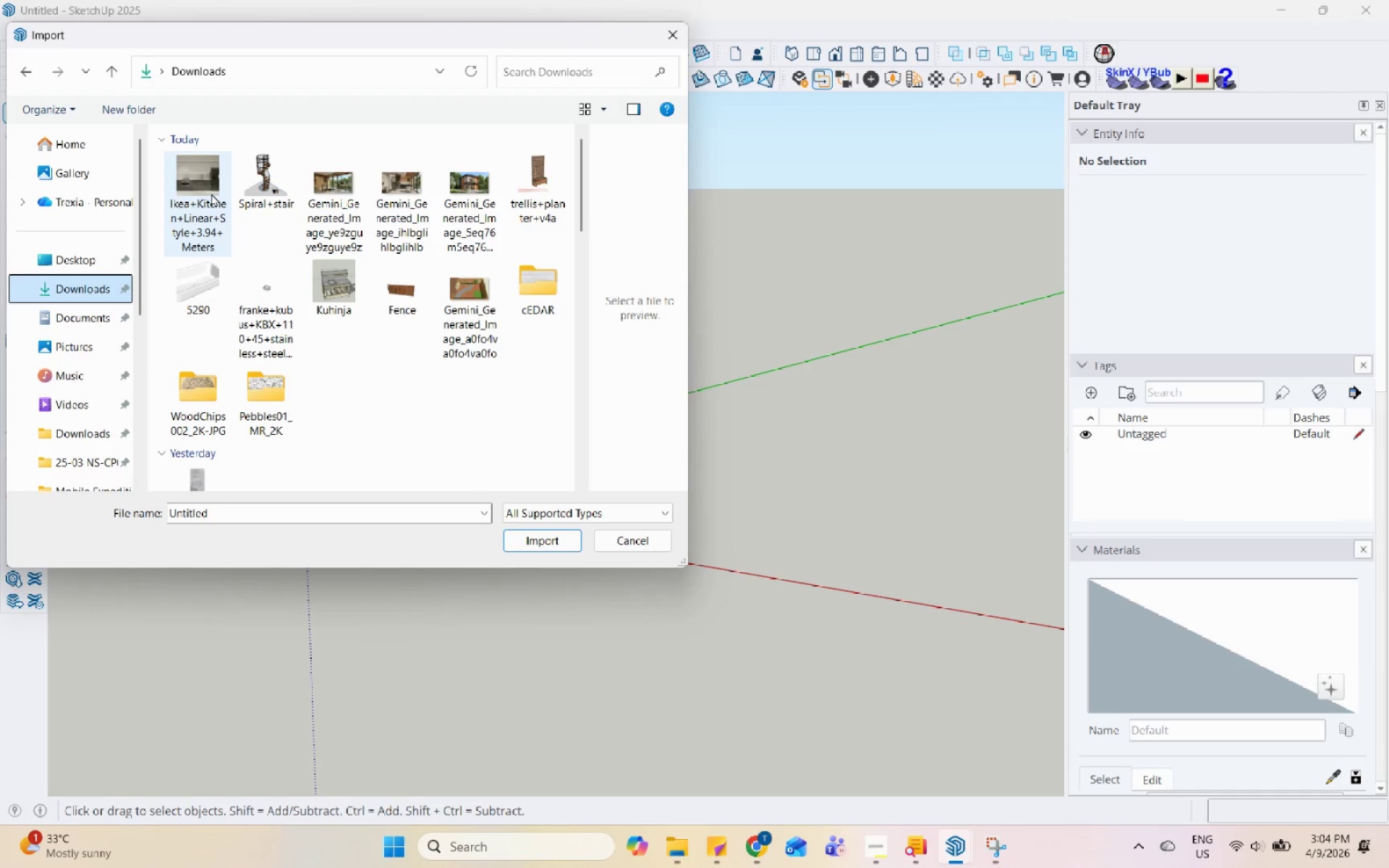 
left_click([211, 193])
 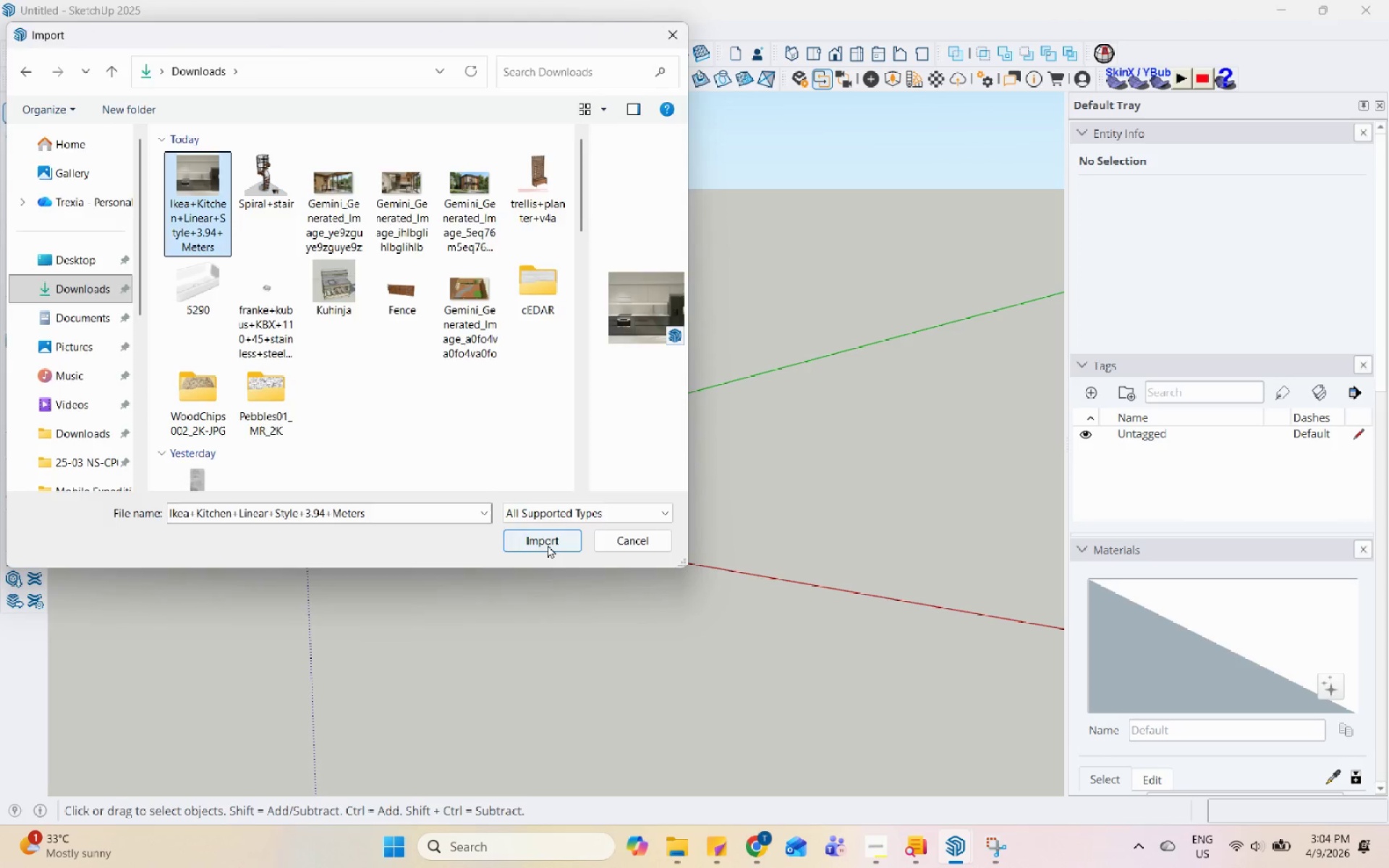 
scroll: coordinate [323, 501], scroll_direction: down, amount: 18.0
 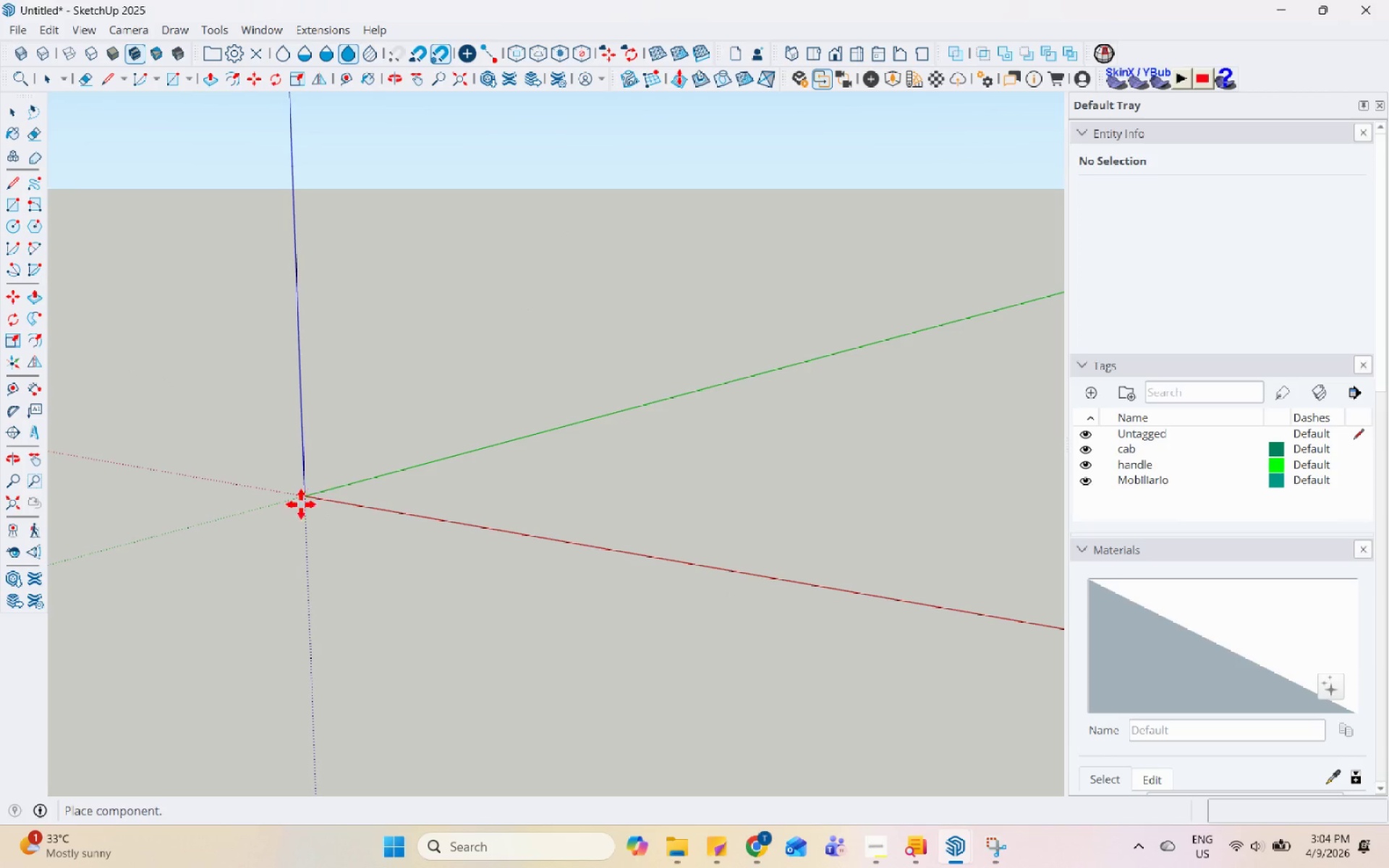 
scroll: coordinate [323, 473], scroll_direction: up, amount: 35.0
 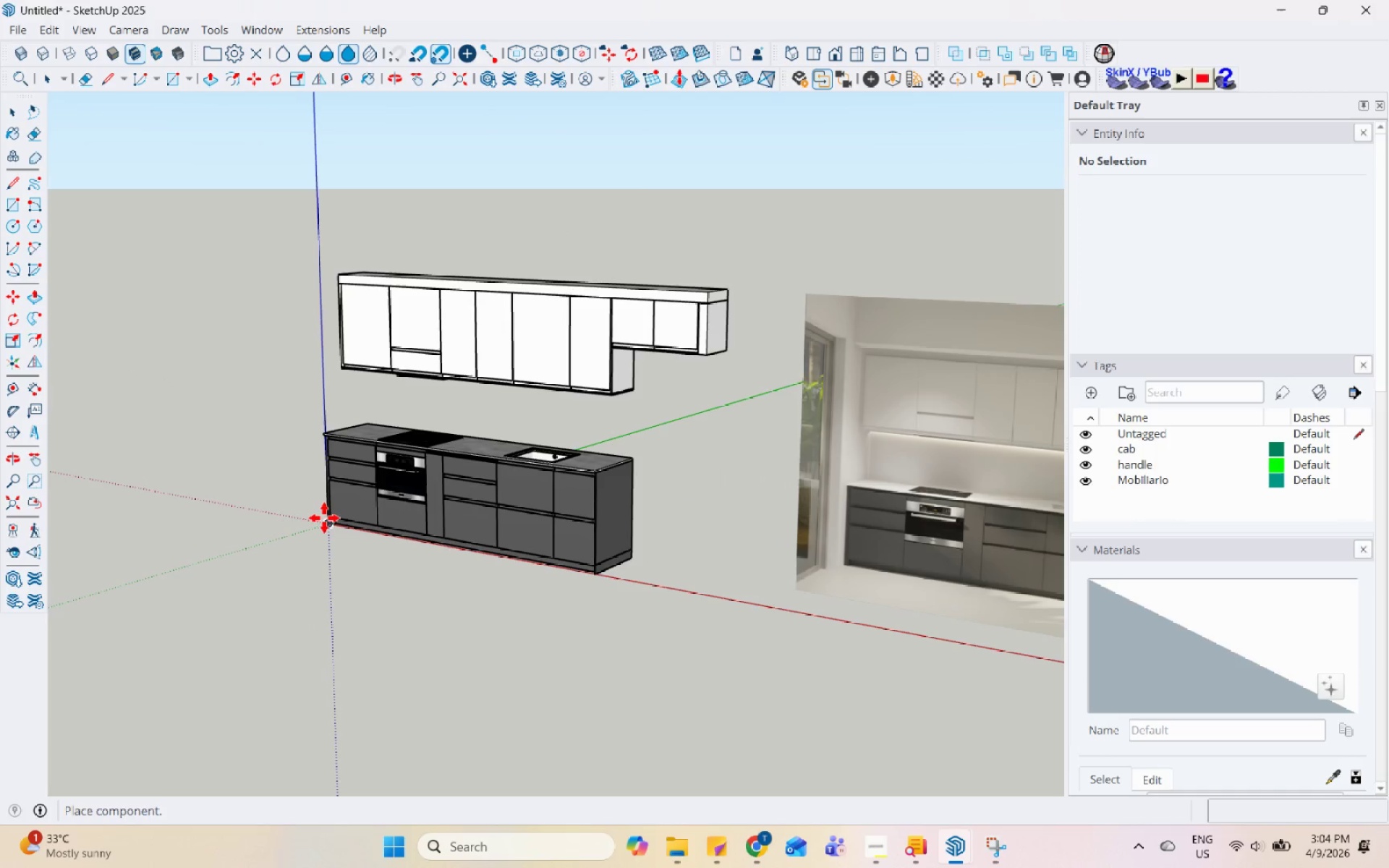 
left_click([330, 527])
 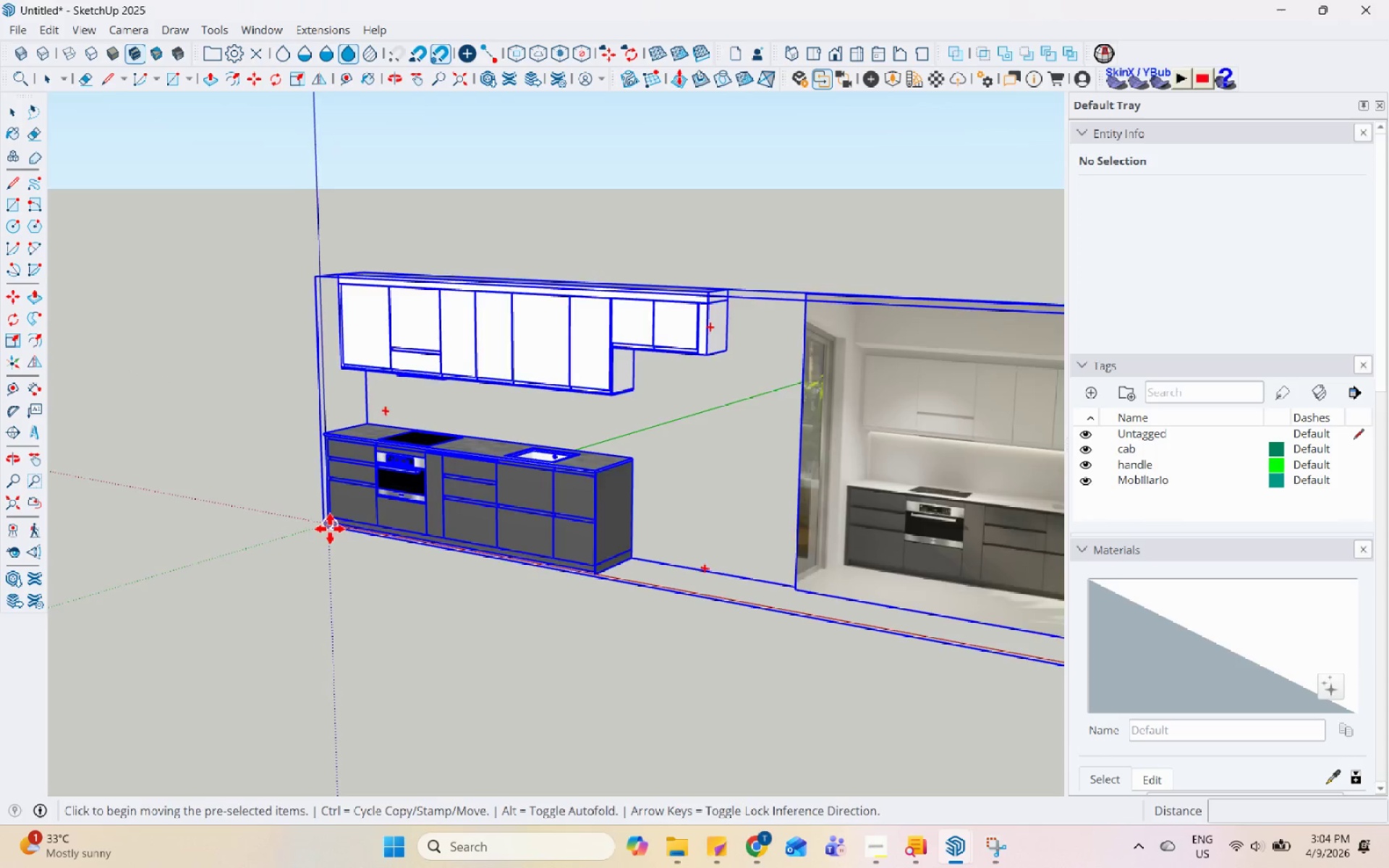 
scroll: coordinate [336, 553], scroll_direction: down, amount: 5.0
 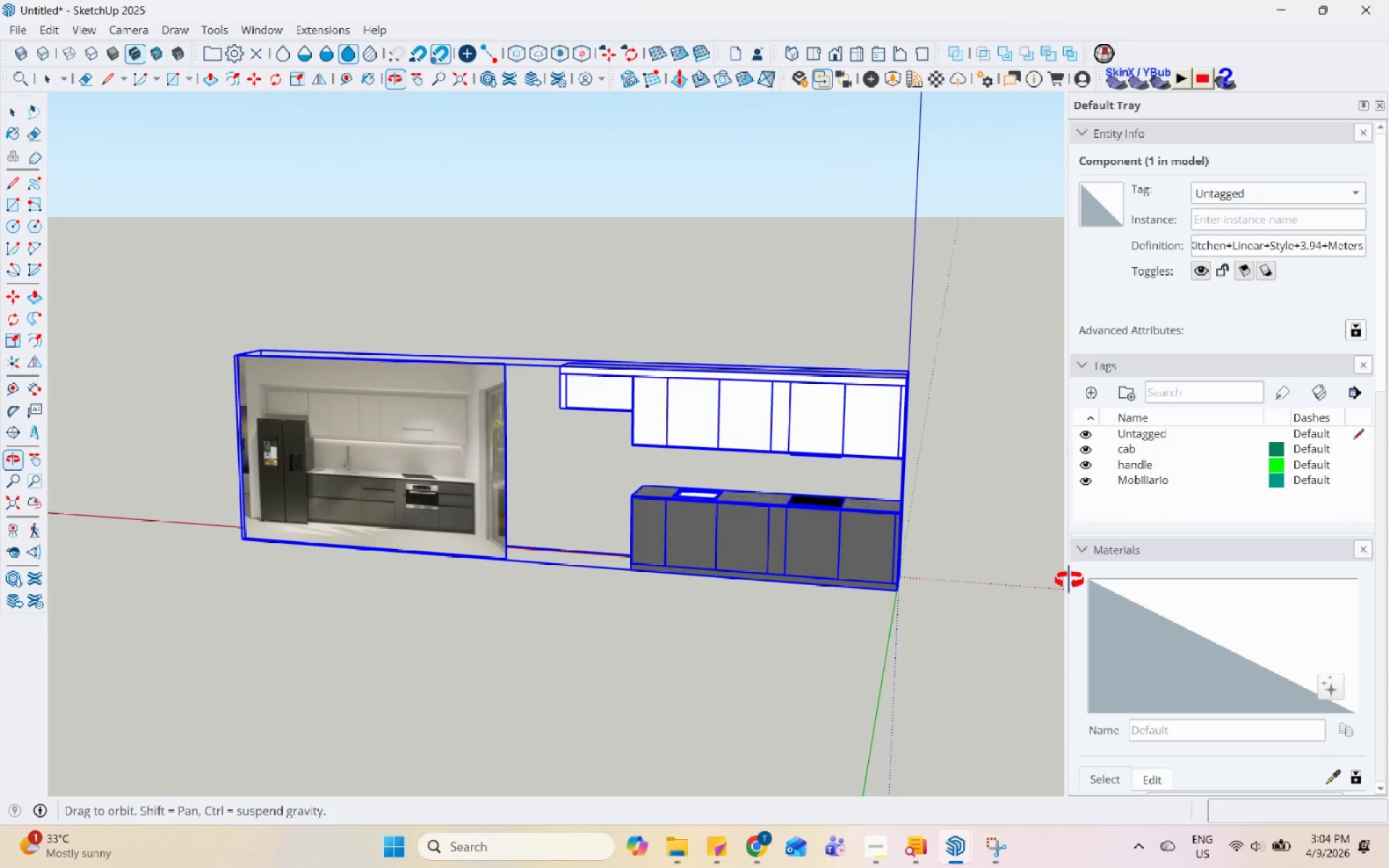 
double_click([175, 508])
 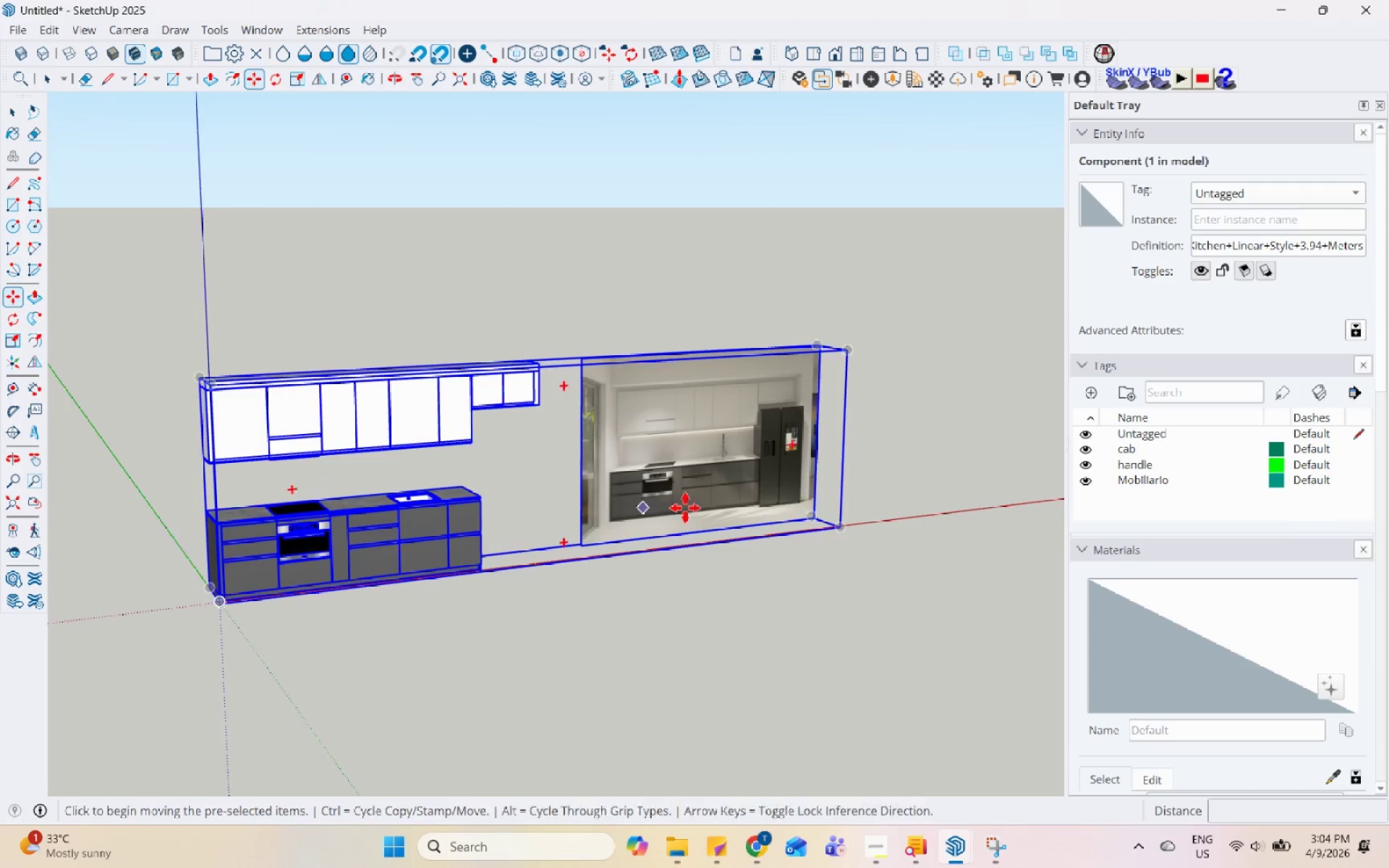 
key(Space)
 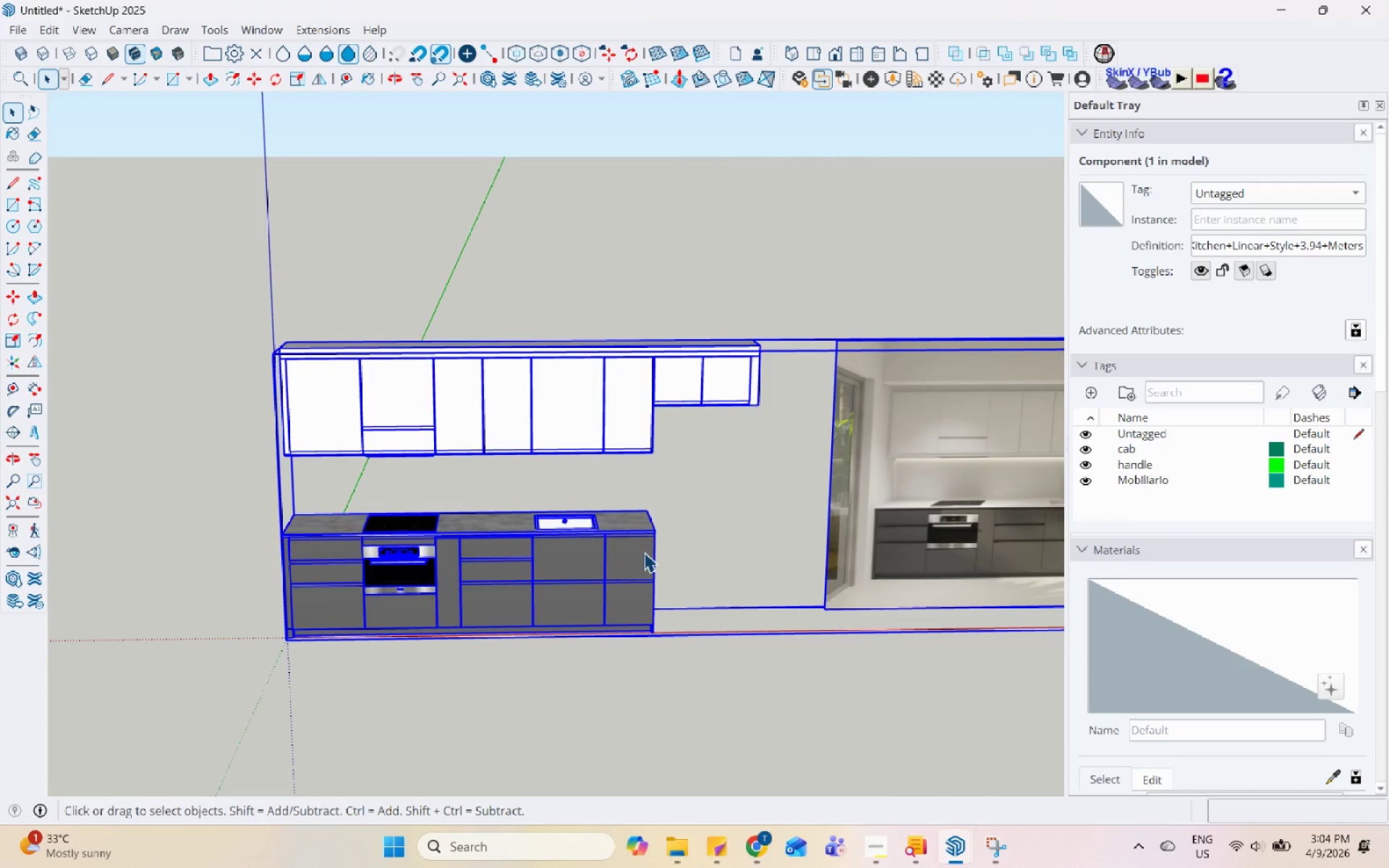 
left_click([941, 486])
 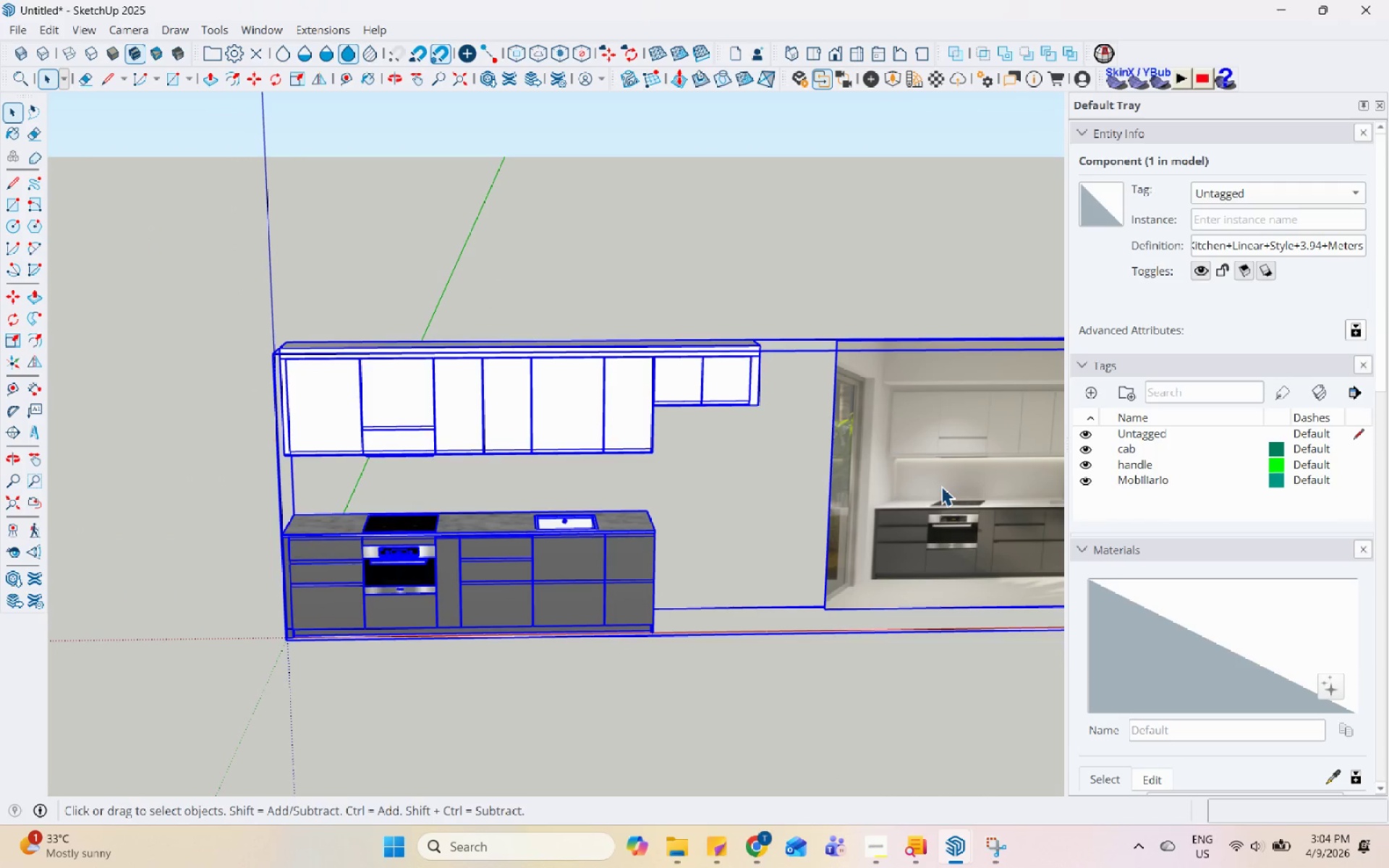 
scroll: coordinate [617, 579], scroll_direction: up, amount: 3.0
 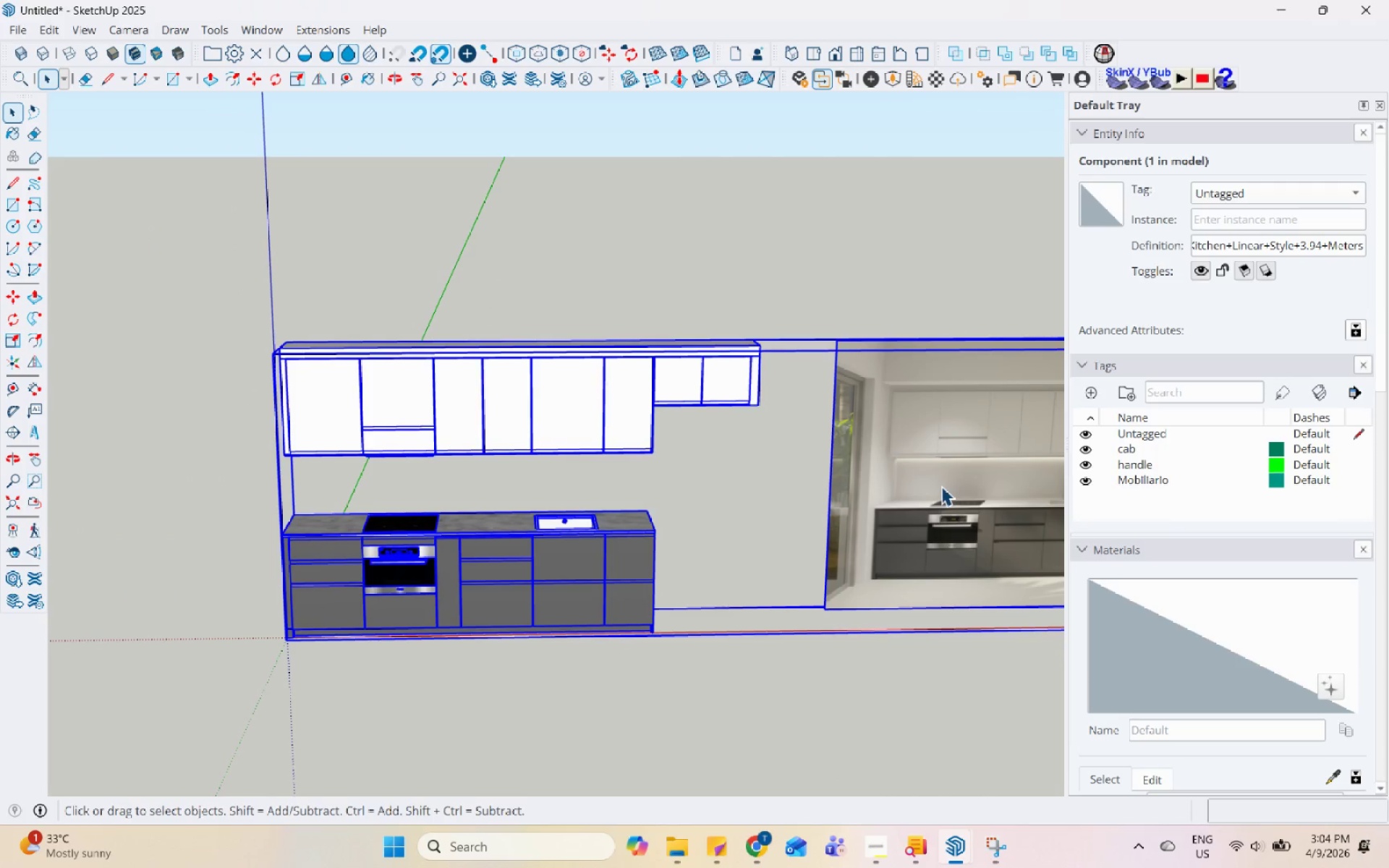 
triple_click([942, 486])
 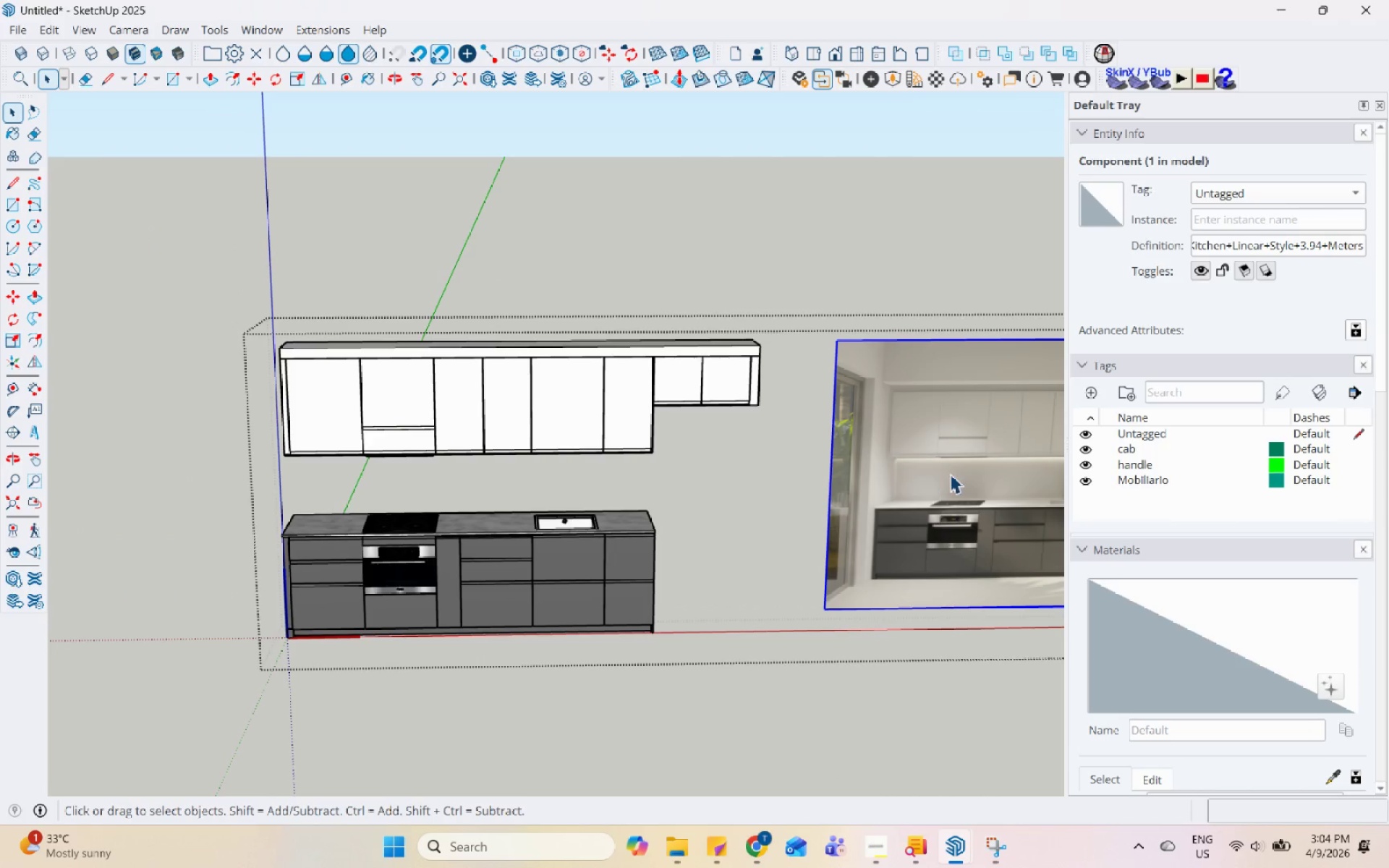 
right_click([929, 468])
 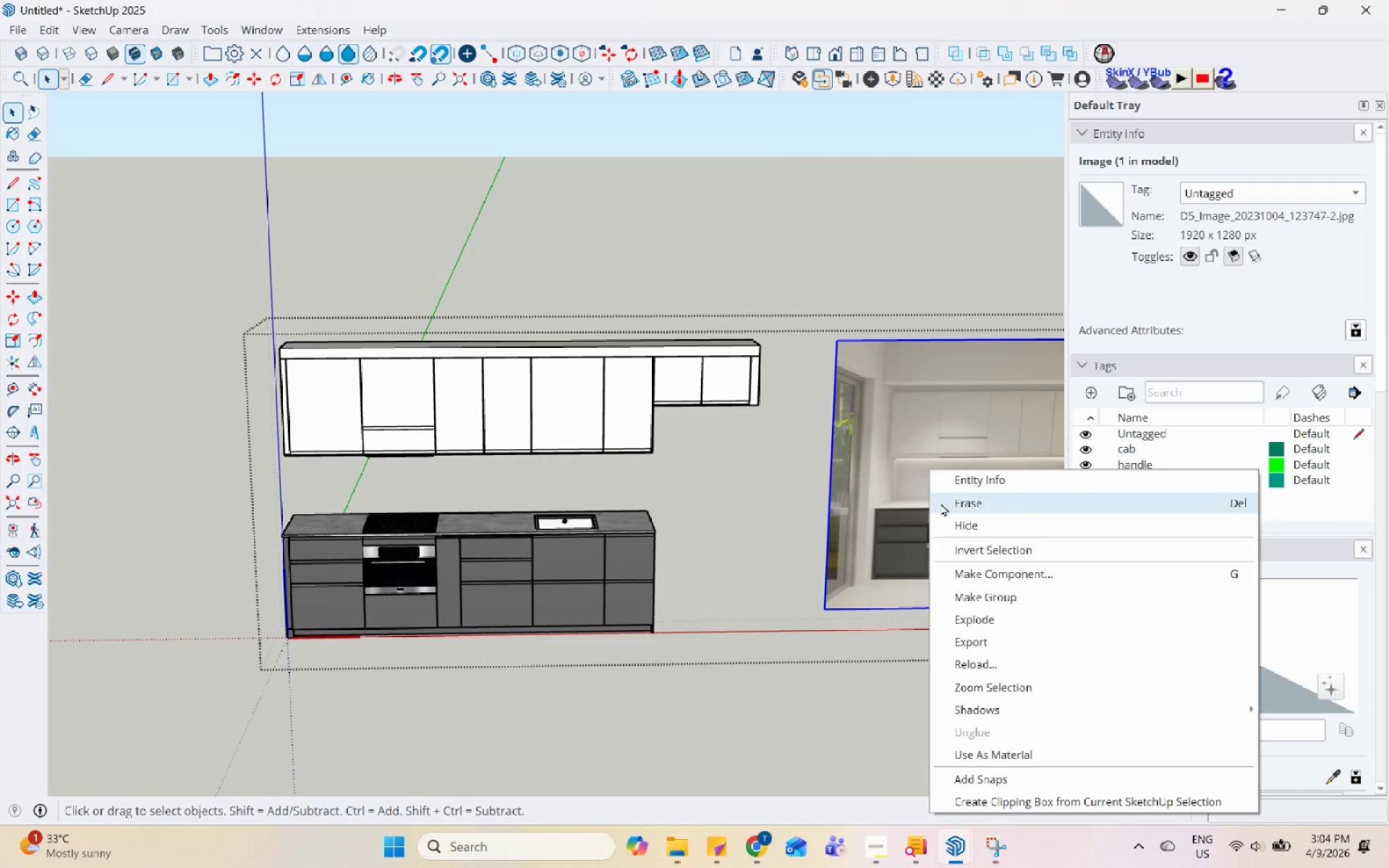 
left_click([944, 505])
 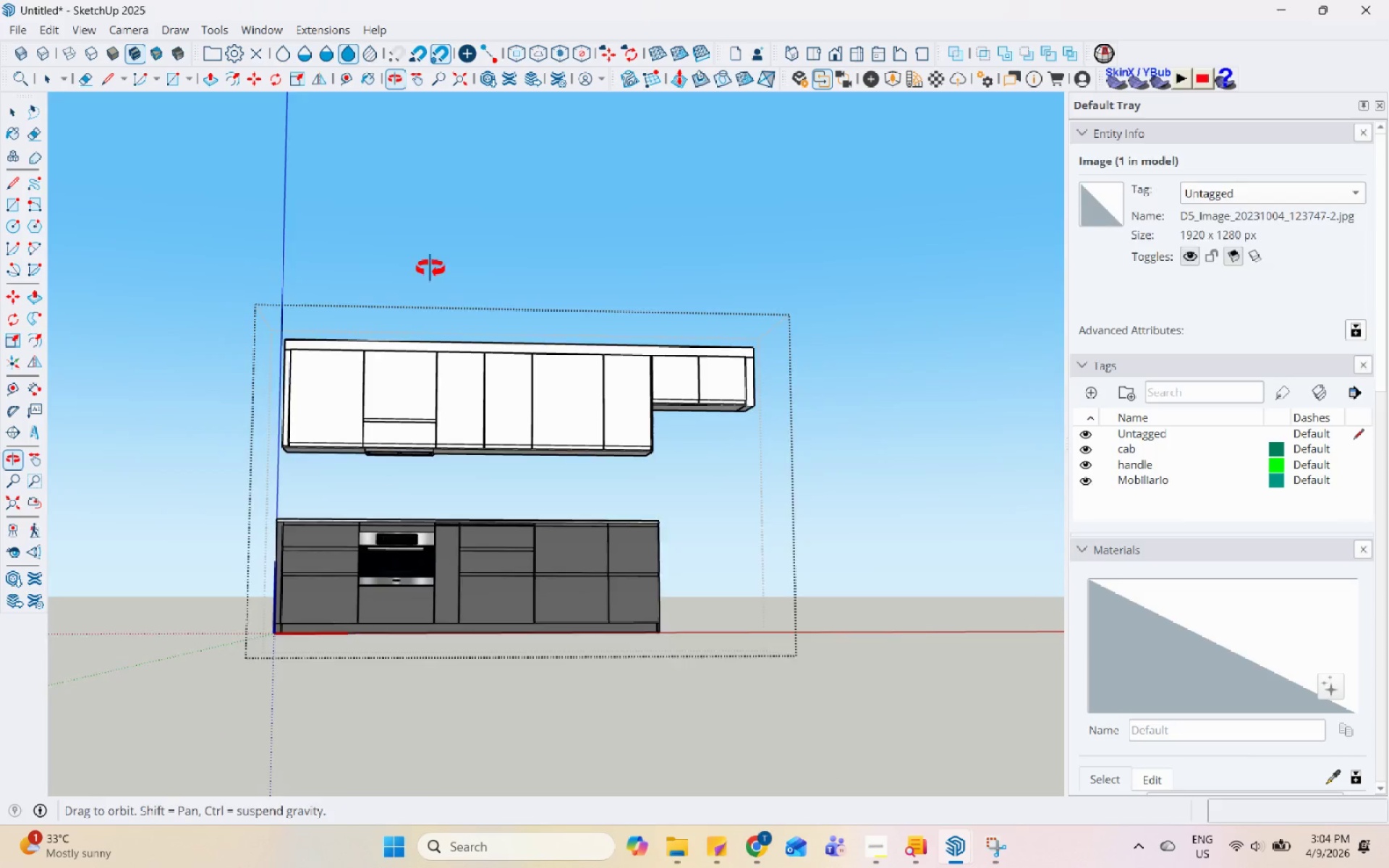 
scroll: coordinate [407, 426], scroll_direction: up, amount: 12.0
 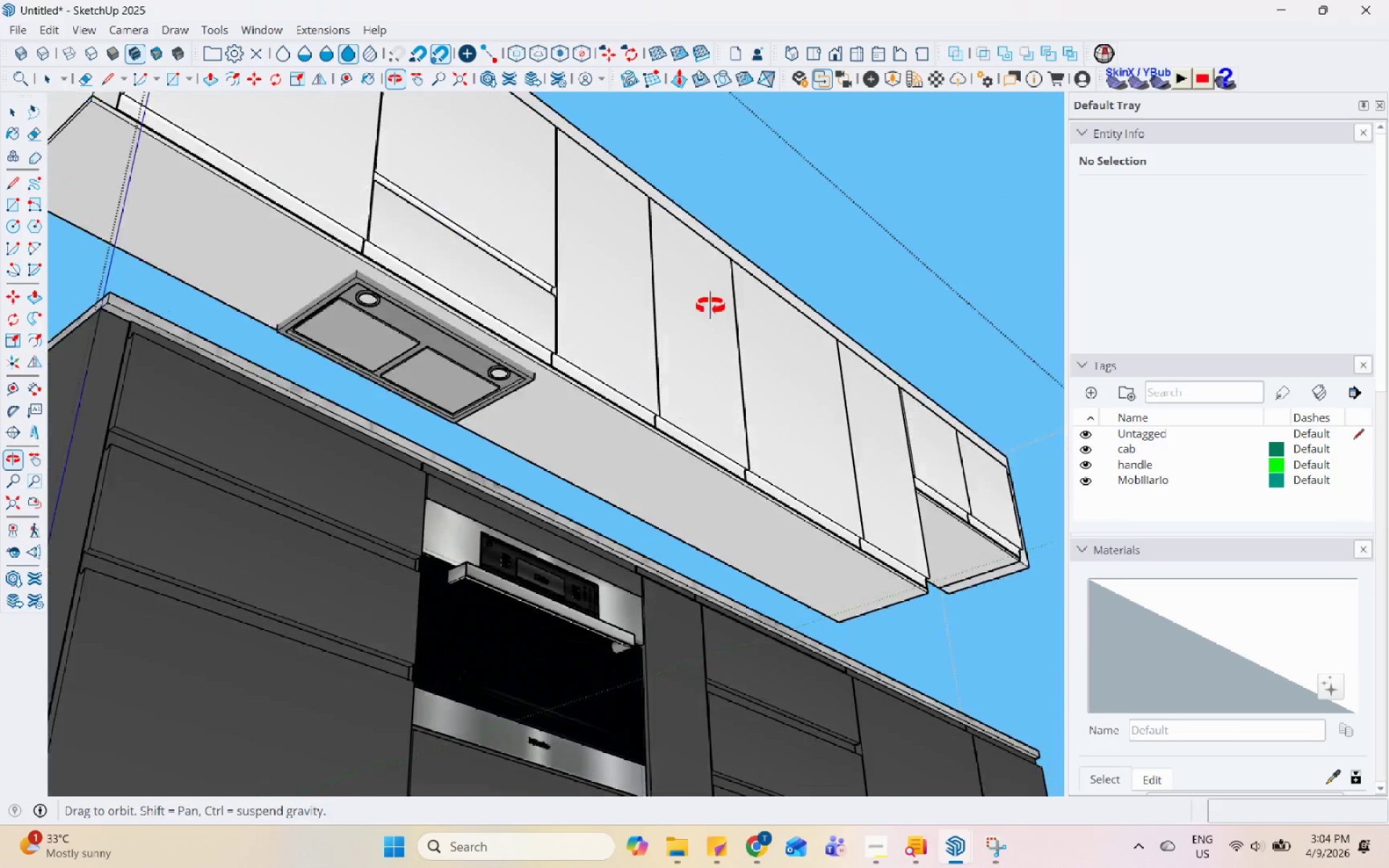 
scroll: coordinate [404, 323], scroll_direction: down, amount: 4.0
 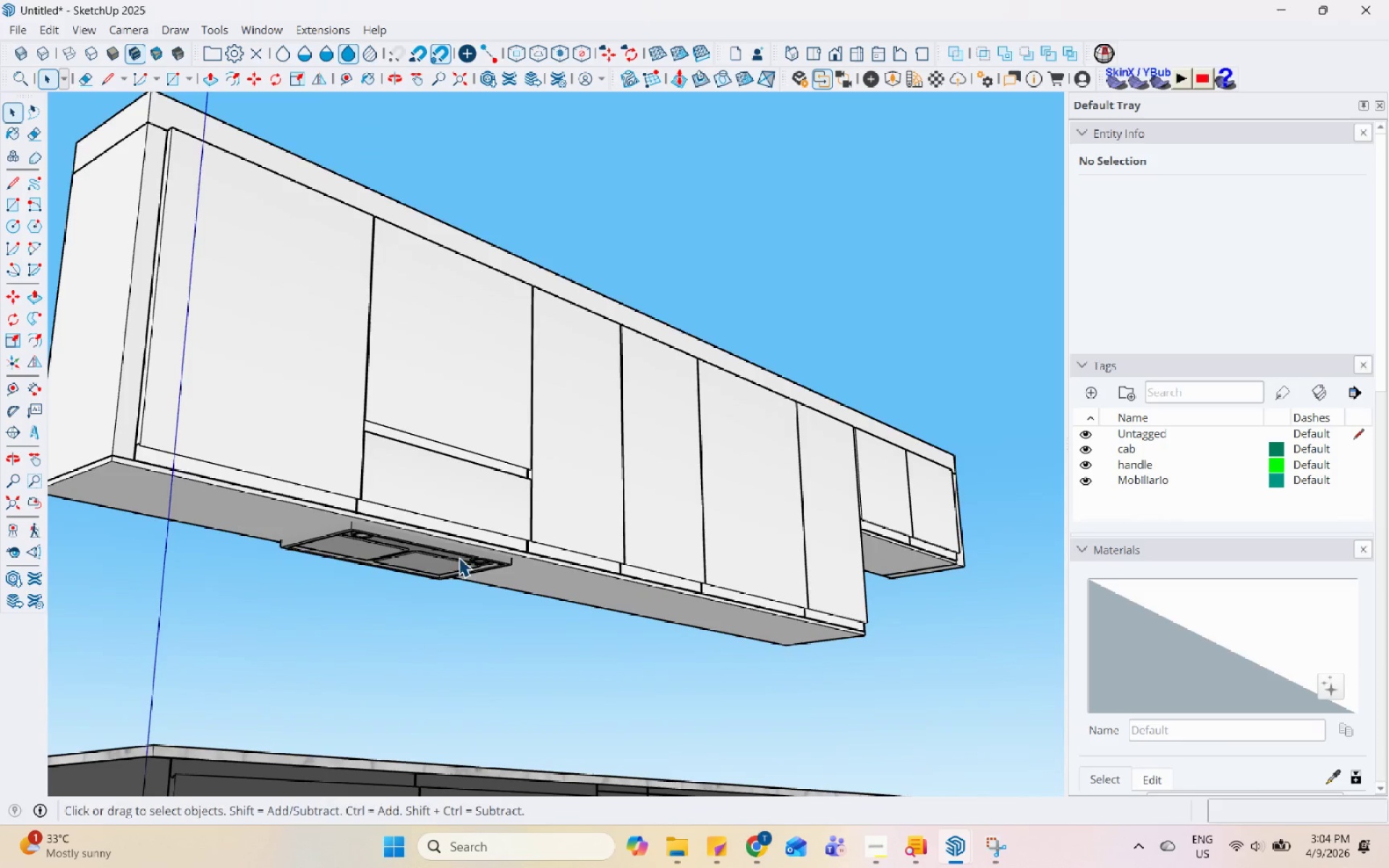 
left_click([421, 391])
 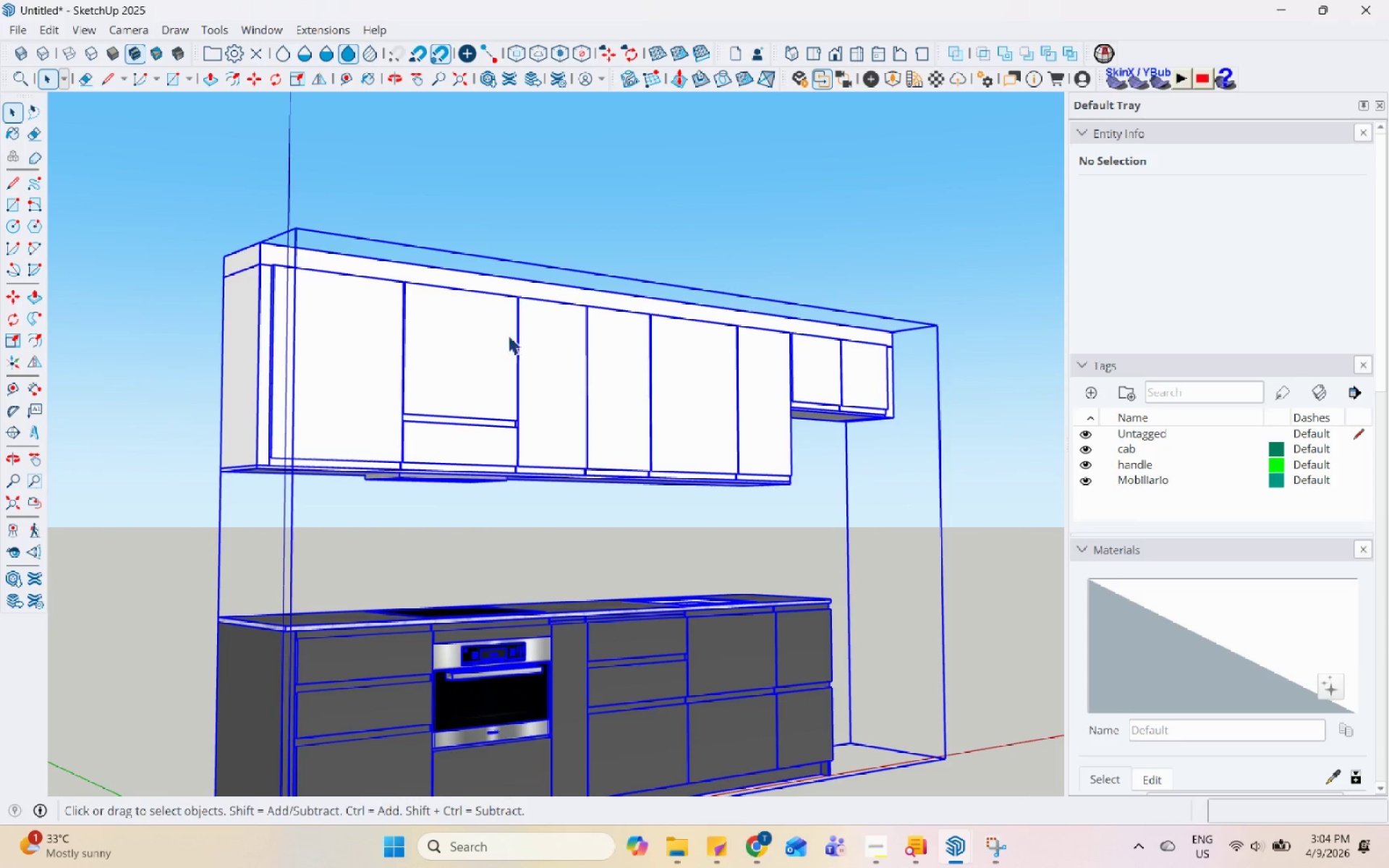 
scroll: coordinate [404, 462], scroll_direction: down, amount: 5.0
 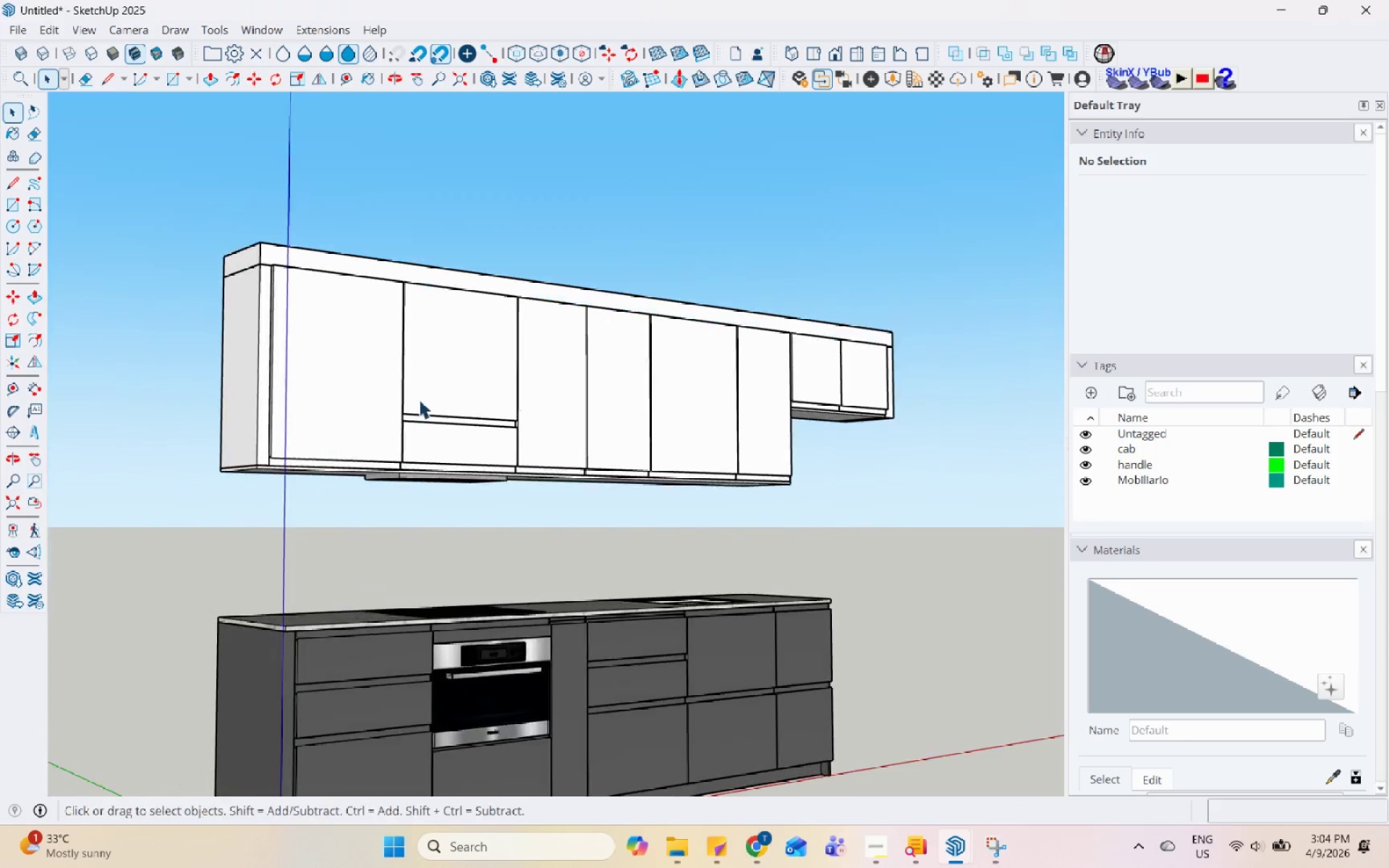 
triple_click([213, 543])
 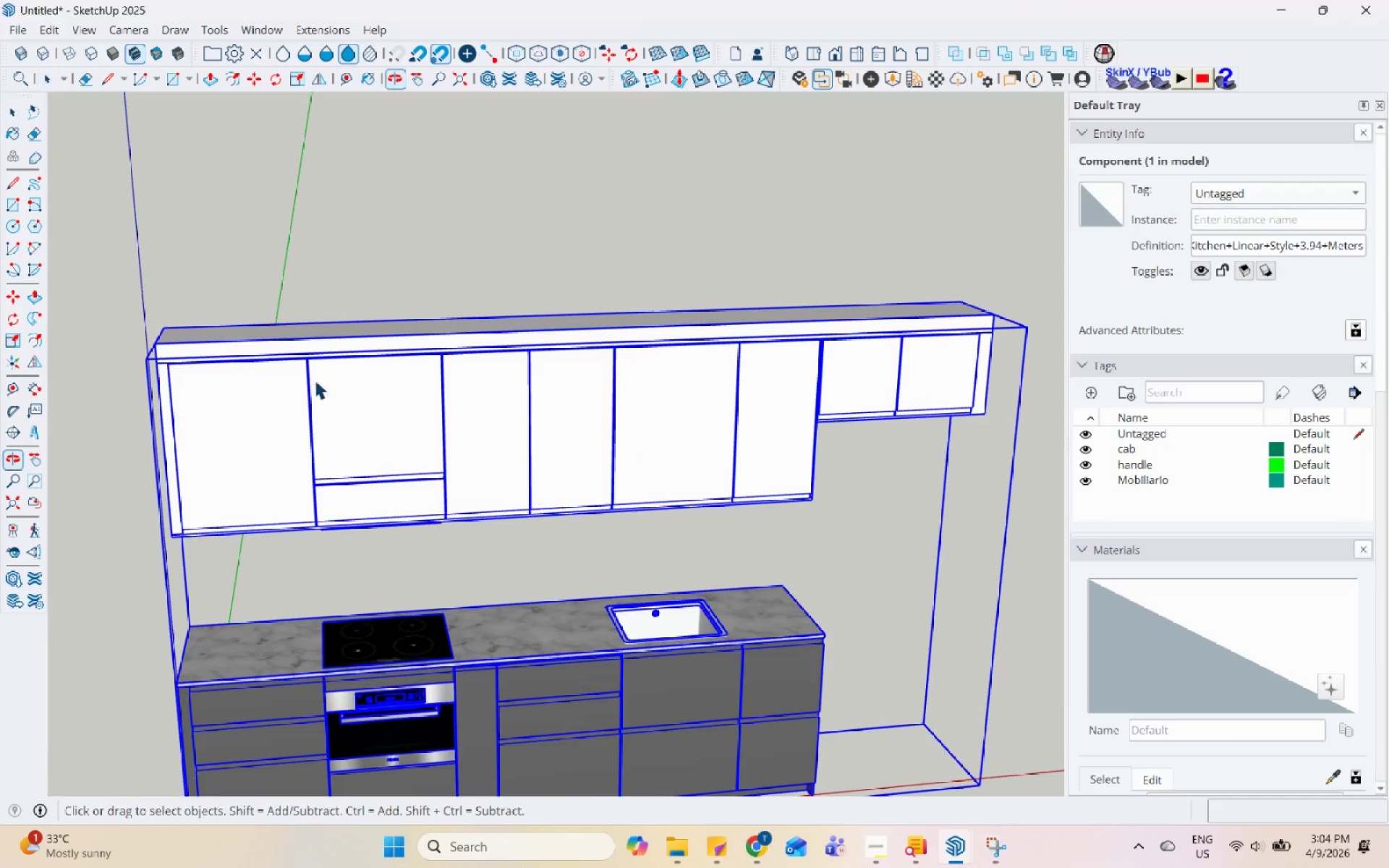 
scroll: coordinate [780, 345], scroll_direction: down, amount: 5.0
 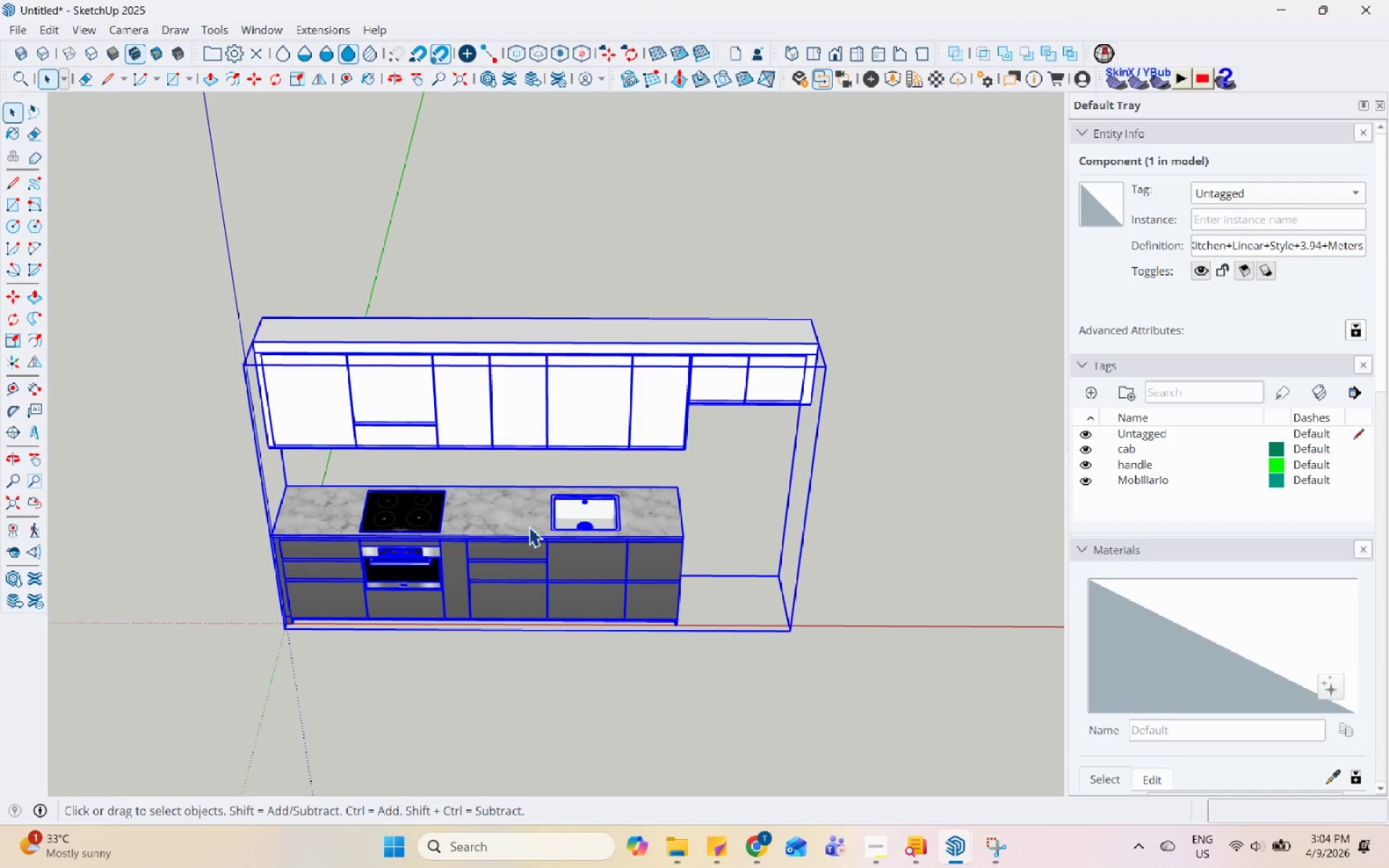 
key(Control+C)
 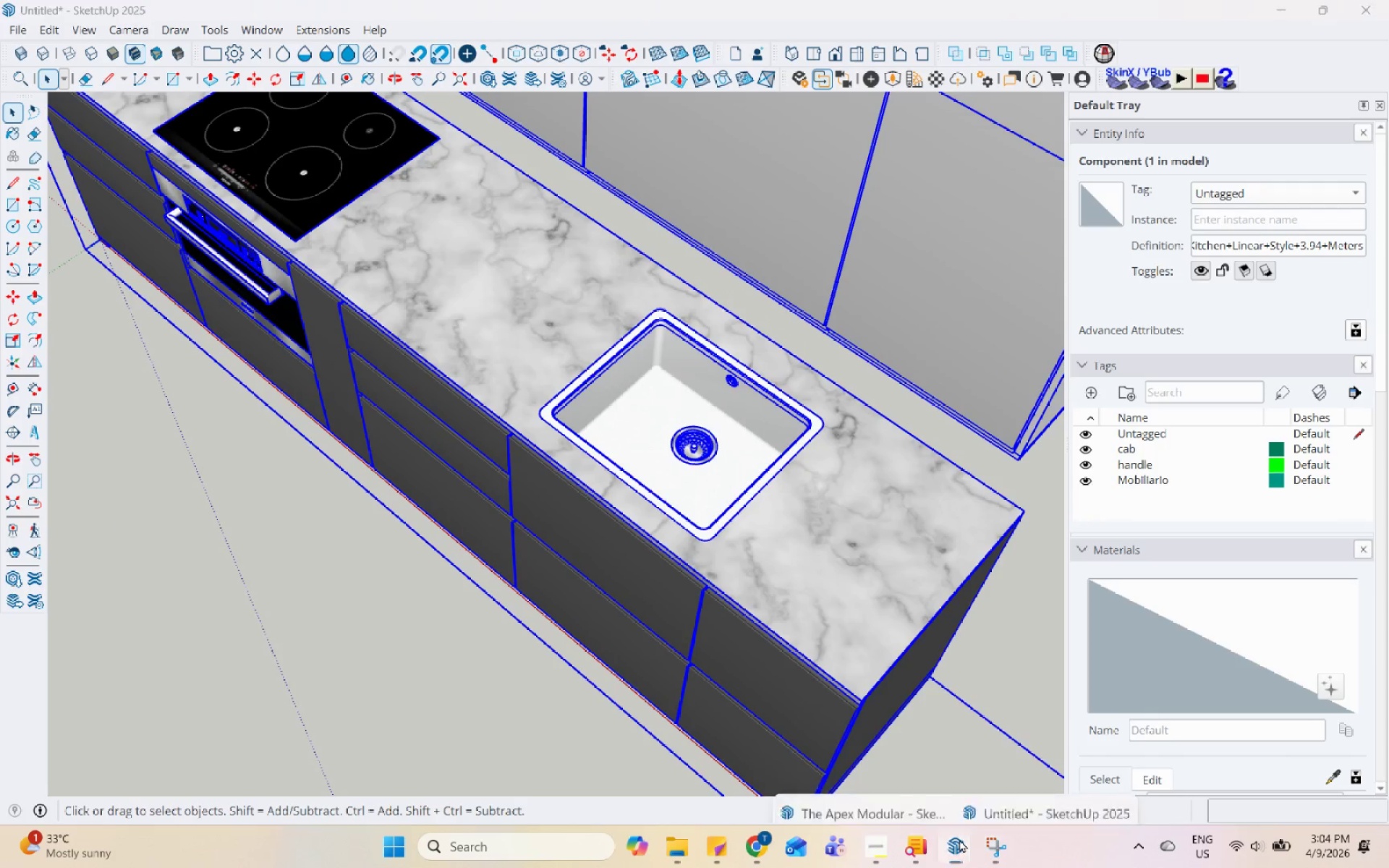 
scroll: coordinate [569, 523], scroll_direction: up, amount: 12.0
 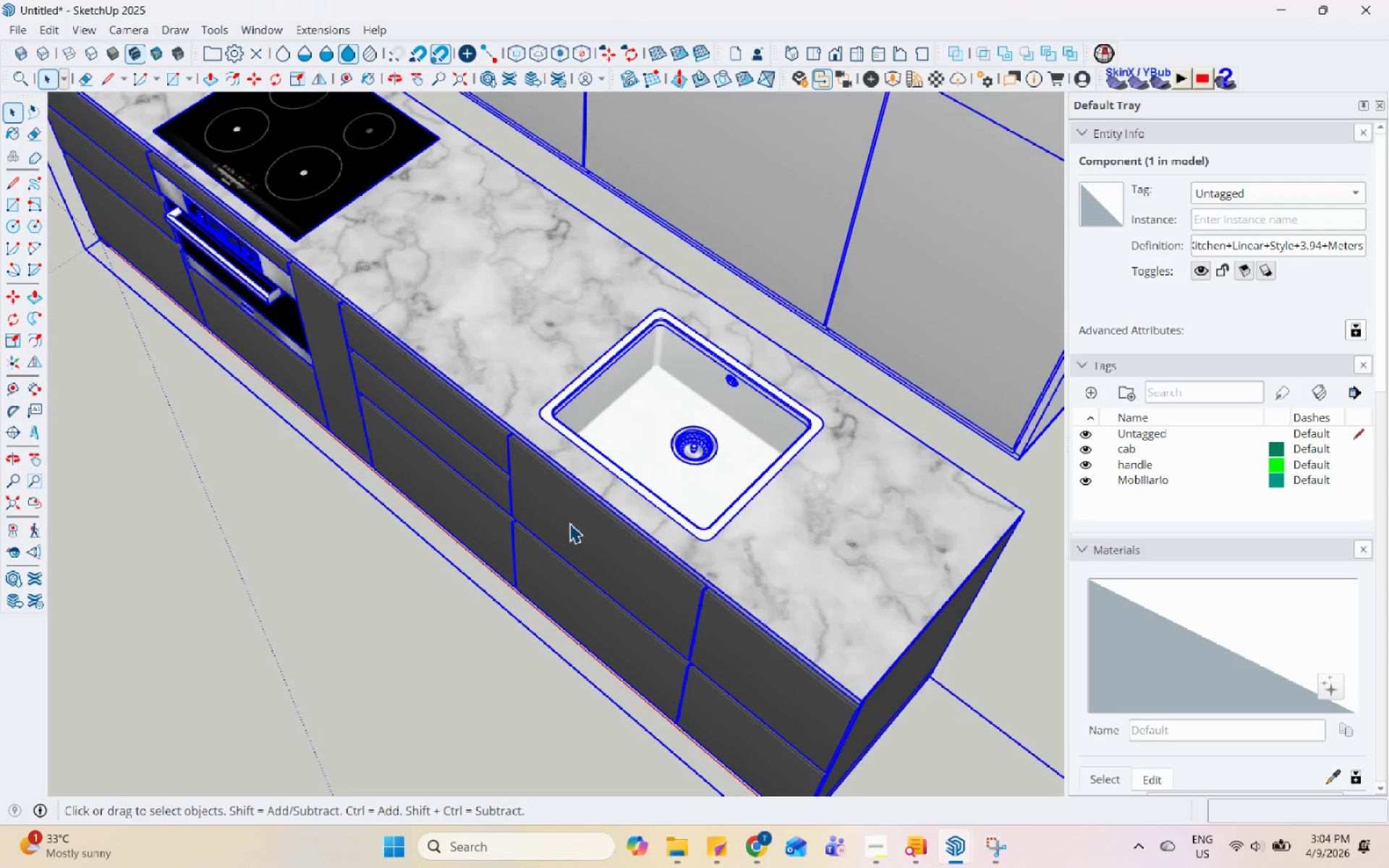 
double_click([855, 744])
 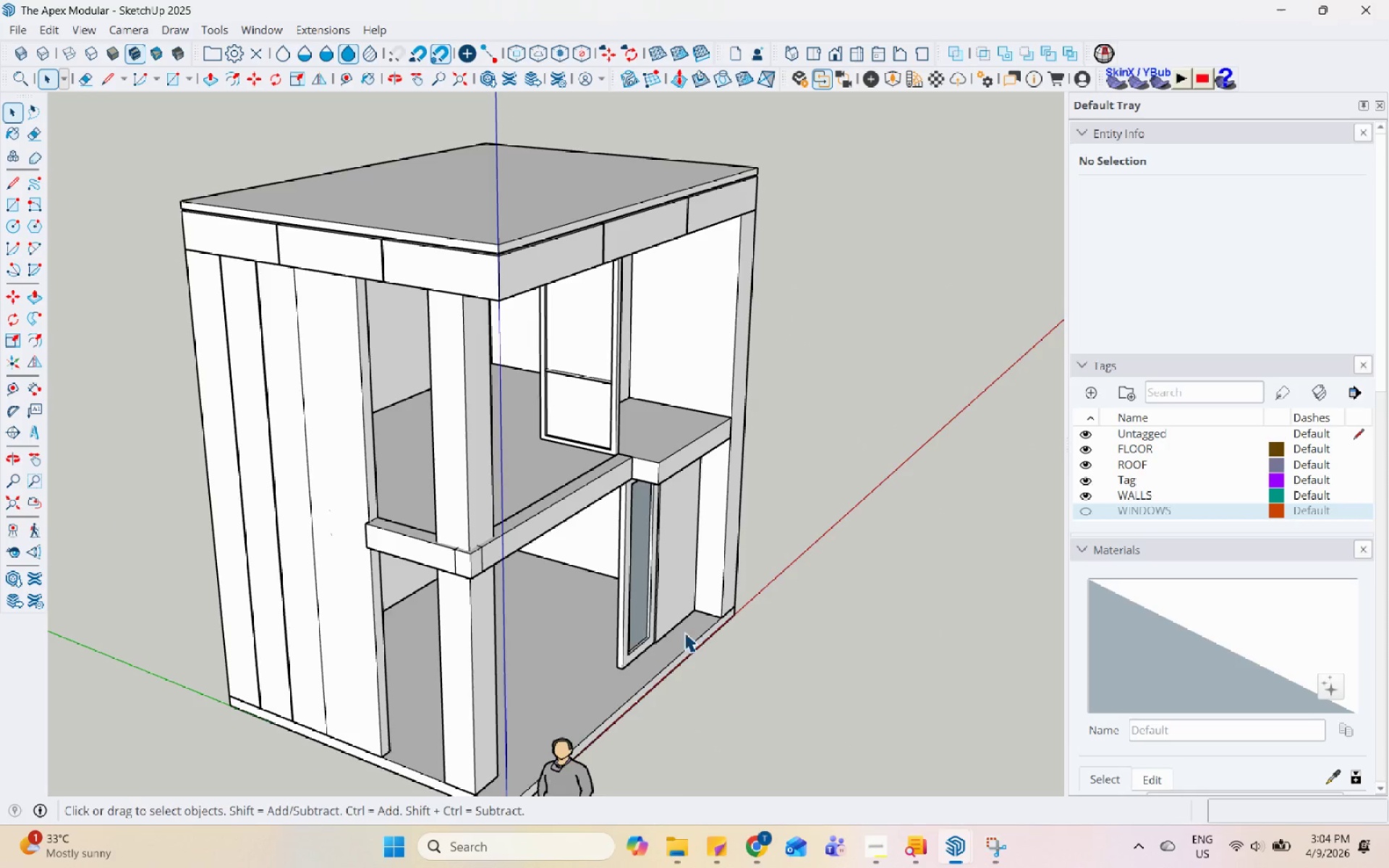 
scroll: coordinate [579, 542], scroll_direction: down, amount: 5.0
 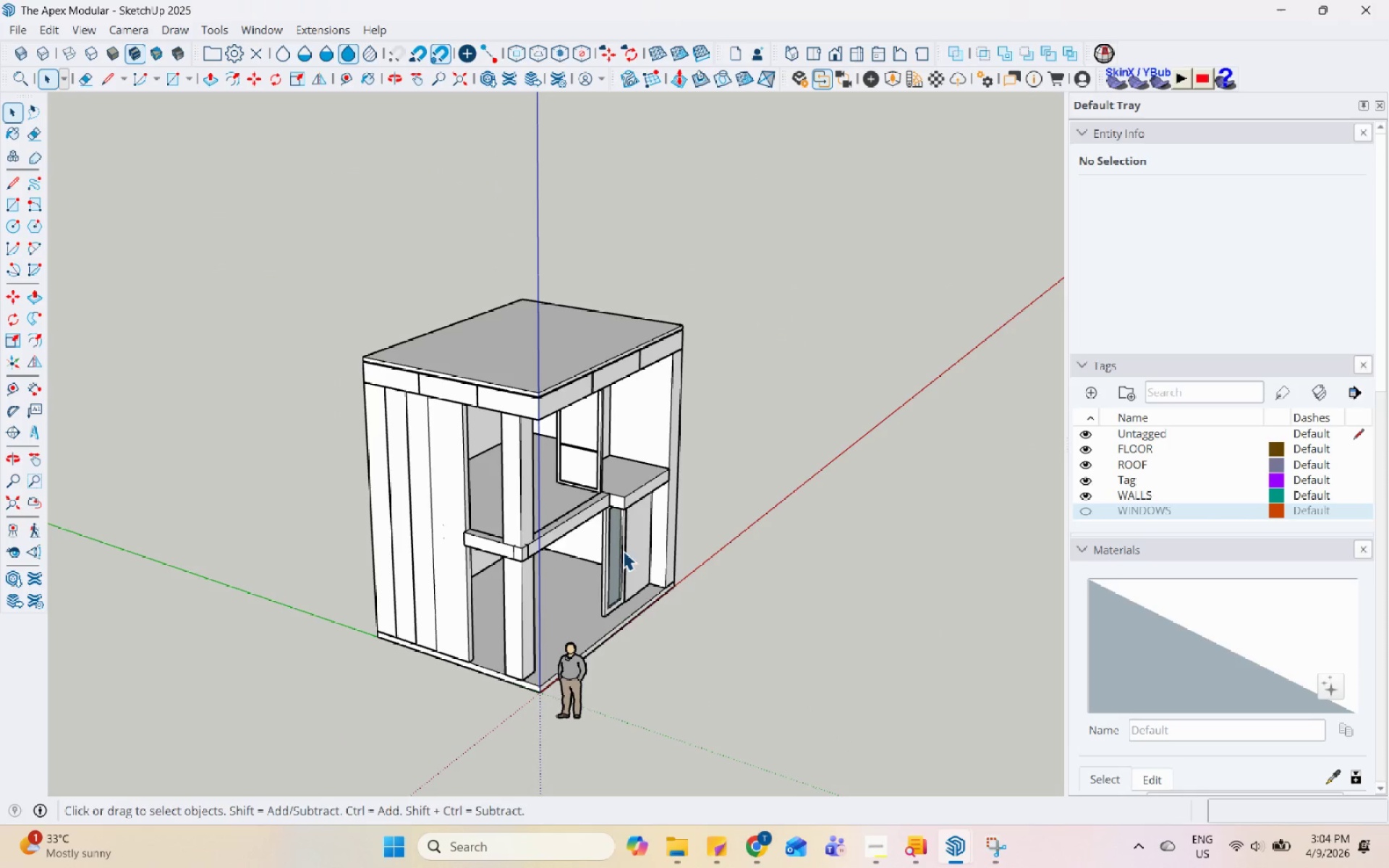 
key(Control+V)
 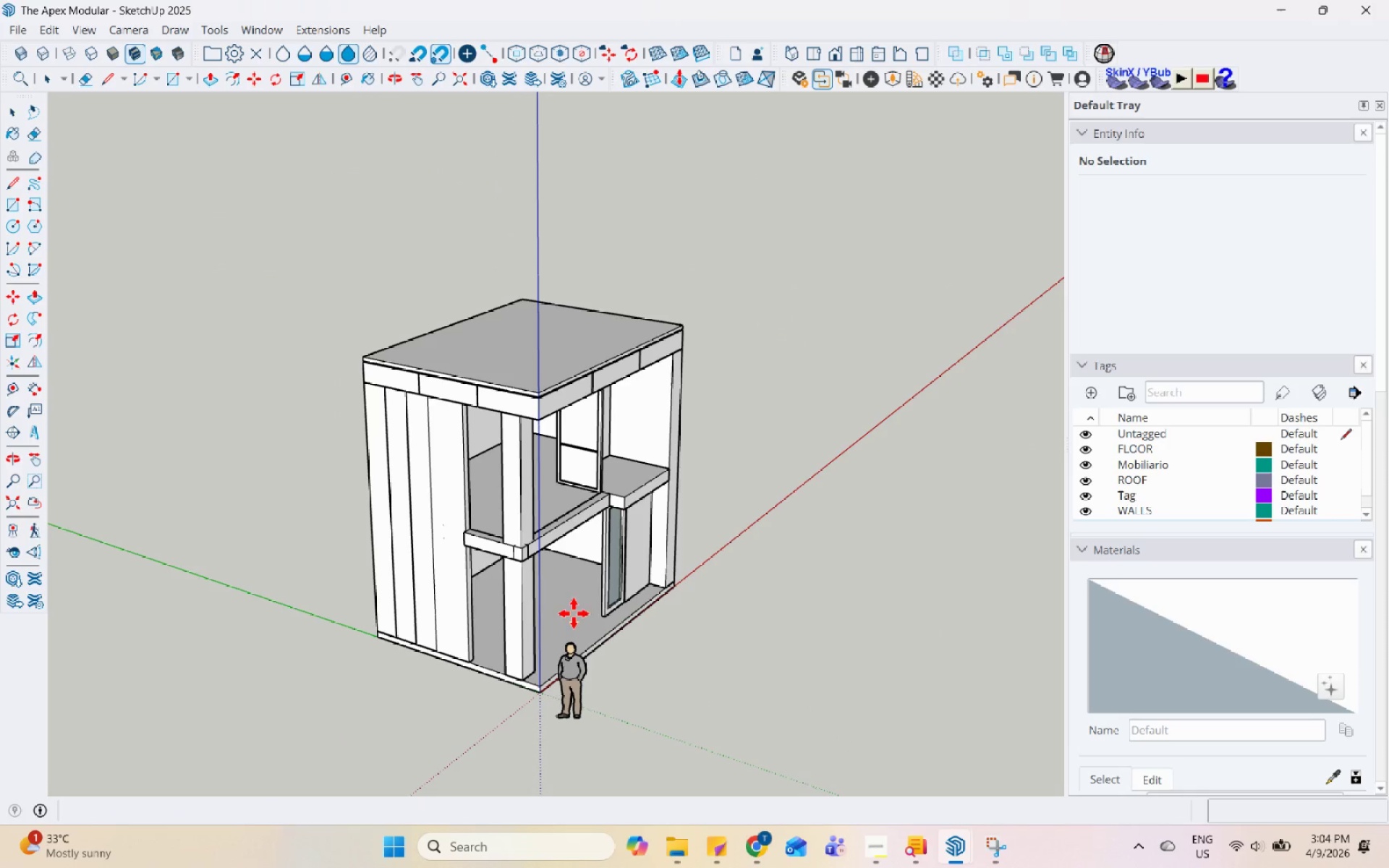 
scroll: coordinate [492, 642], scroll_direction: none, amount: 0.0
 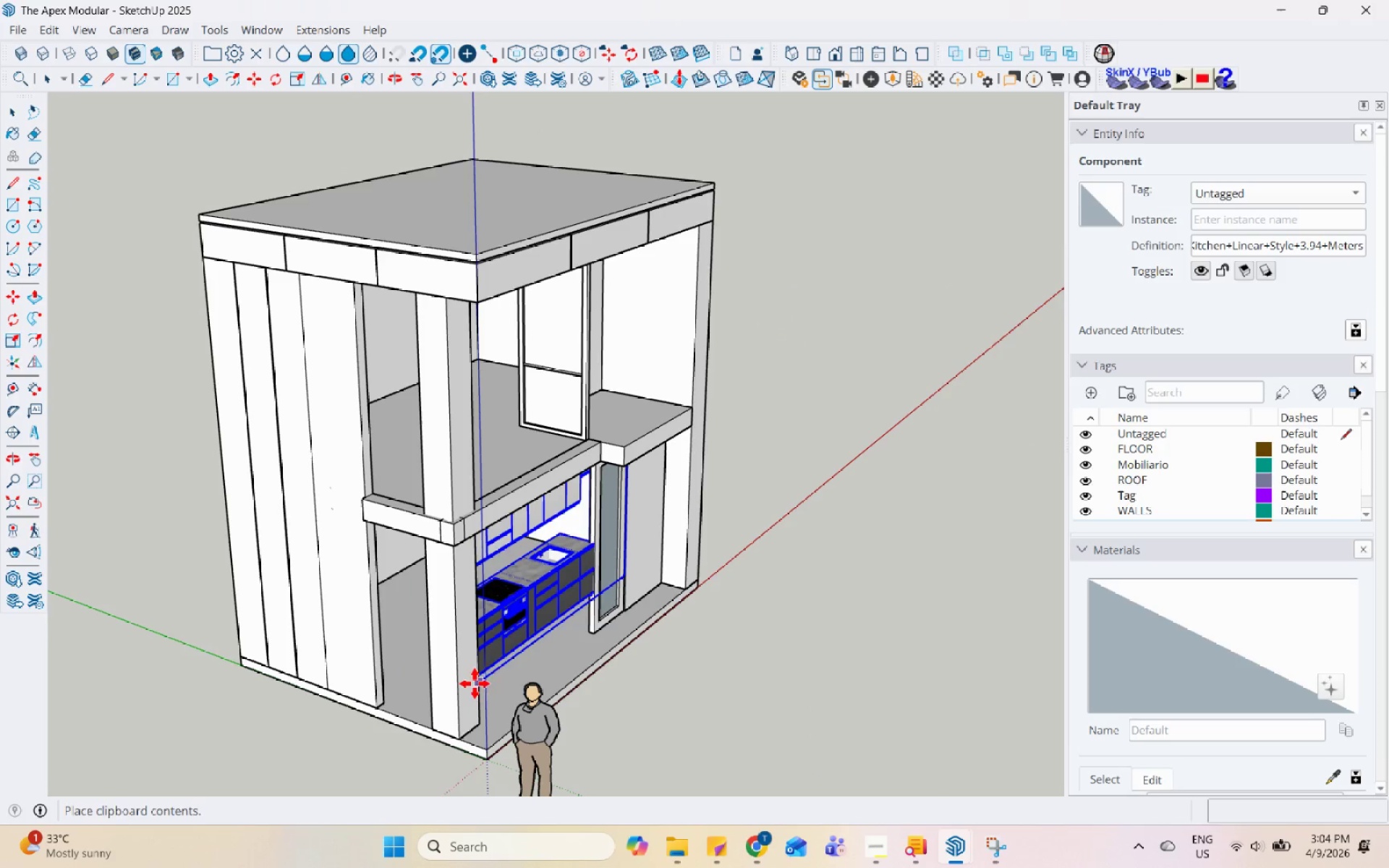 
left_click([494, 675])
 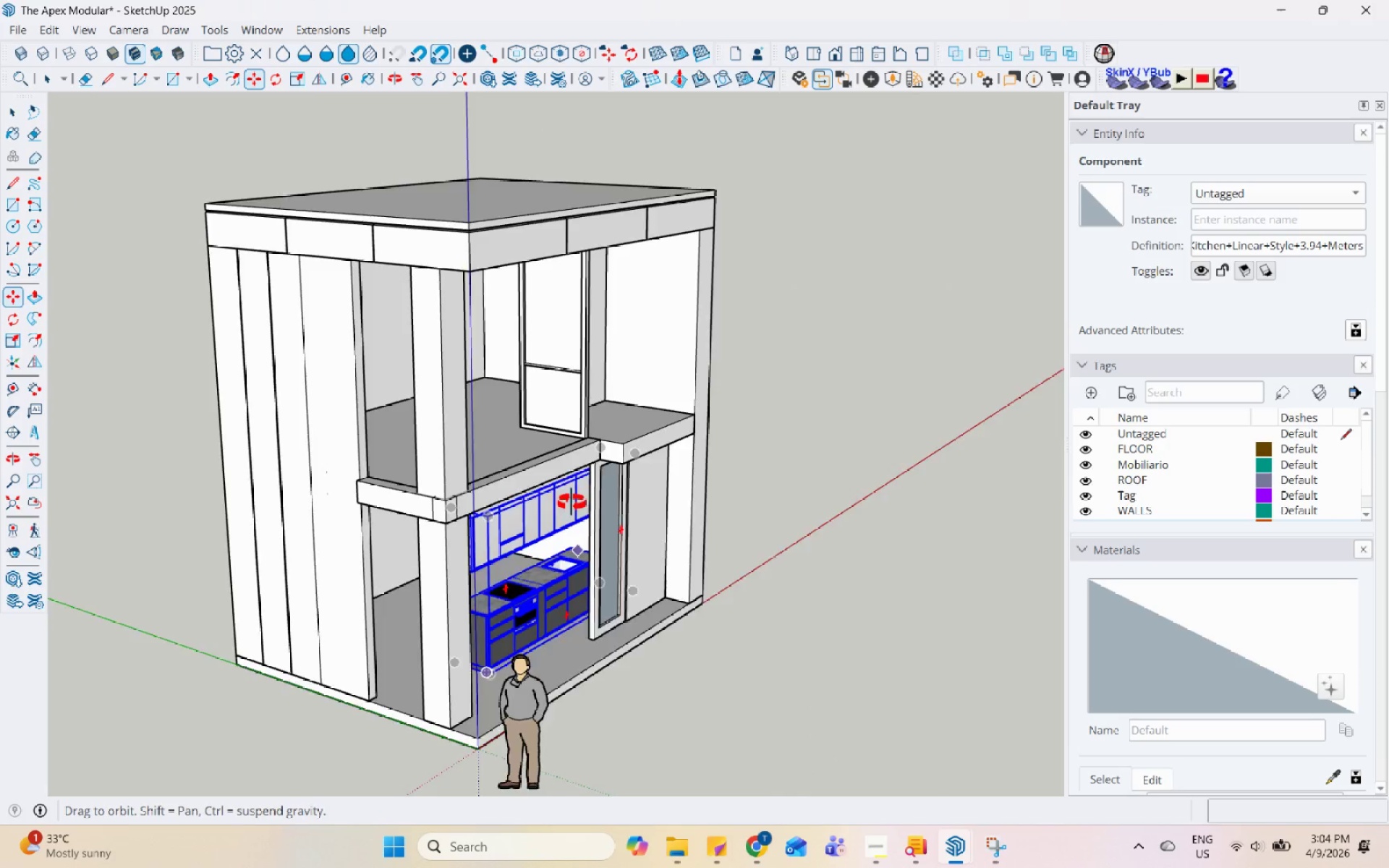 
double_click([467, 695])
 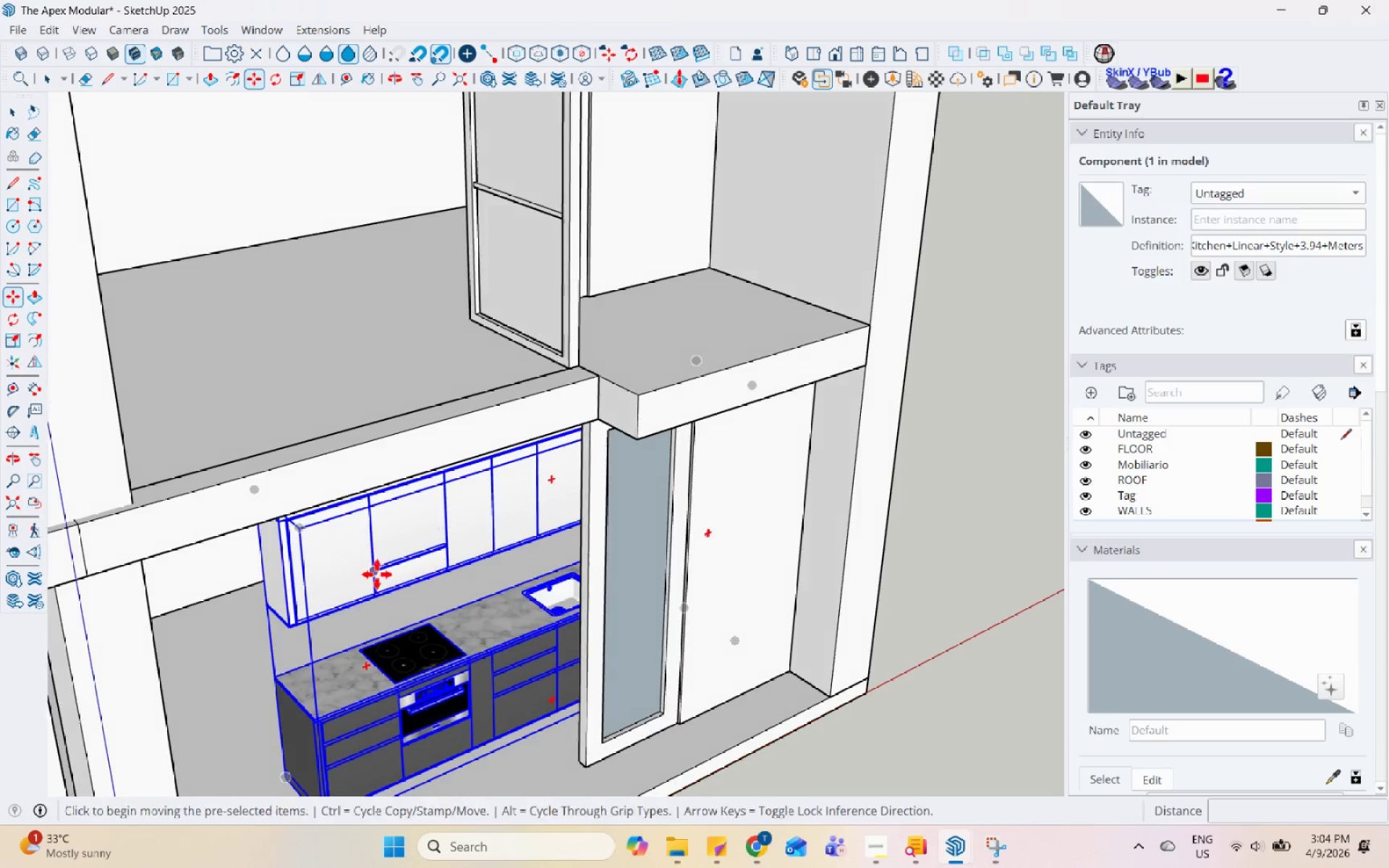 
scroll: coordinate [544, 593], scroll_direction: up, amount: 6.0
 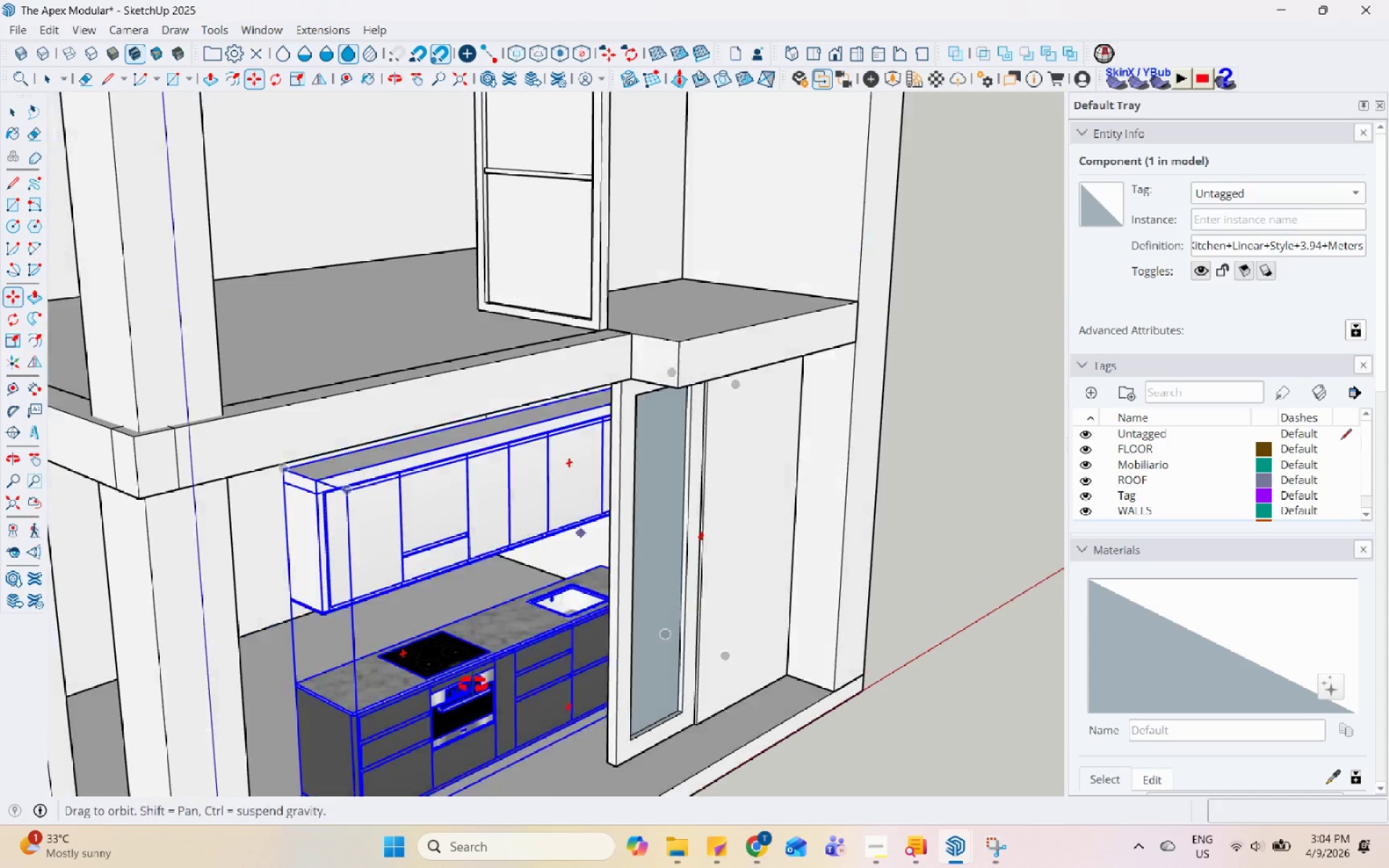 
scroll: coordinate [365, 433], scroll_direction: down, amount: 3.0
 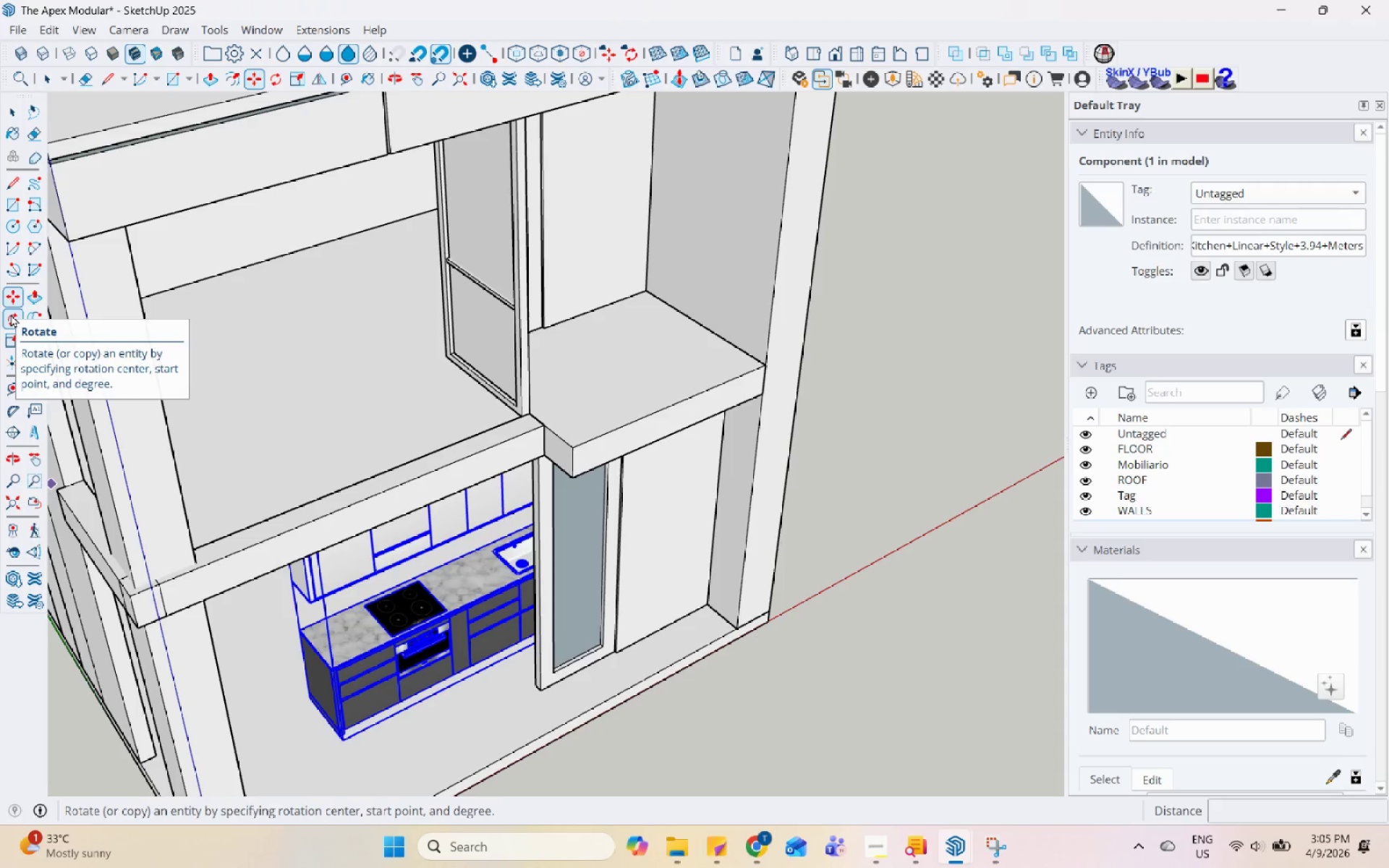 
left_click([14, 318])
 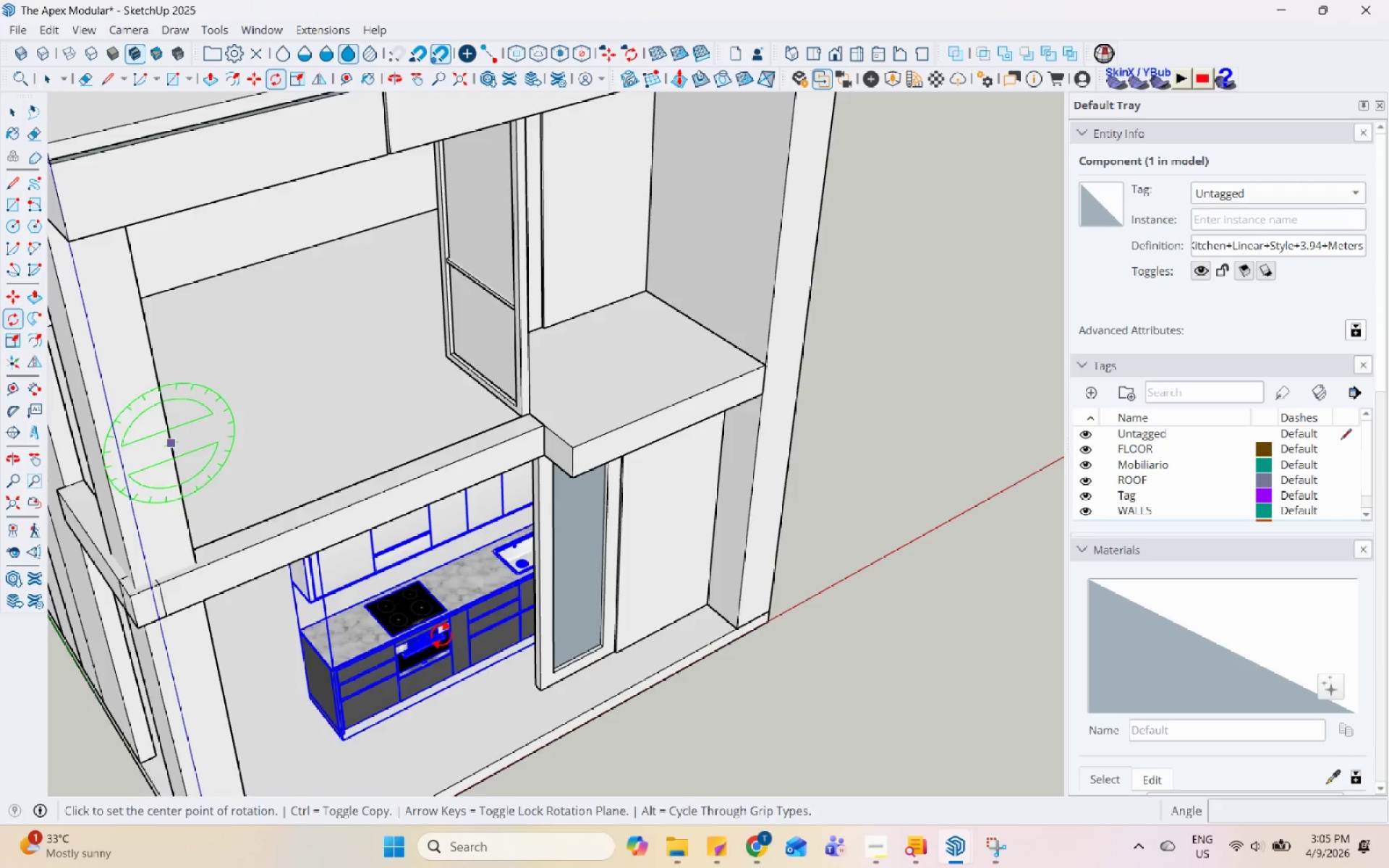 
scroll: coordinate [455, 707], scroll_direction: down, amount: 2.0
 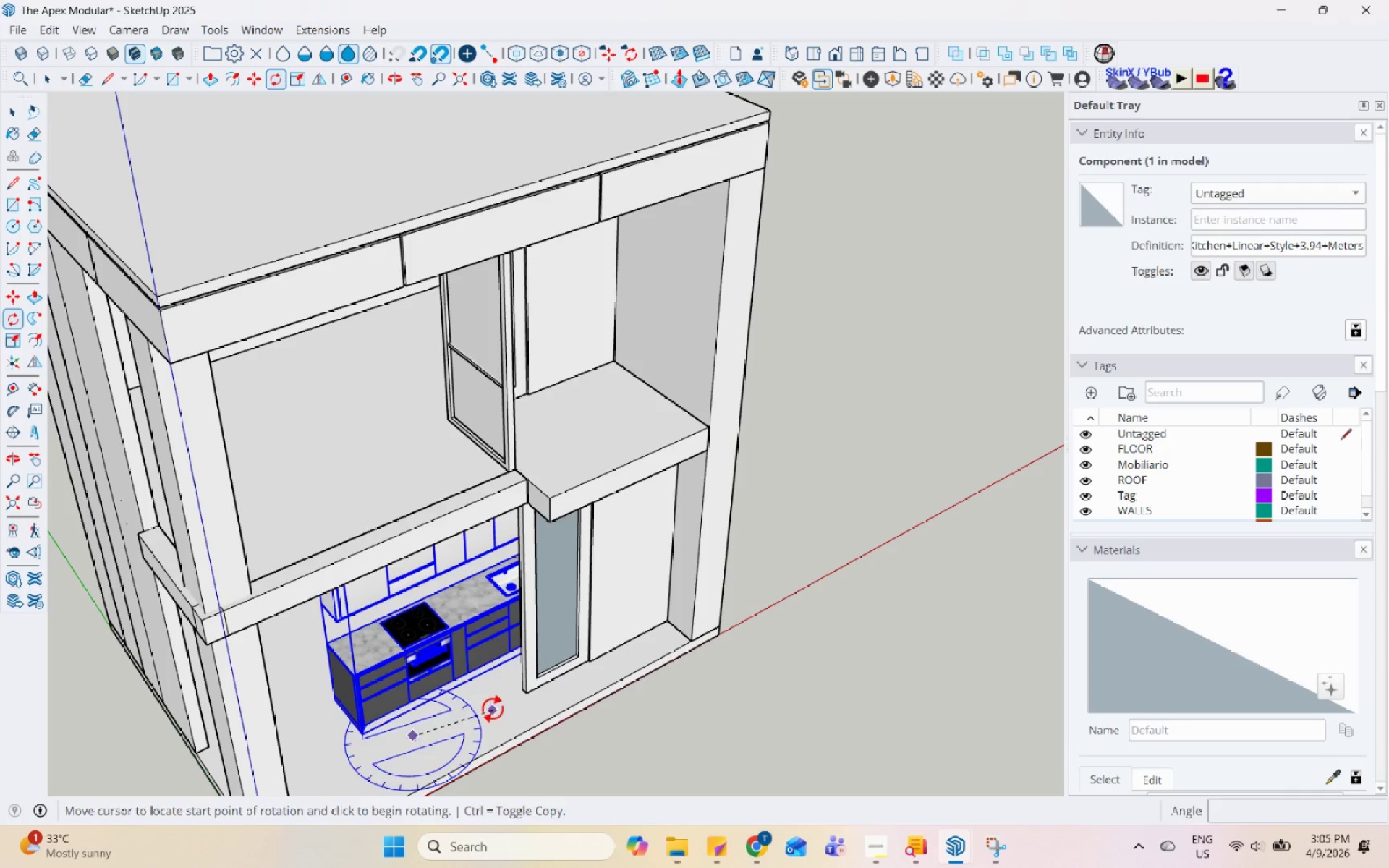 
left_click([490, 704])
 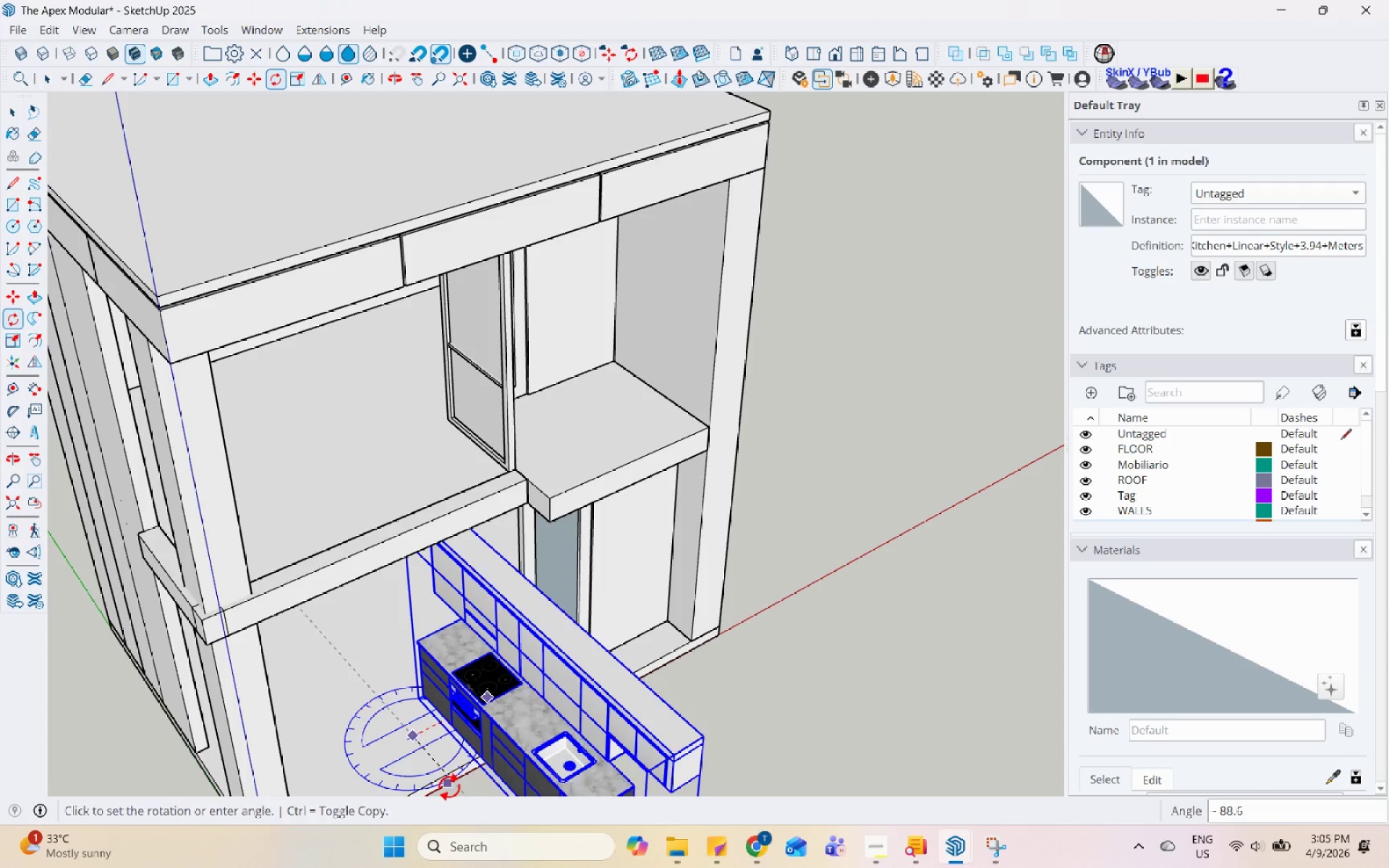 
left_click([449, 786])
 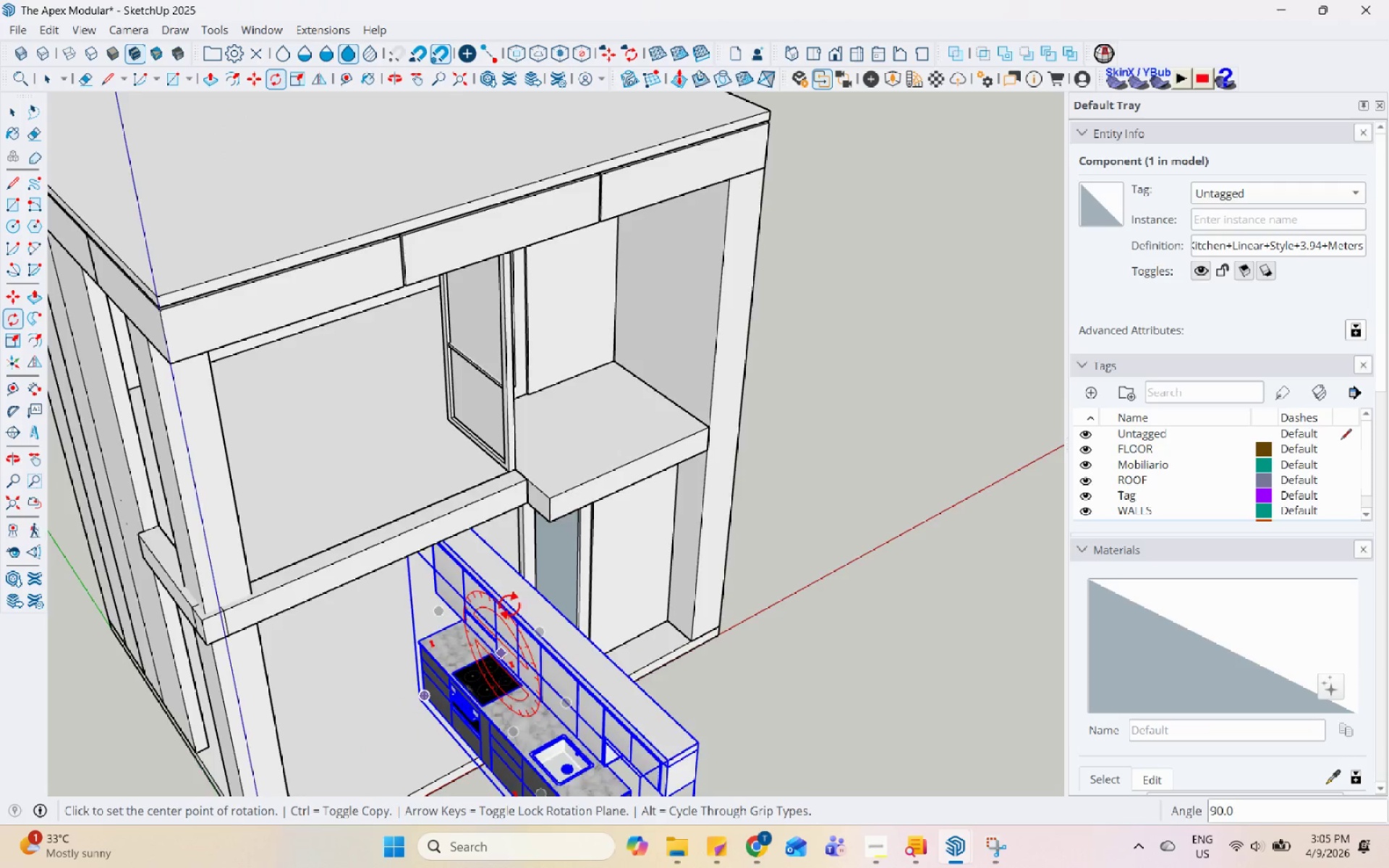 
scroll: coordinate [518, 550], scroll_direction: down, amount: 5.0
 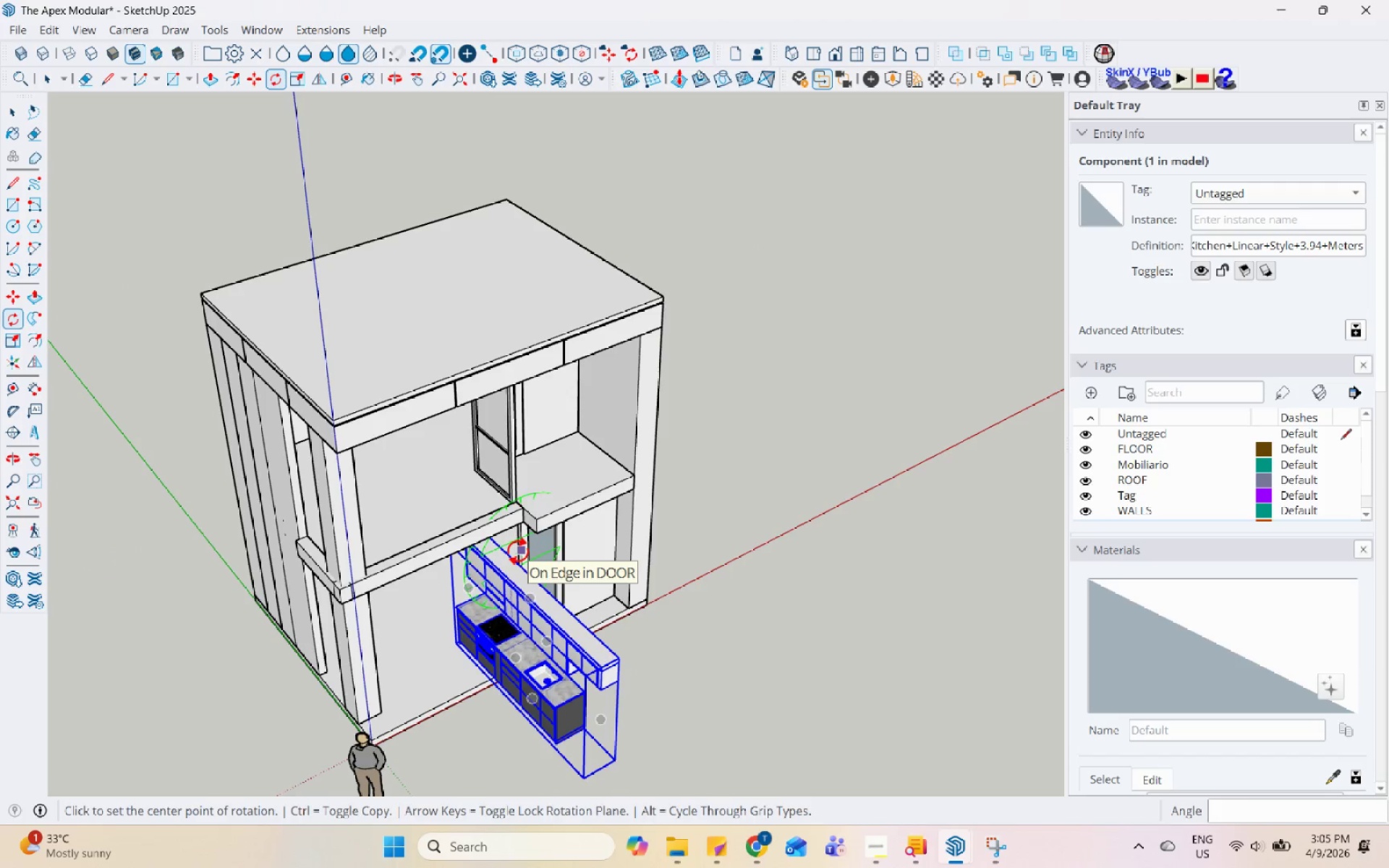 
scroll: coordinate [676, 618], scroll_direction: up, amount: 11.0
 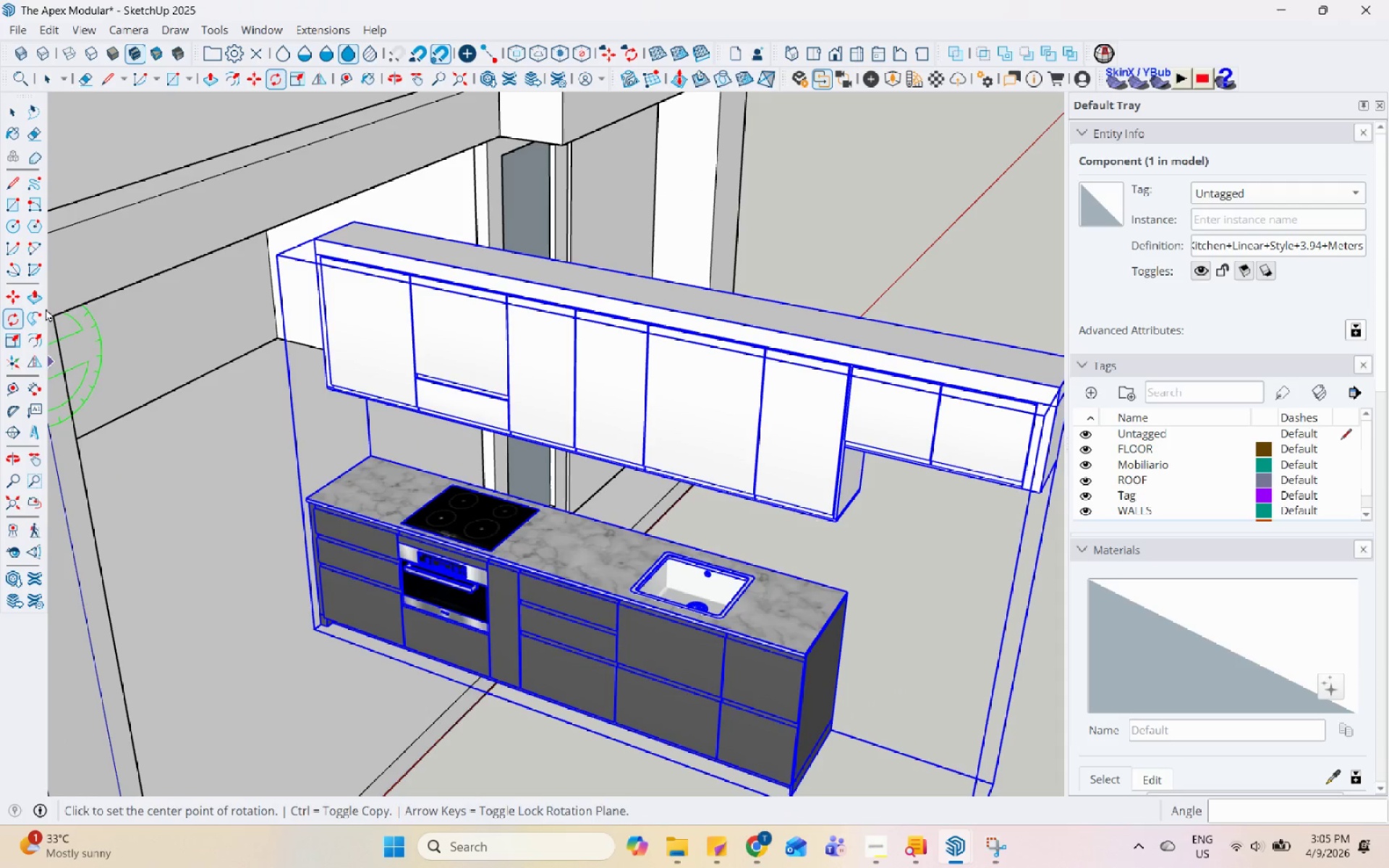 
left_click([35, 361])
 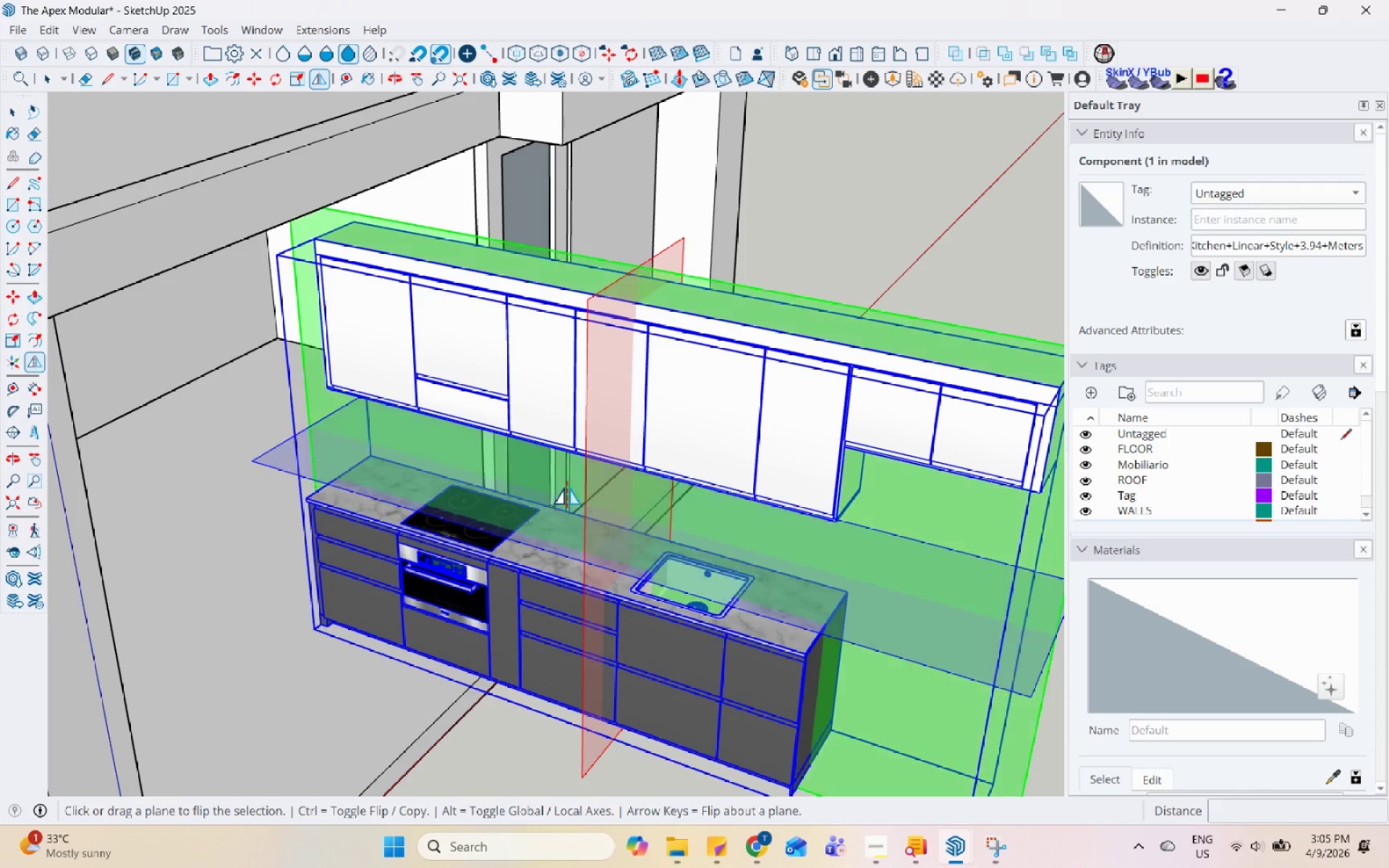 
left_click([597, 484])
 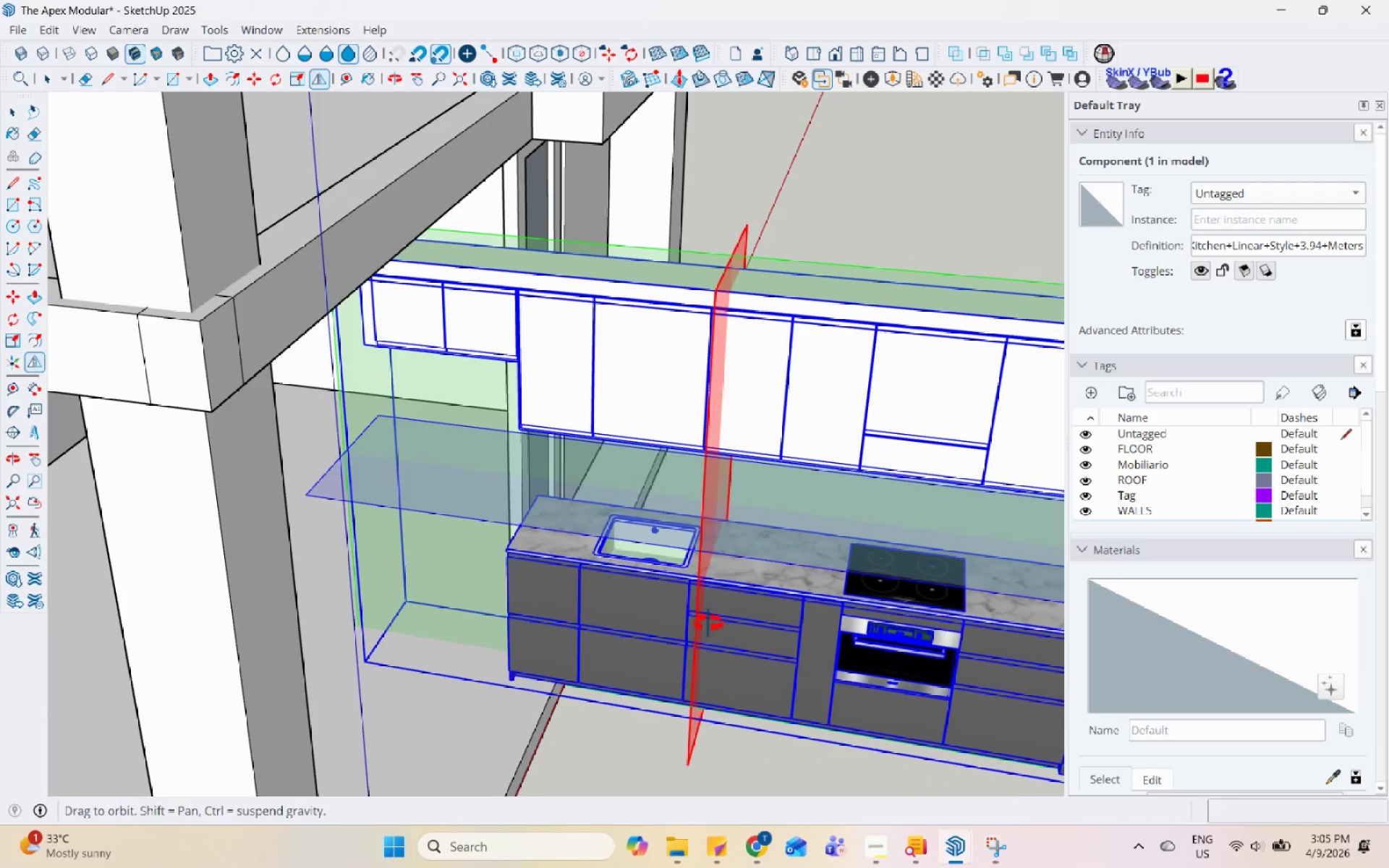 
key(Space)
 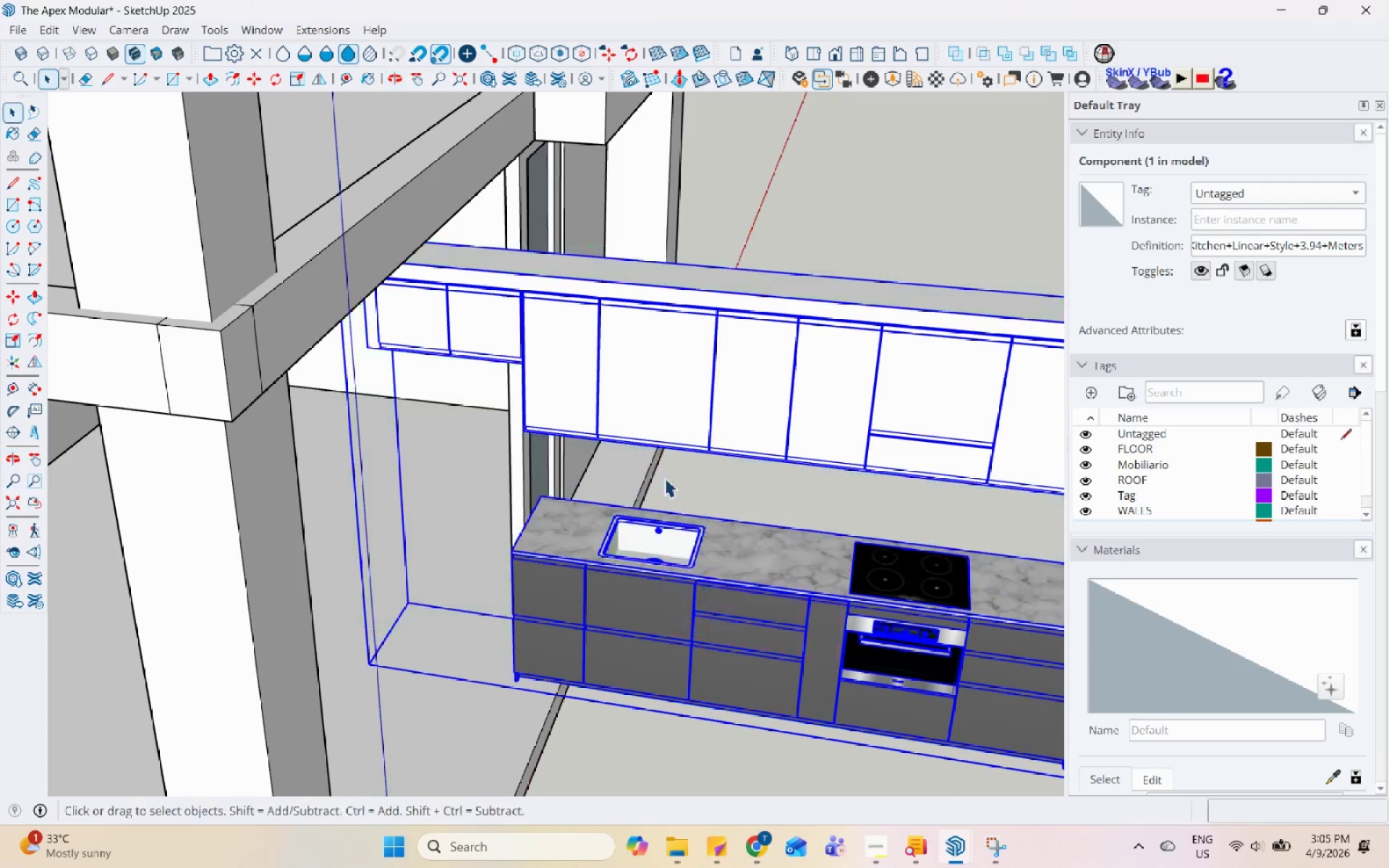 
scroll: coordinate [592, 304], scroll_direction: up, amount: 7.0
 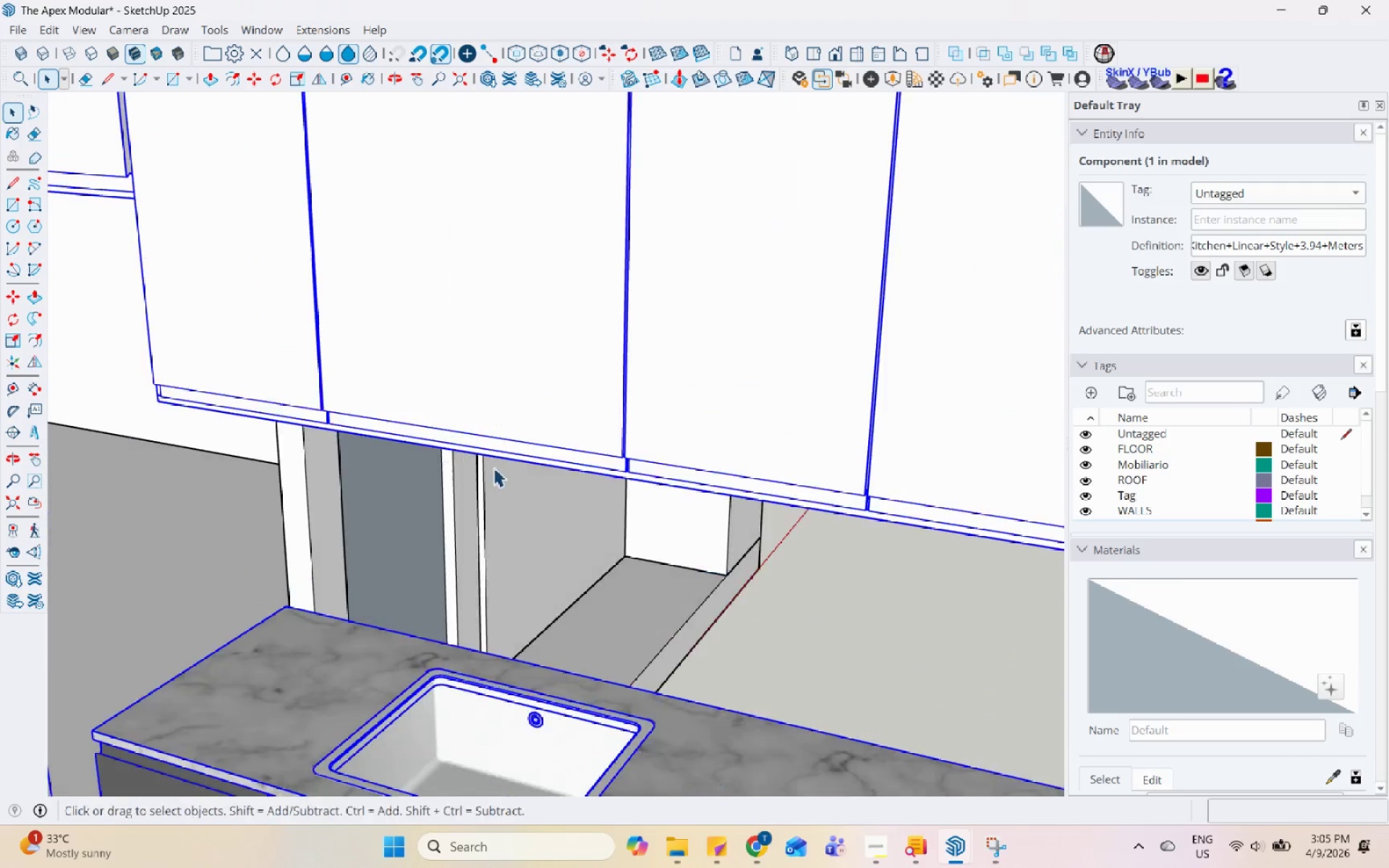 
scroll: coordinate [411, 277], scroll_direction: down, amount: 13.0
 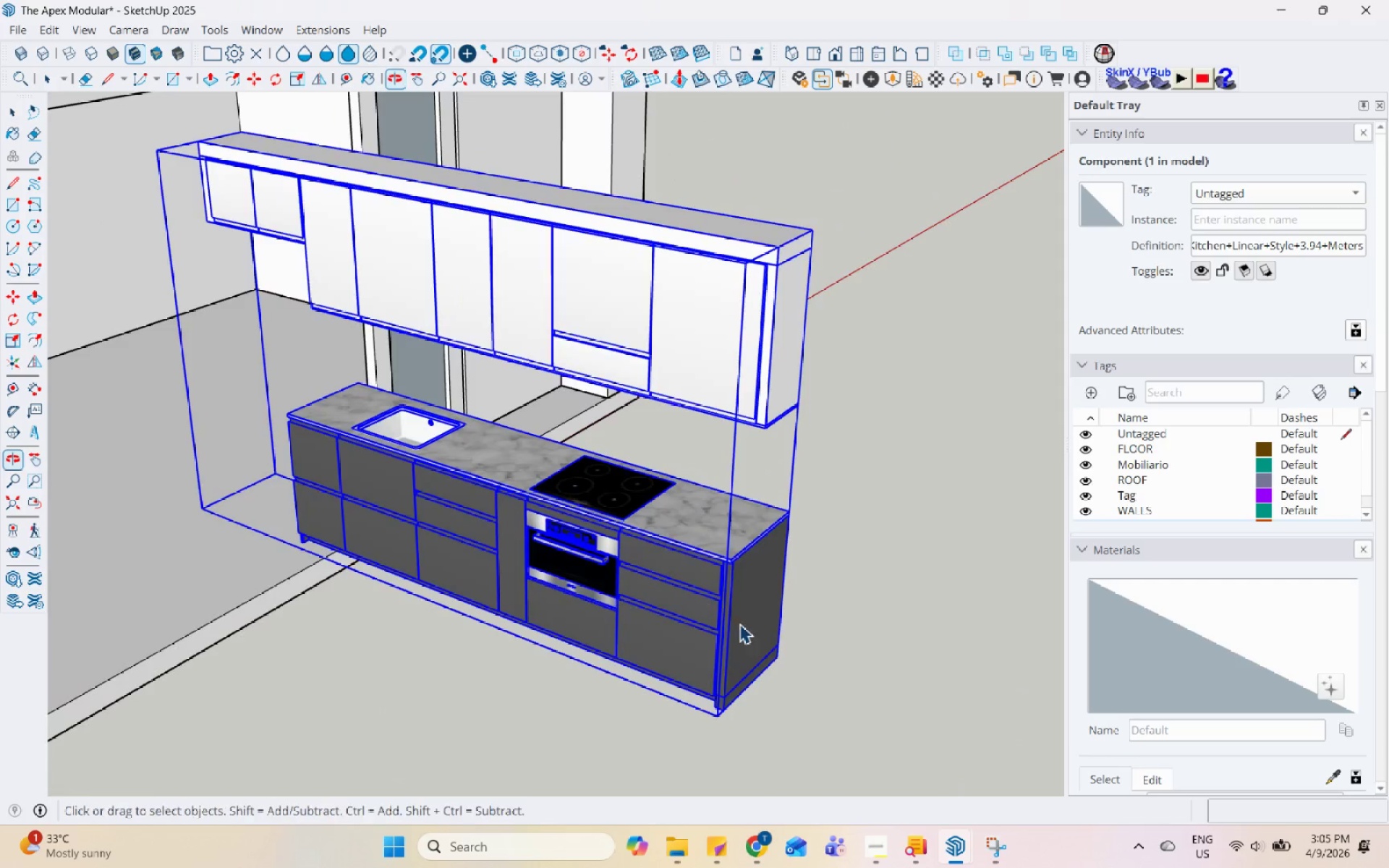 
scroll: coordinate [757, 653], scroll_direction: up, amount: 12.0
 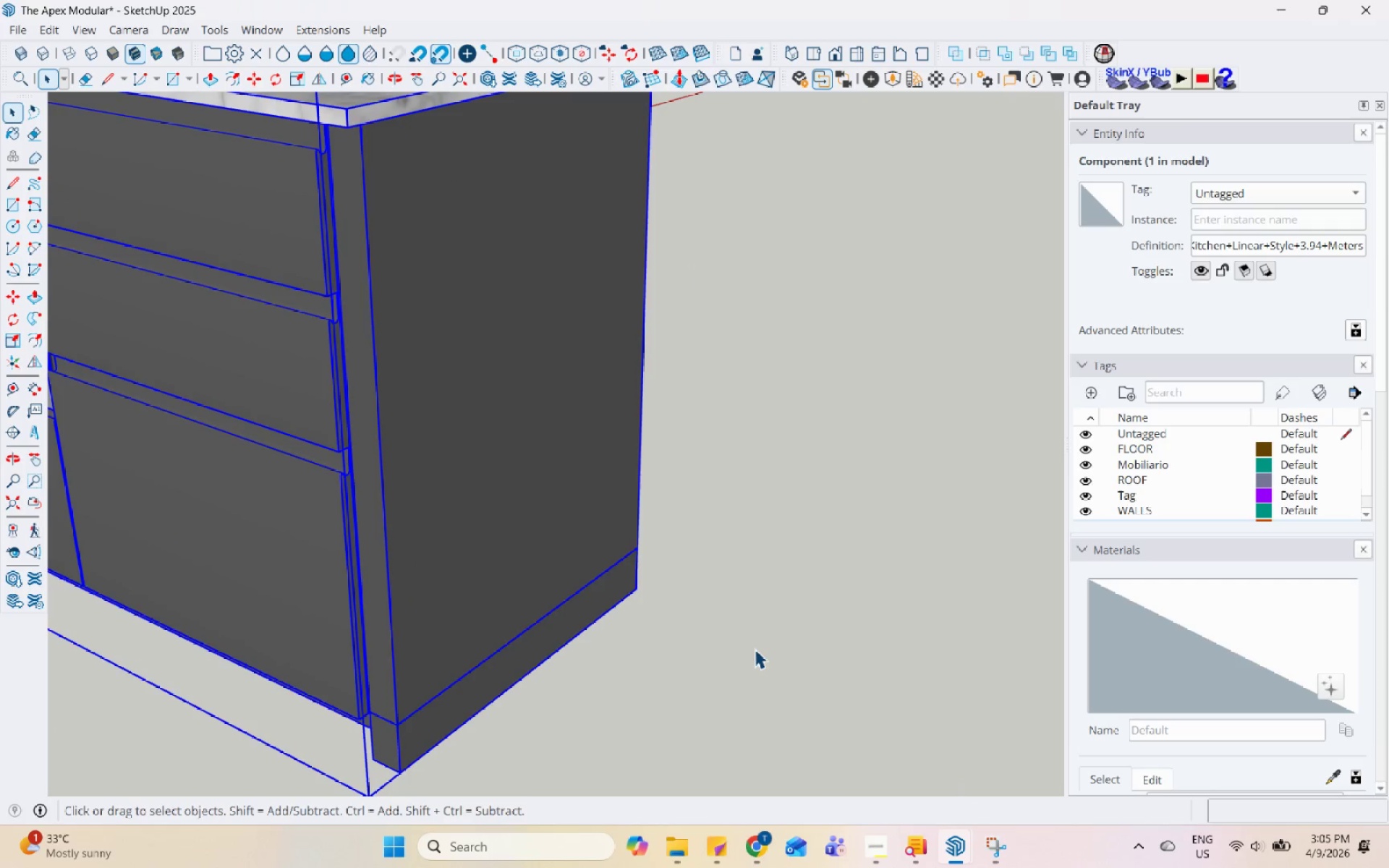 
key(M)
 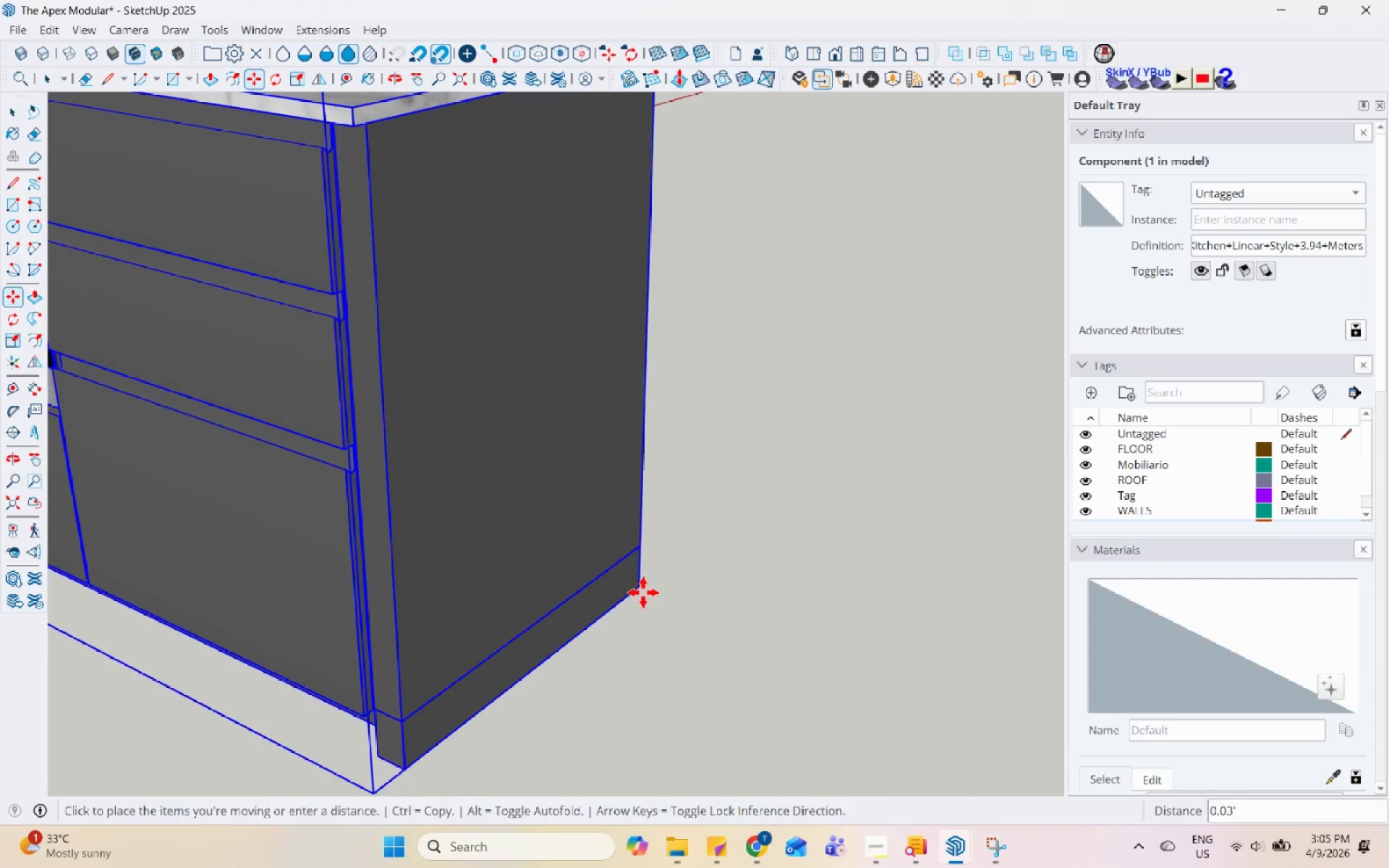 
scroll: coordinate [842, 770], scroll_direction: down, amount: 17.0
 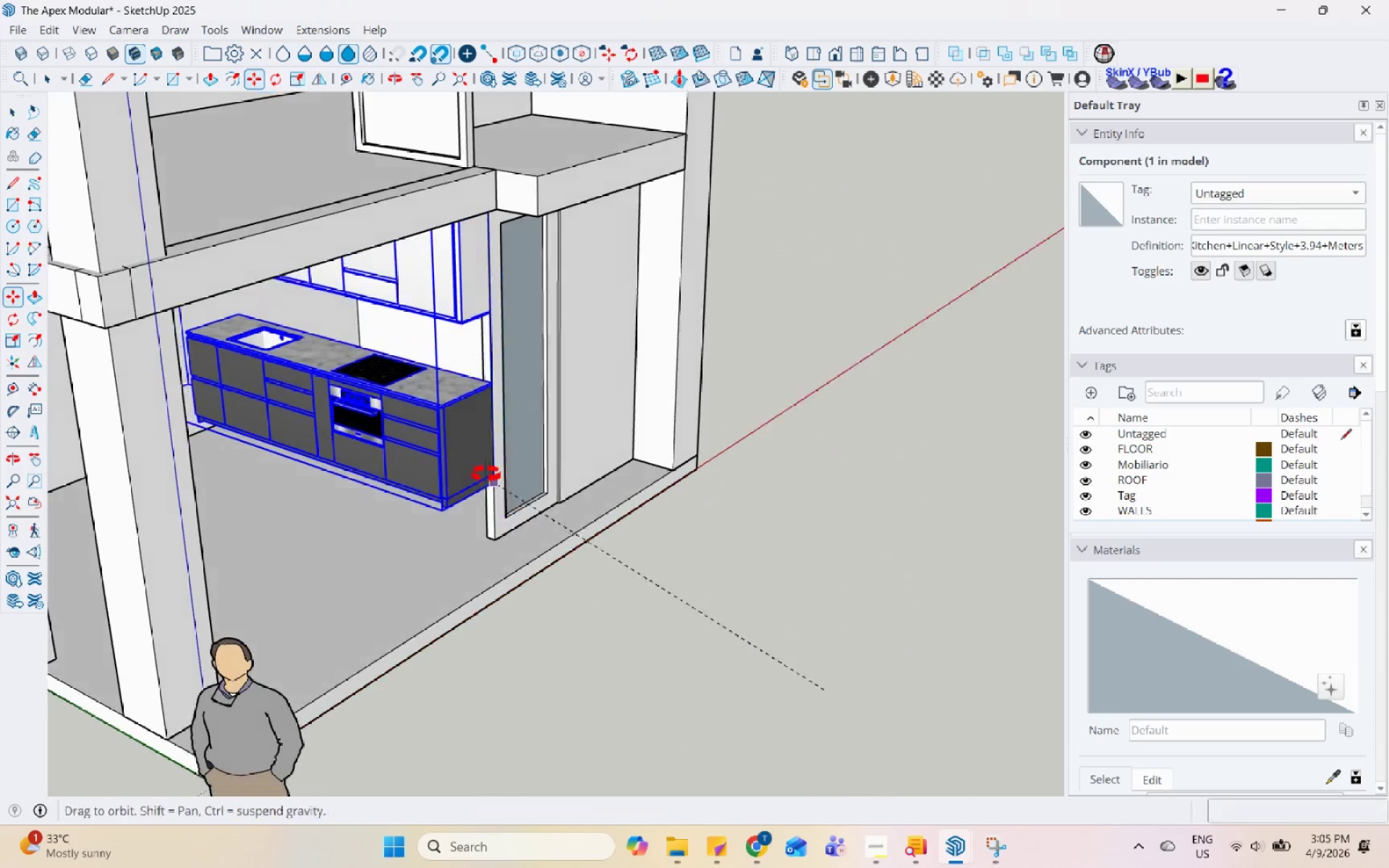 
scroll: coordinate [388, 393], scroll_direction: up, amount: 5.0
 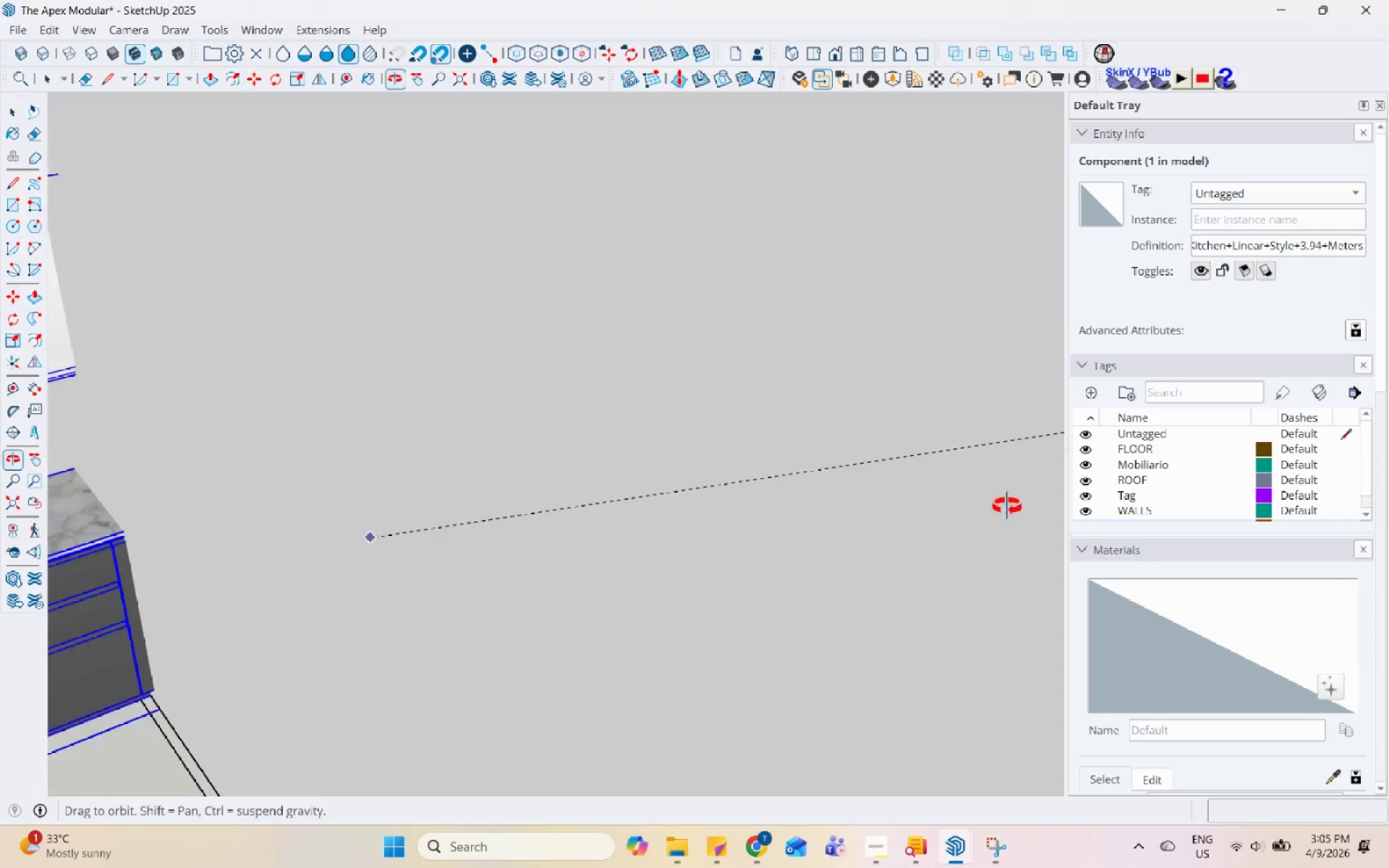 
scroll: coordinate [212, 460], scroll_direction: down, amount: 28.0
 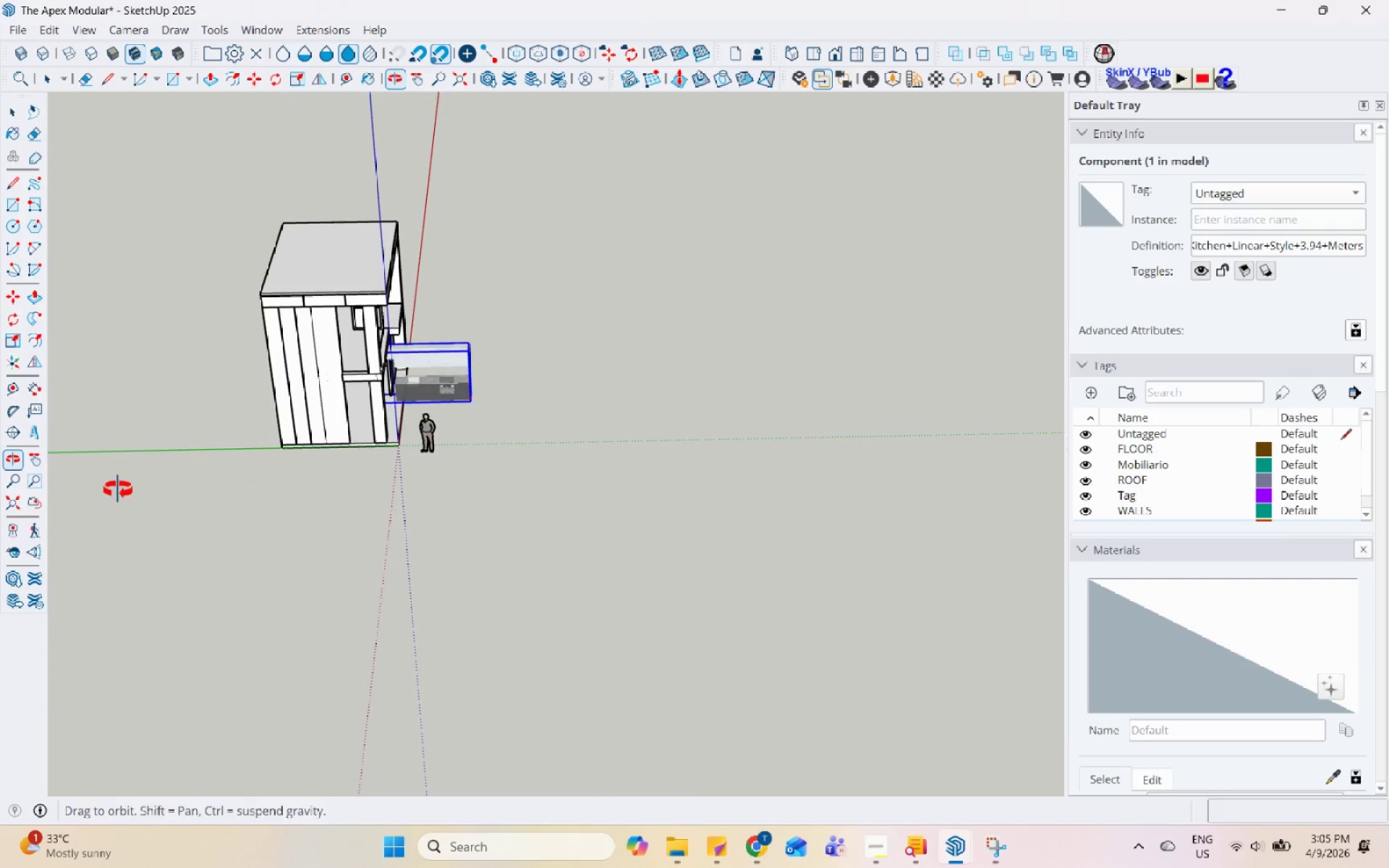 
scroll: coordinate [417, 381], scroll_direction: up, amount: 31.0
 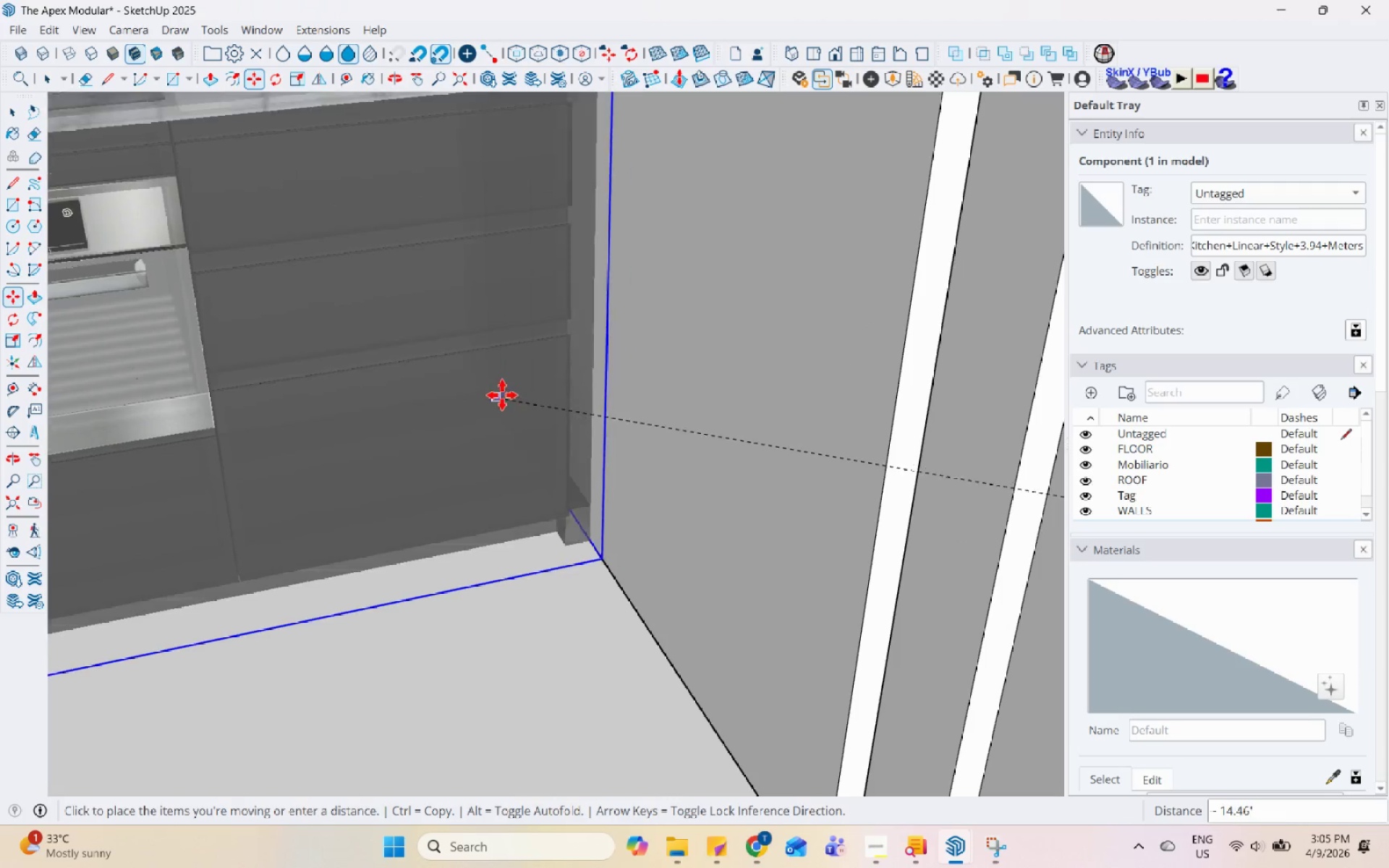 
left_click([497, 396])
 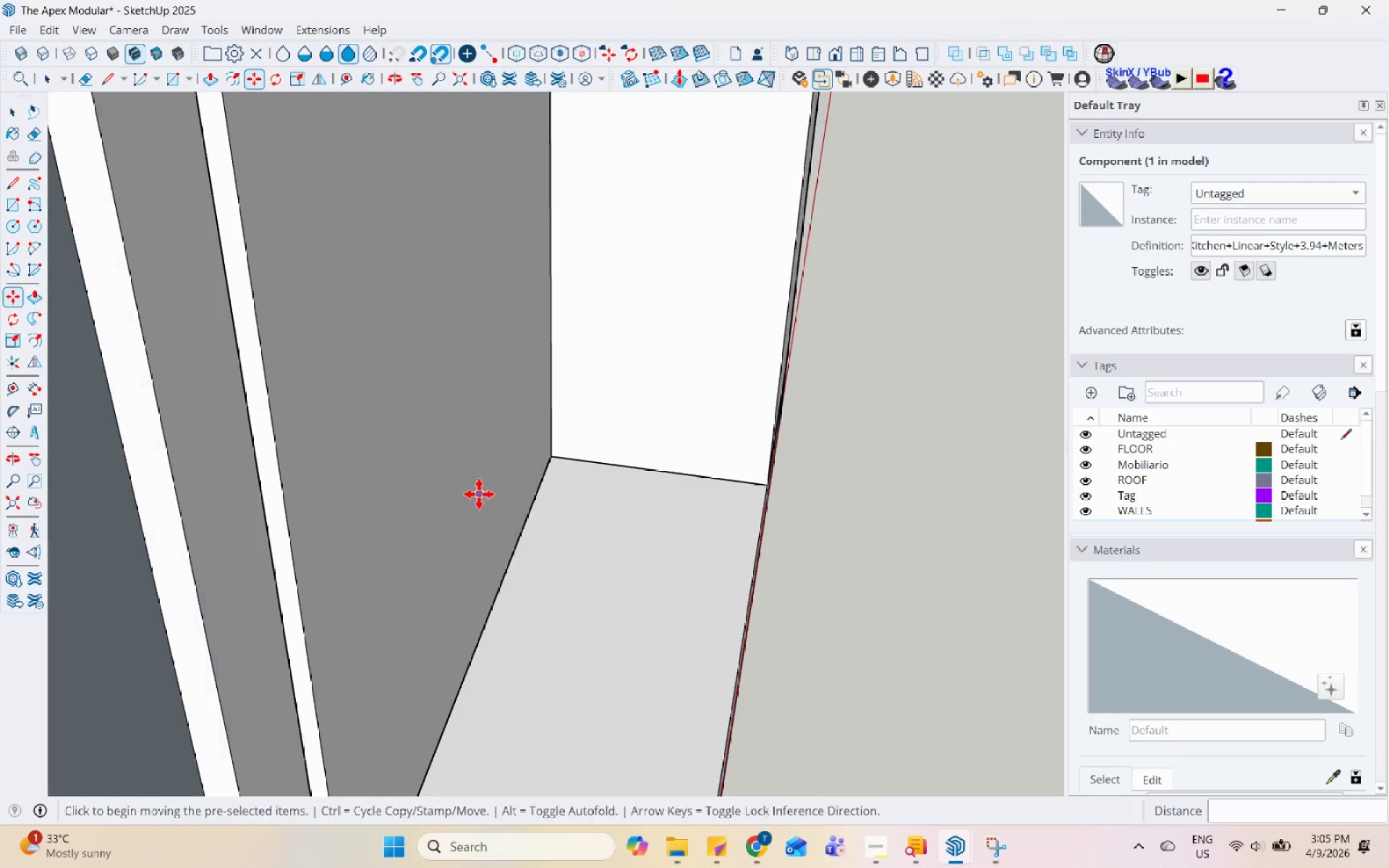 
scroll: coordinate [655, 505], scroll_direction: down, amount: 18.0
 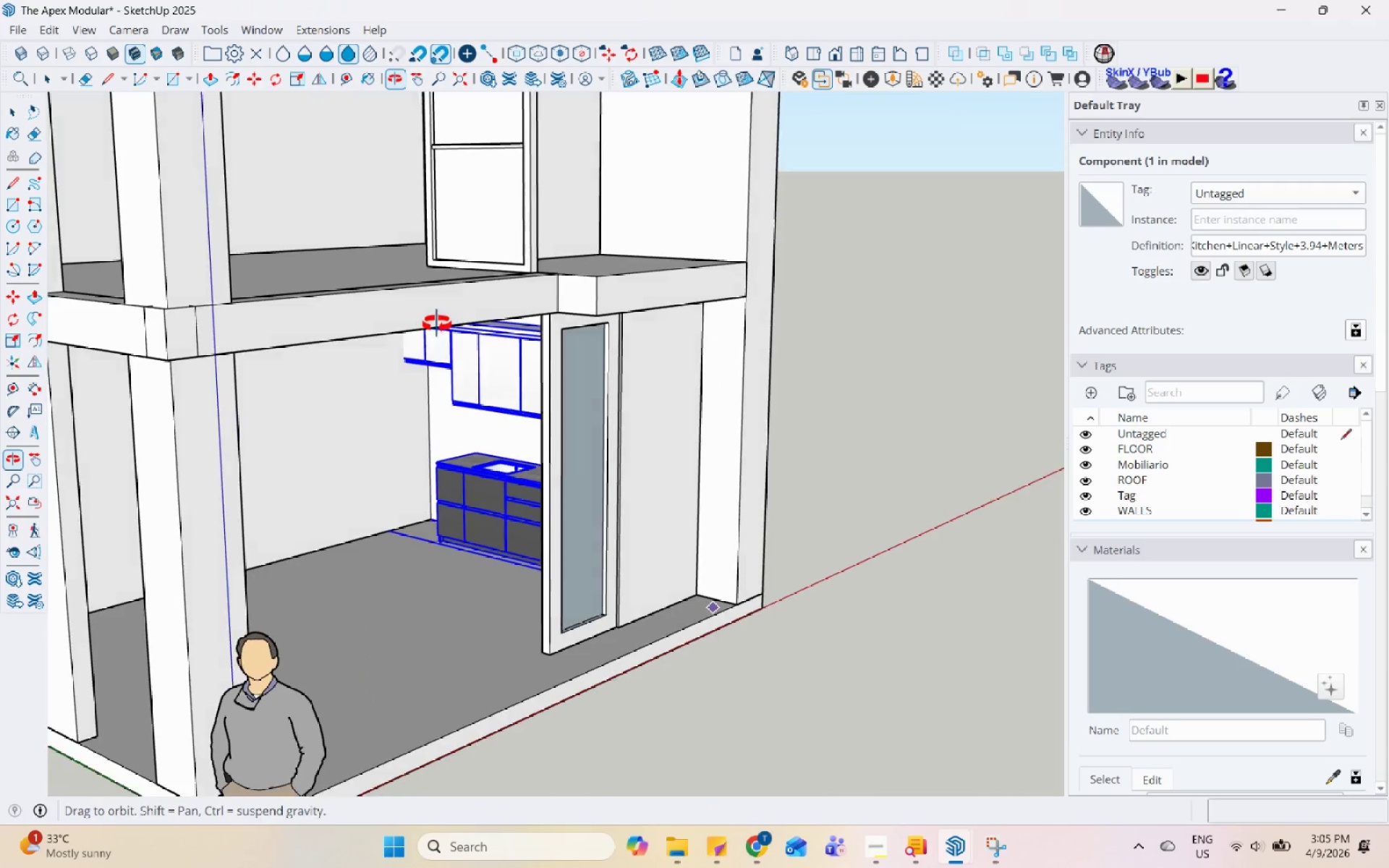 
scroll: coordinate [433, 366], scroll_direction: up, amount: 3.0
 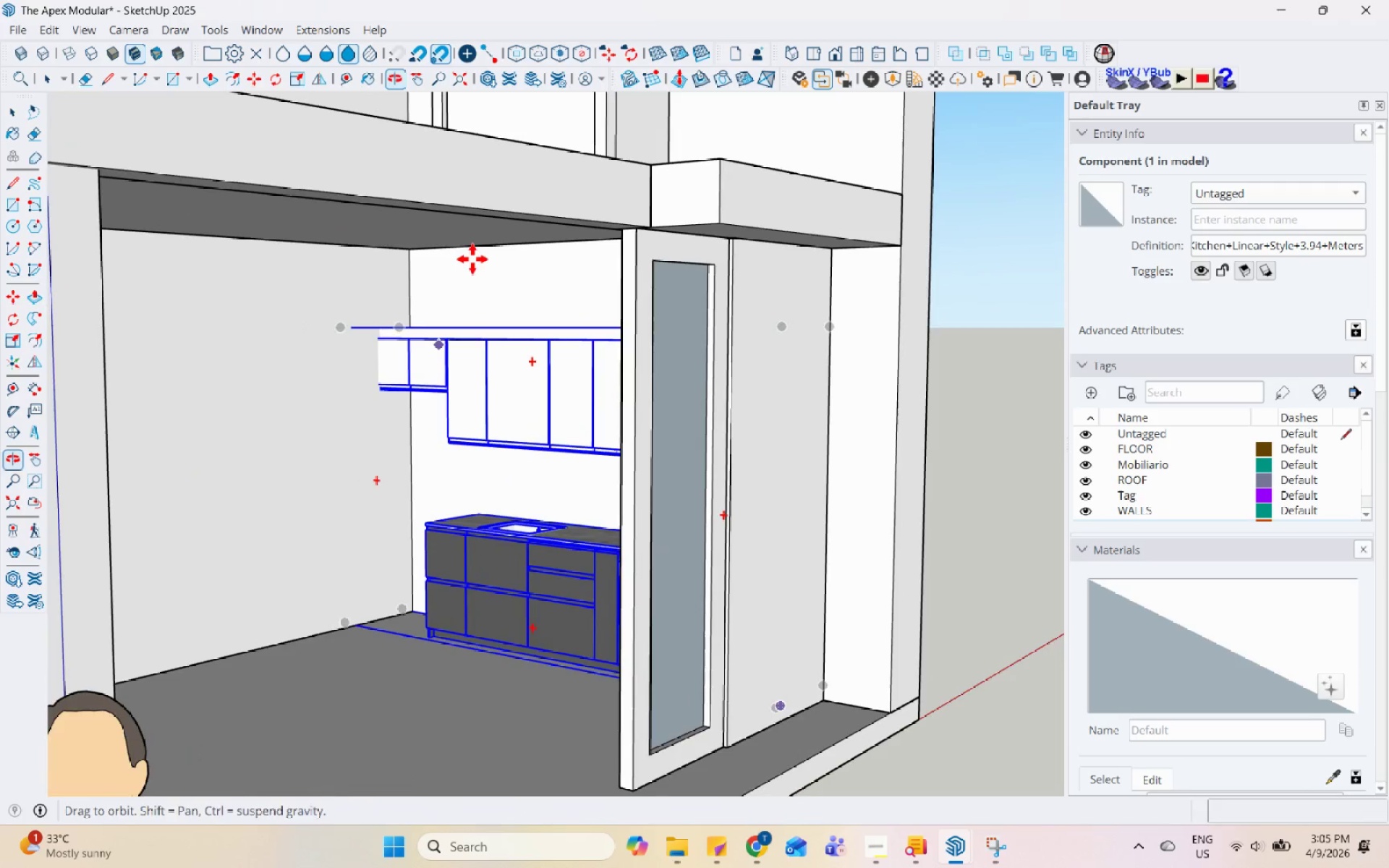 
key(S)
 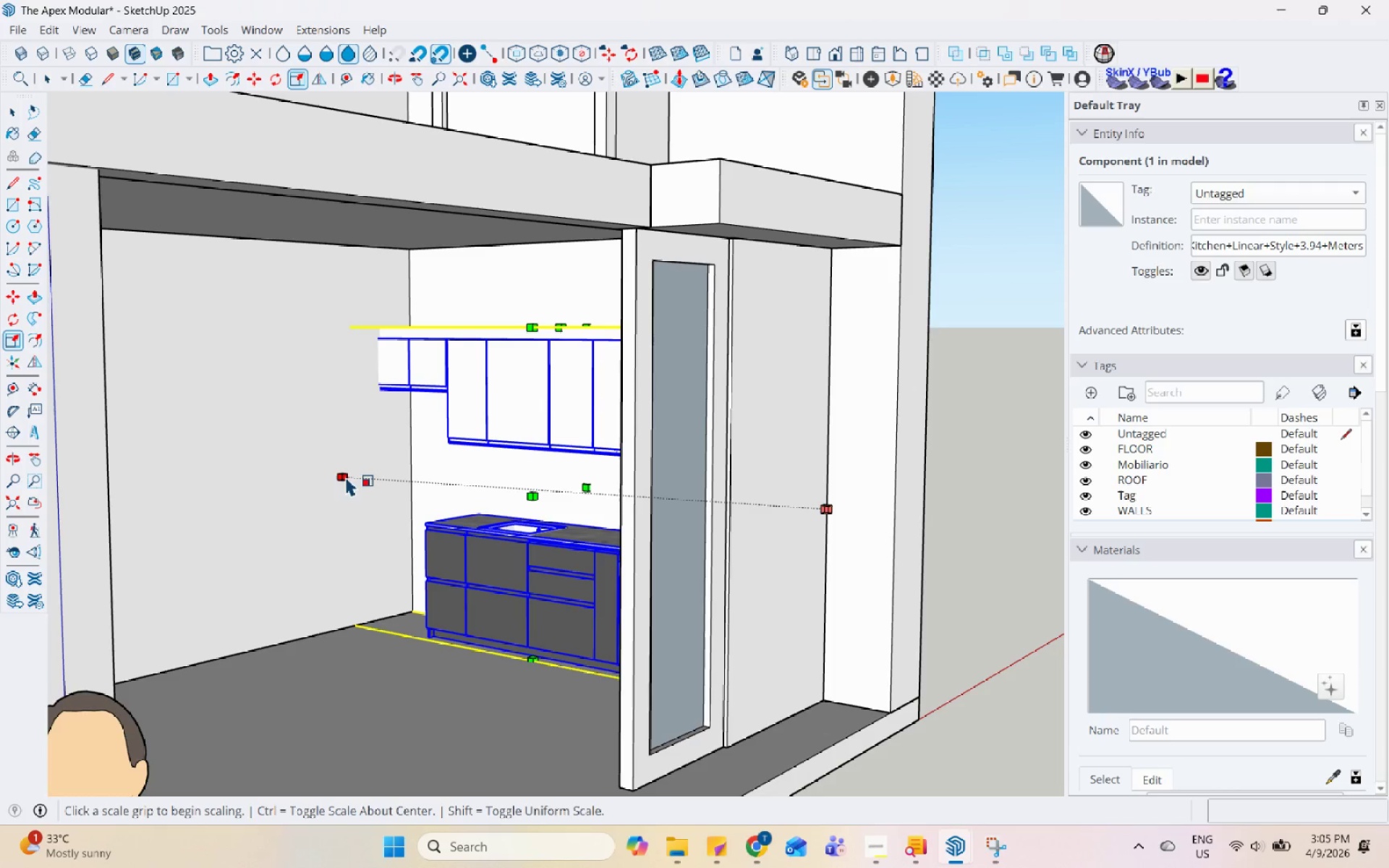 
wait(7.72)
 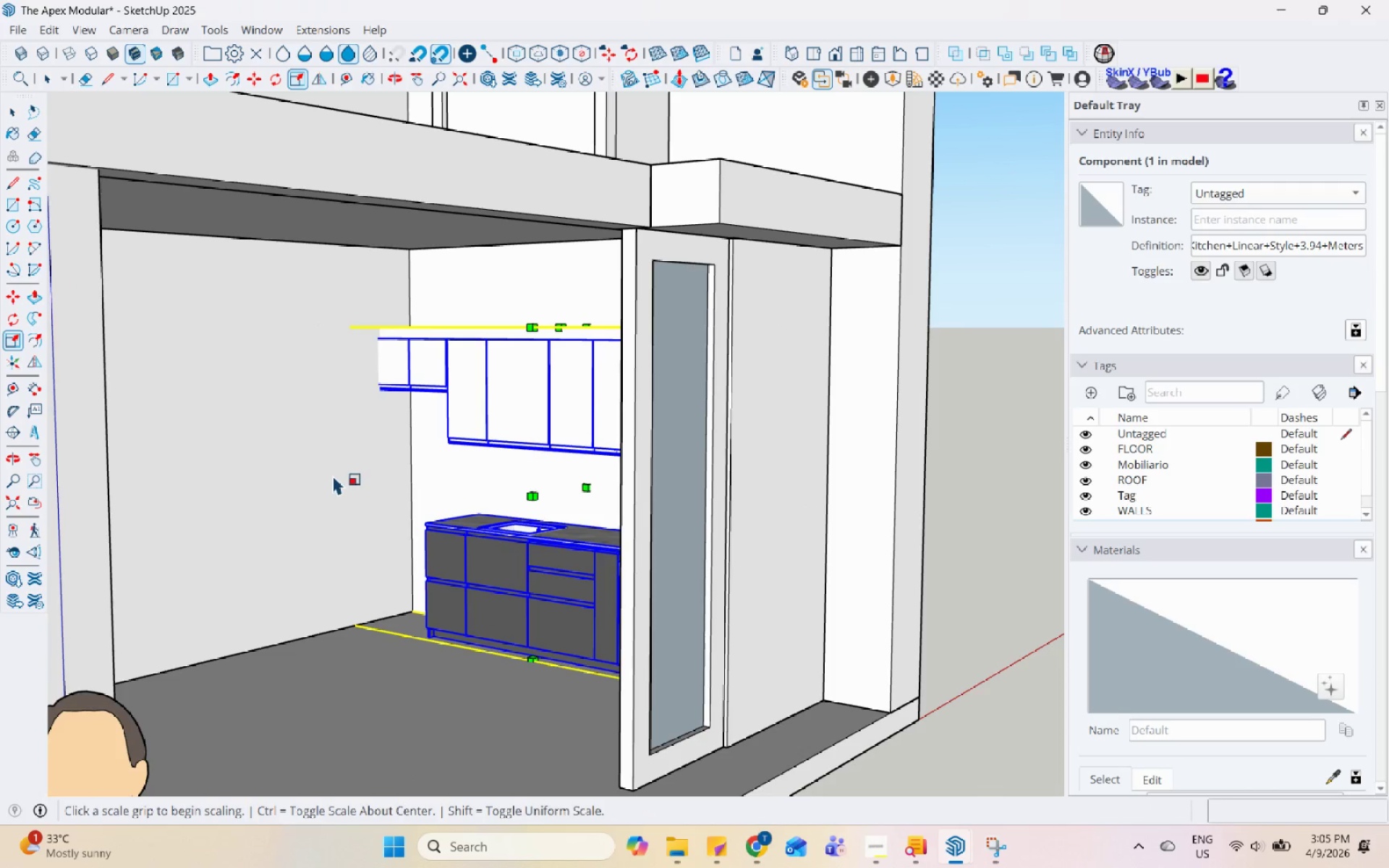 
scroll: coordinate [386, 480], scroll_direction: down, amount: 8.0
 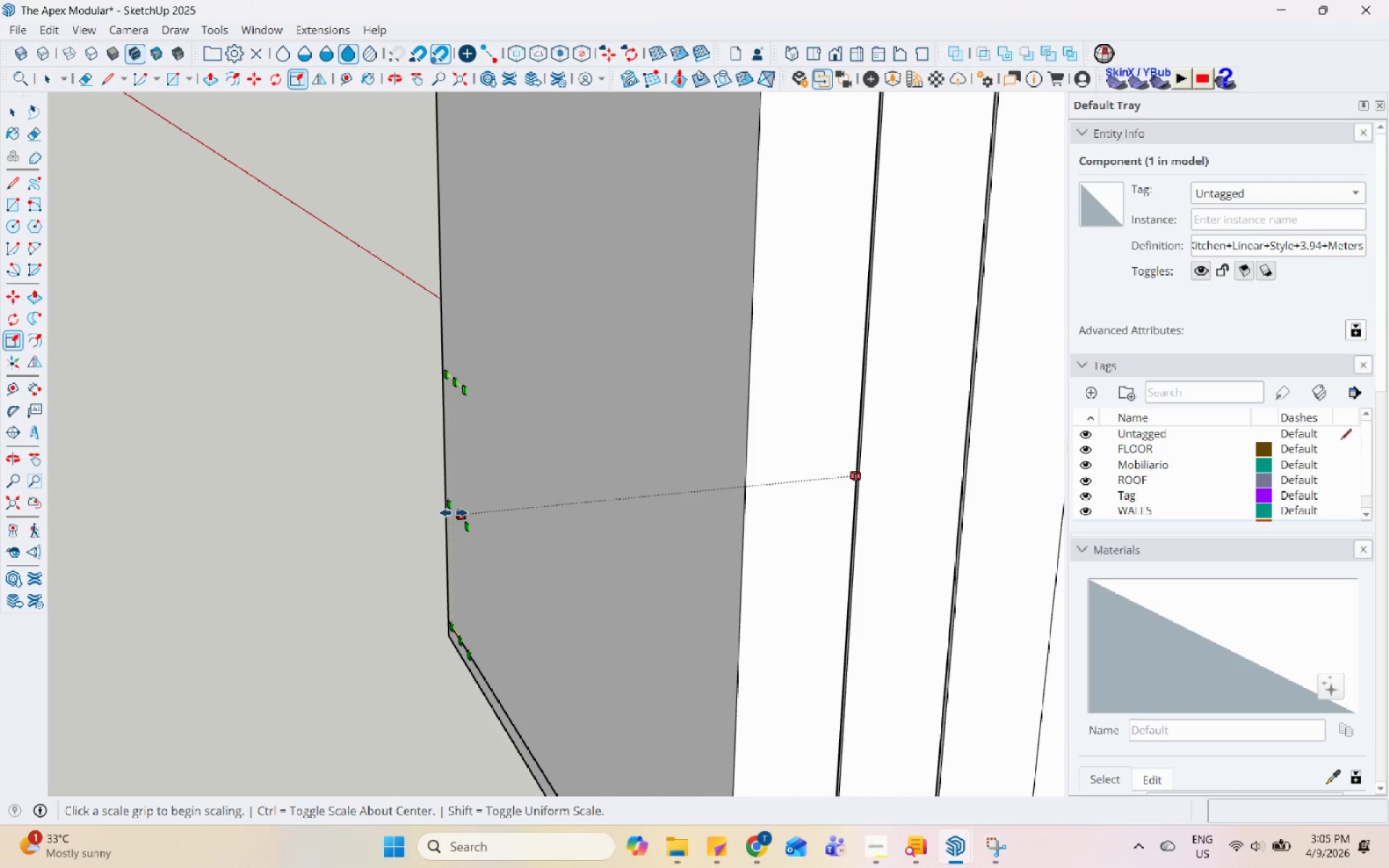 
left_click([457, 513])
 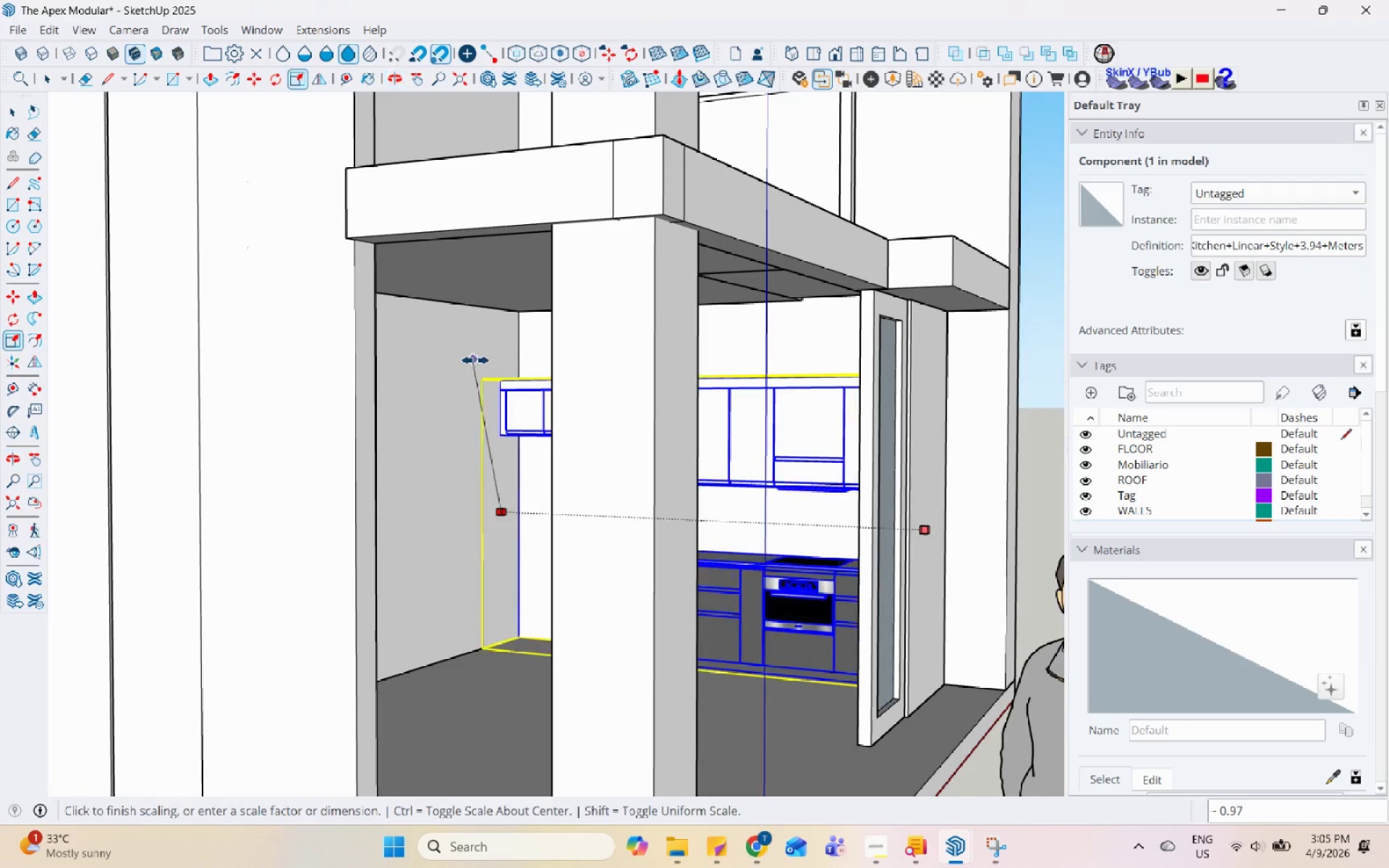 
left_click([519, 311])
 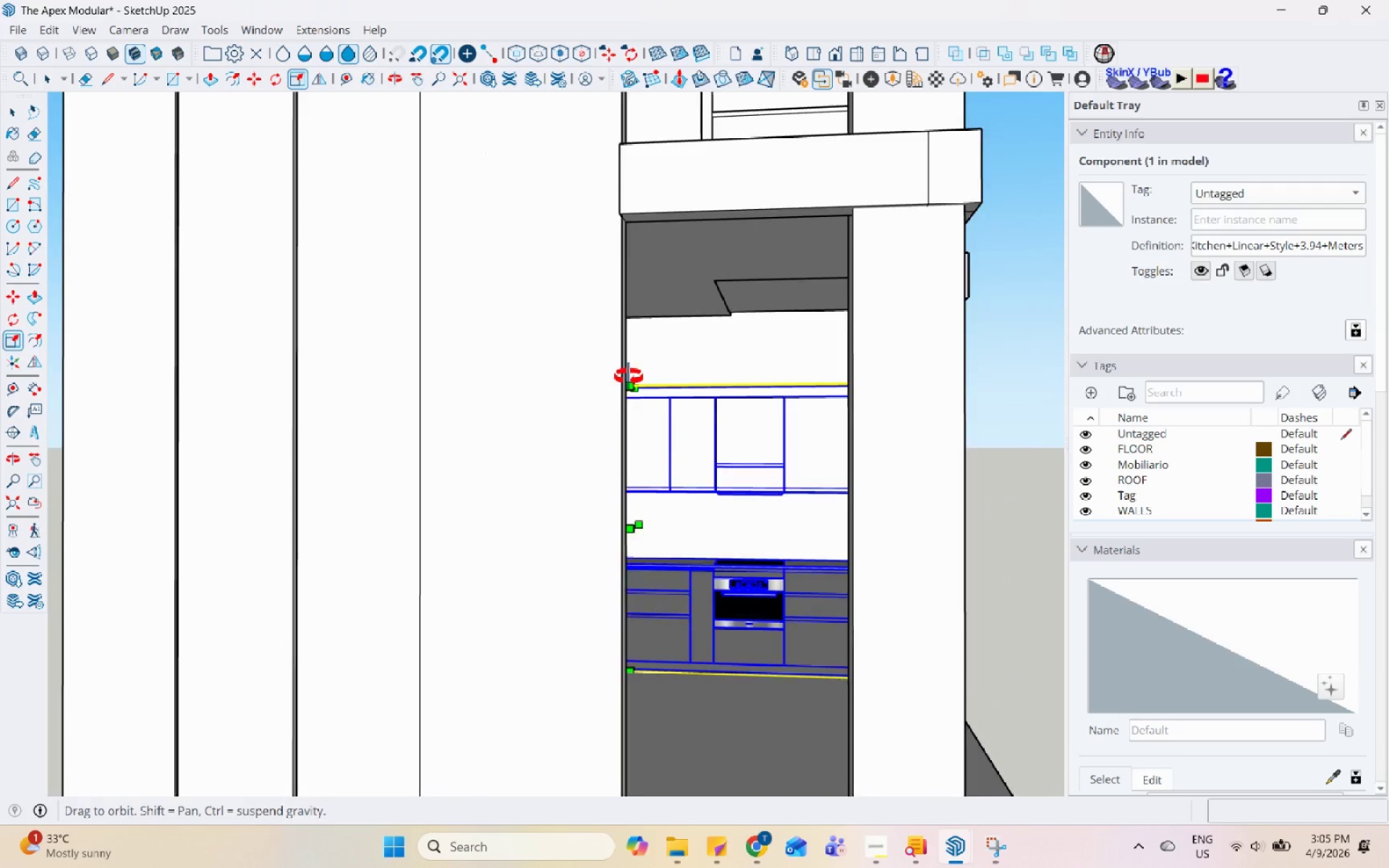 
key(Space)
 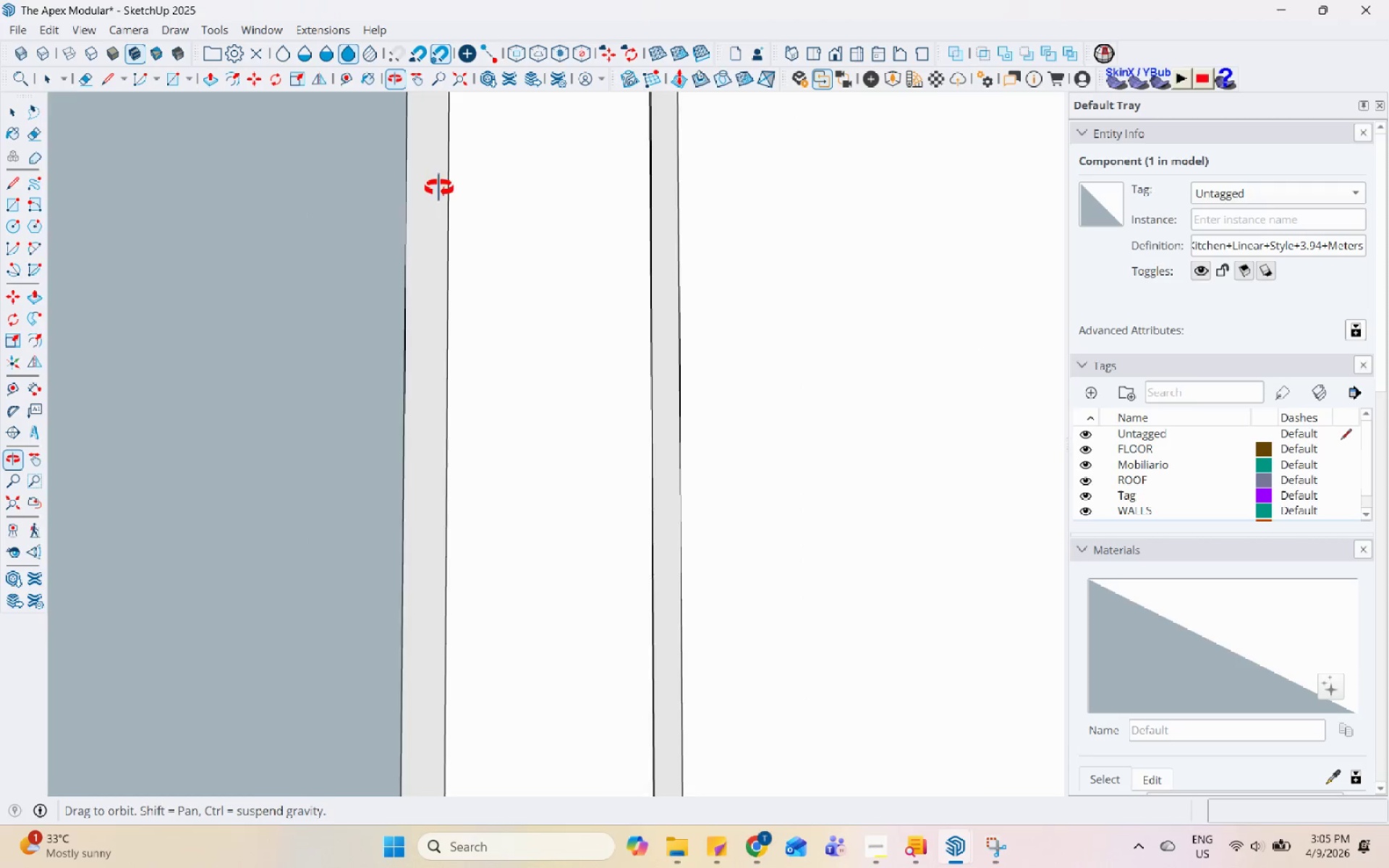 
scroll: coordinate [586, 234], scroll_direction: up, amount: 28.0
 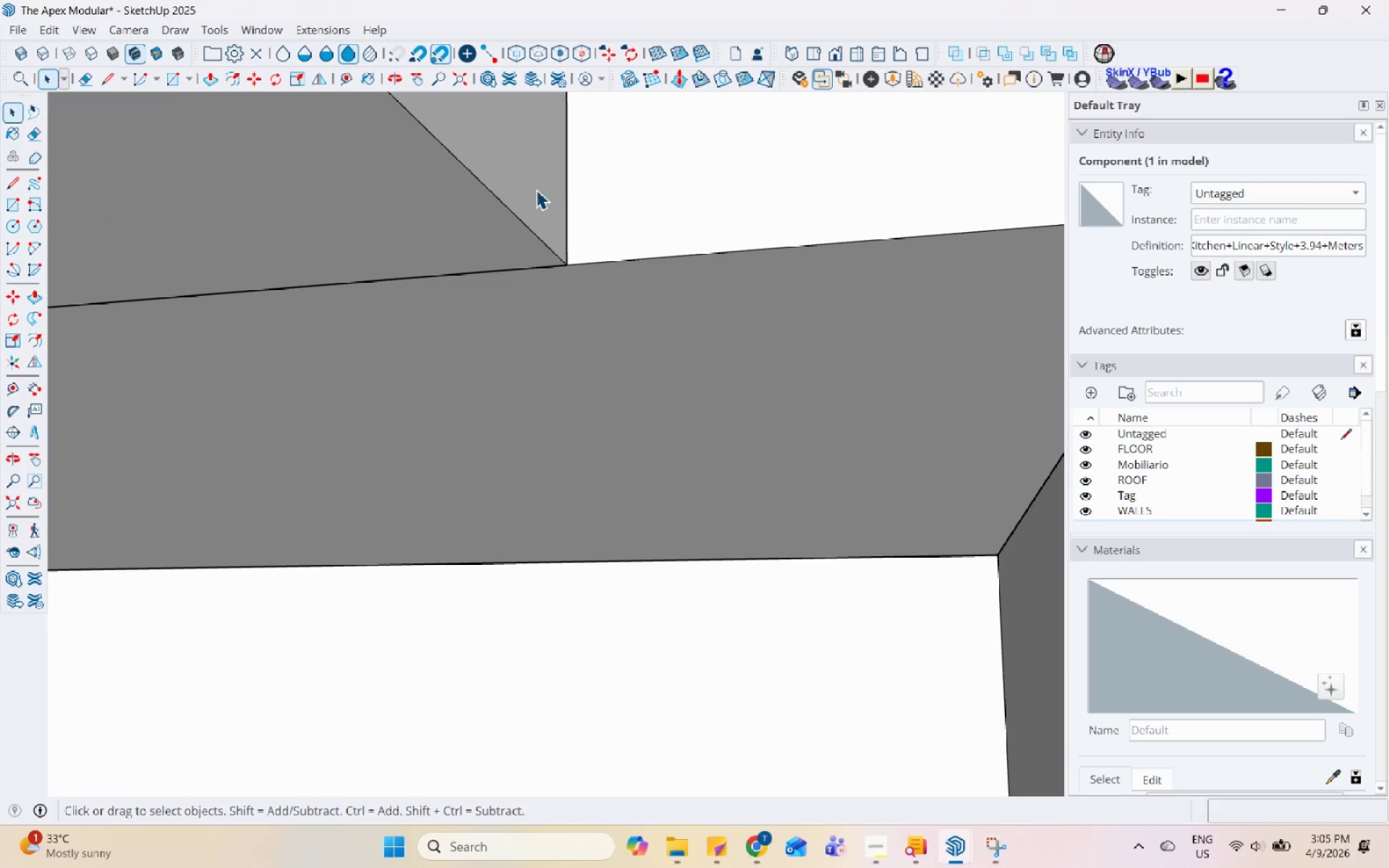 
scroll: coordinate [718, 369], scroll_direction: down, amount: 100.0
 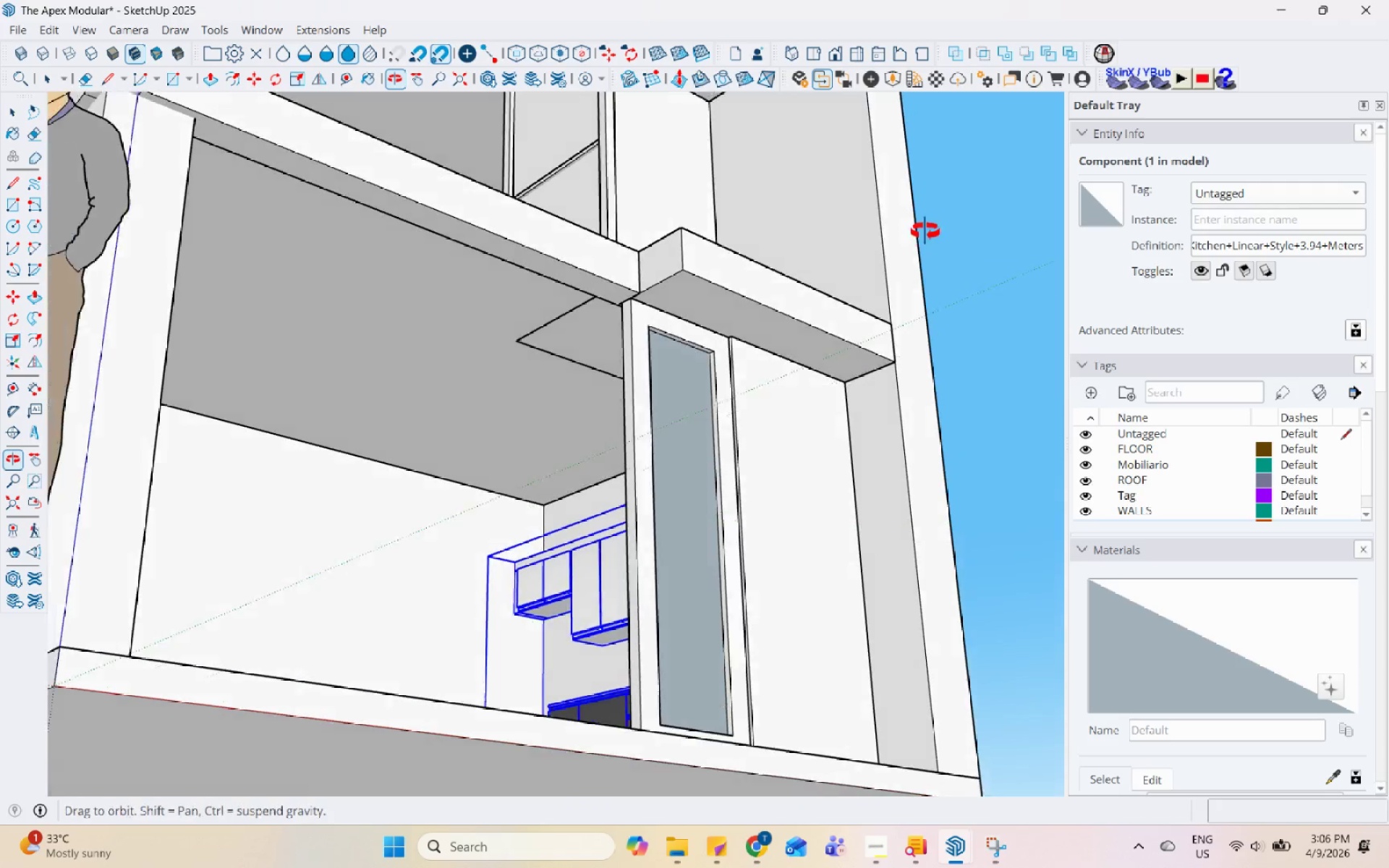 
scroll: coordinate [778, 555], scroll_direction: up, amount: 15.0
 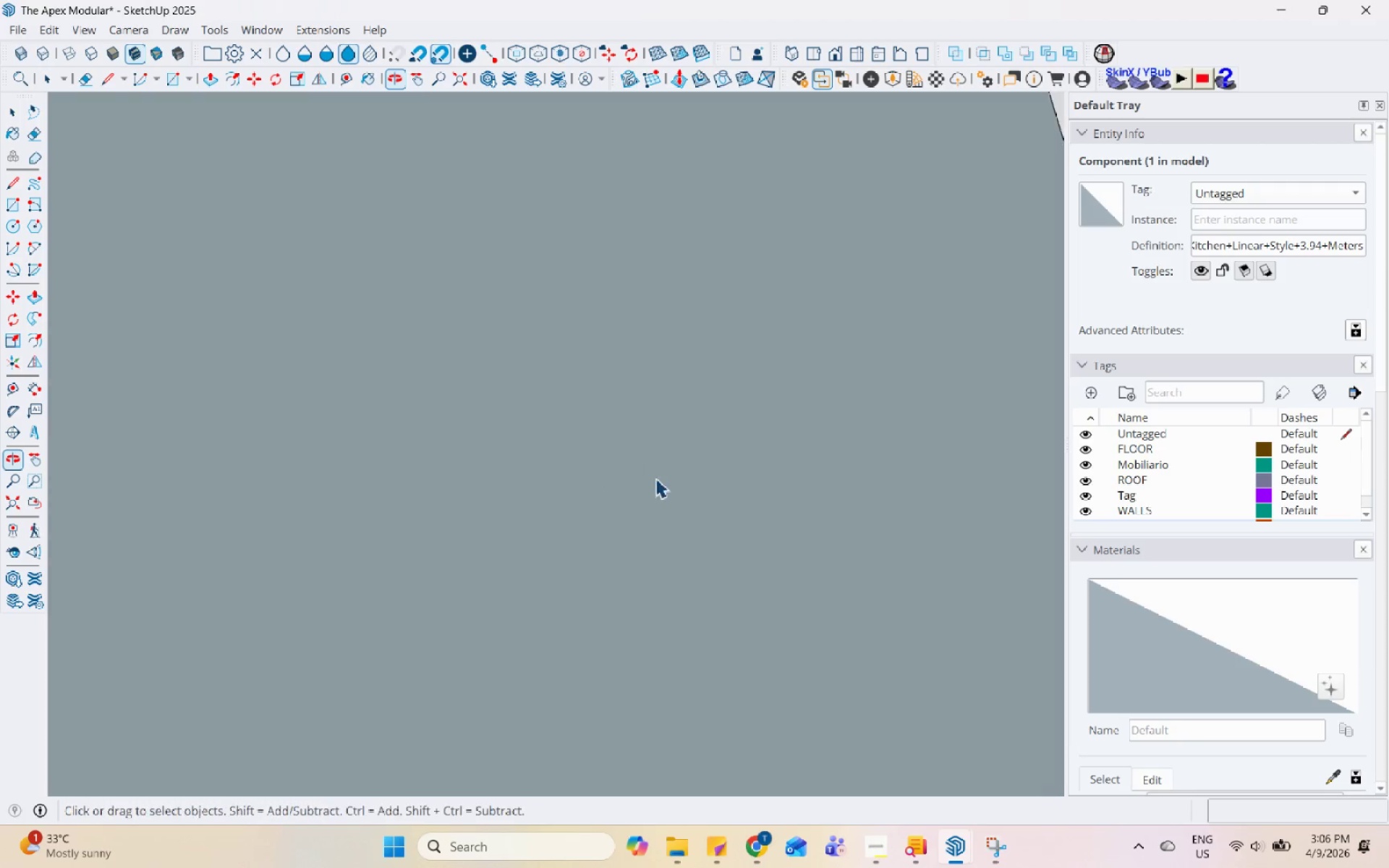 
scroll: coordinate [404, 451], scroll_direction: down, amount: 44.0
 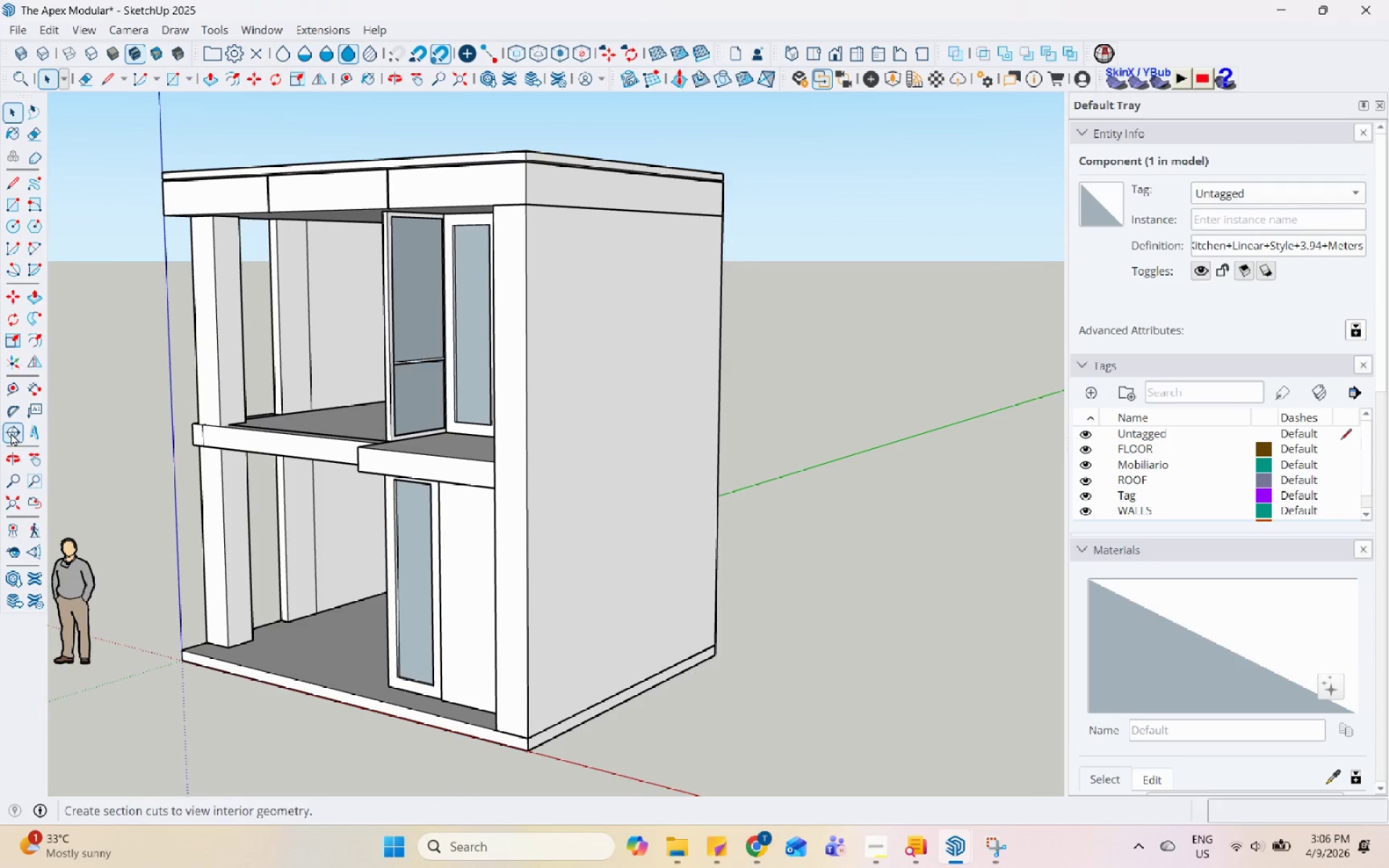 
left_click([284, 448])
 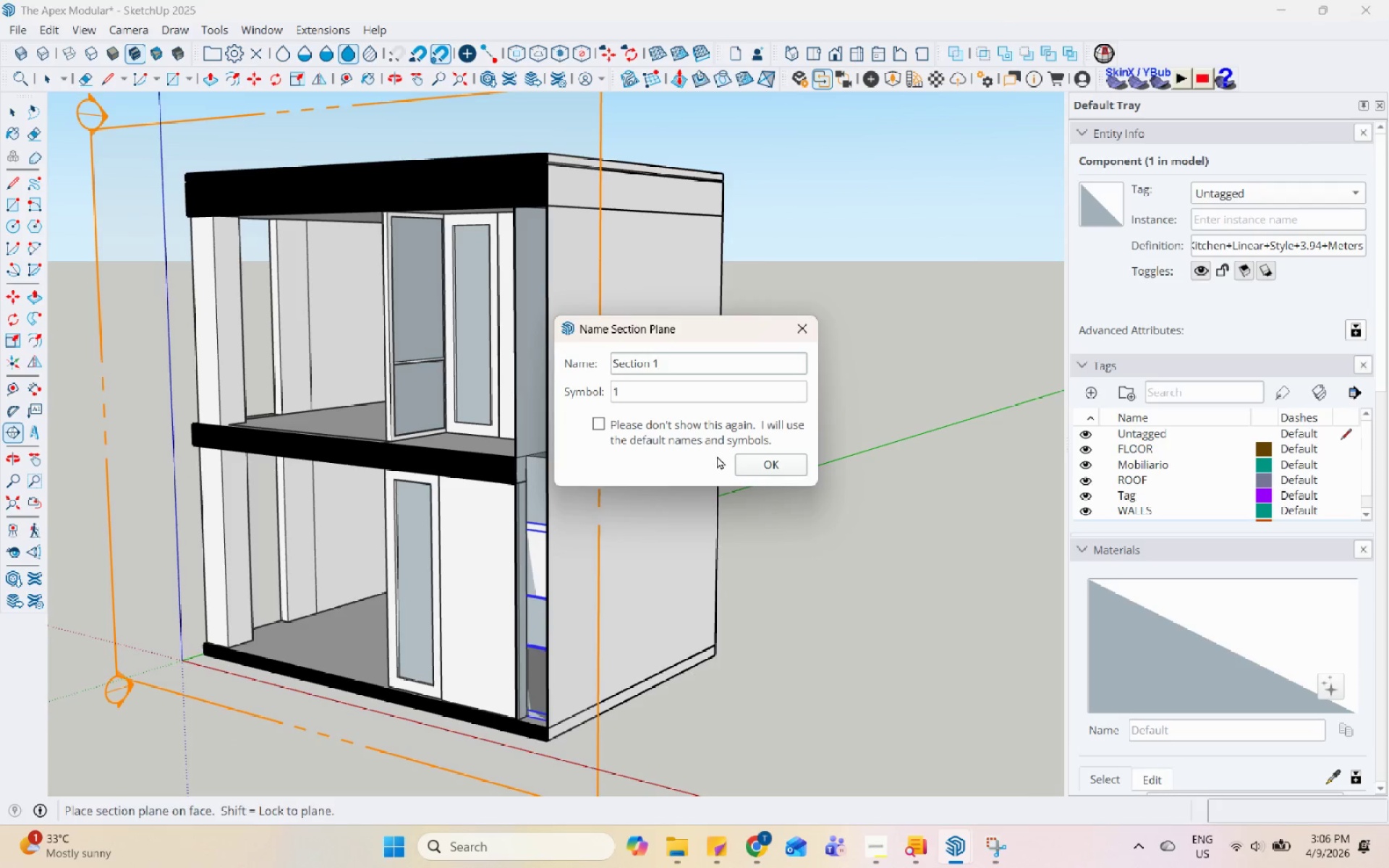 
left_click([745, 459])
 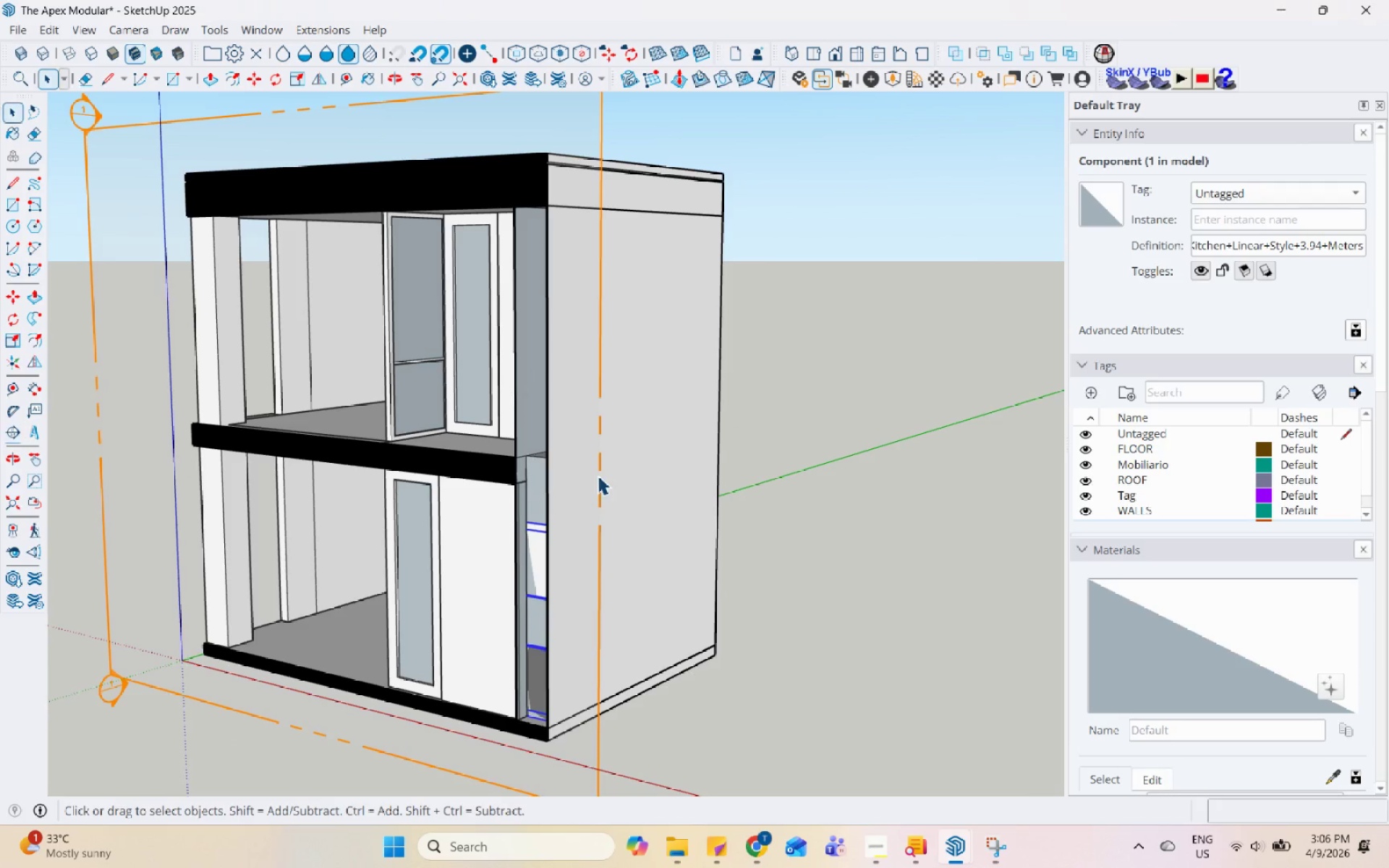 
left_click([599, 475])
 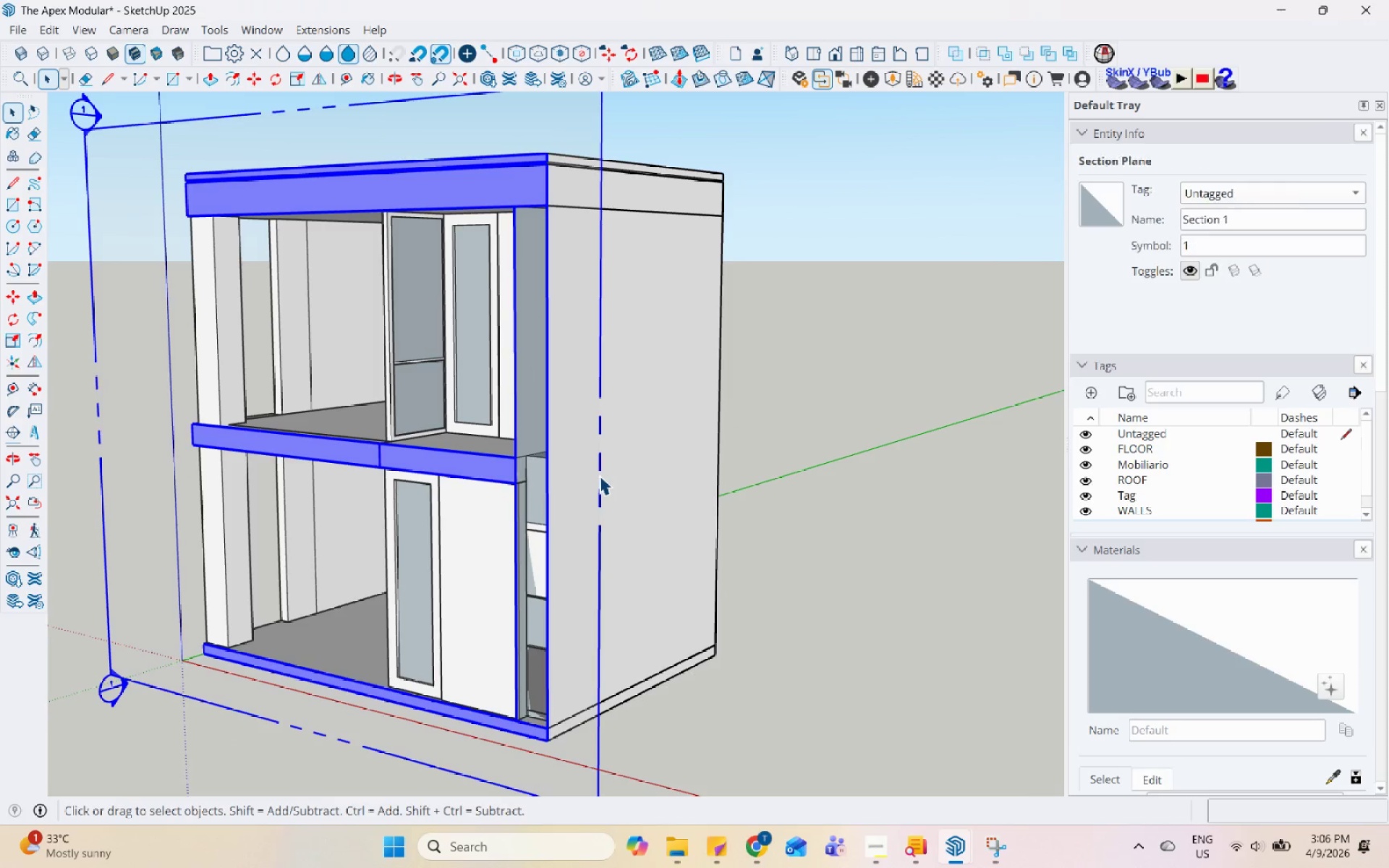 
key(M)
 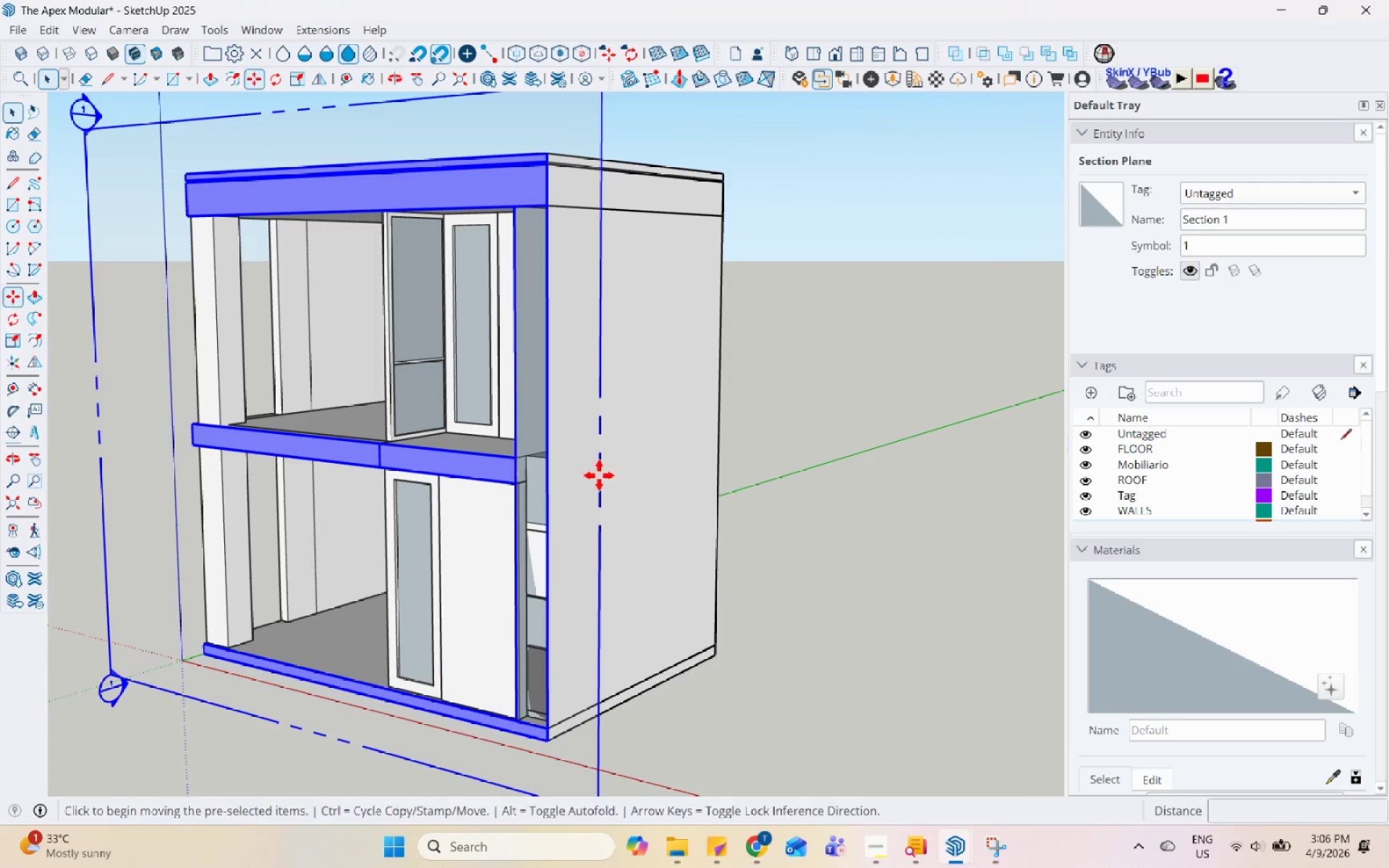 
left_click([599, 475])
 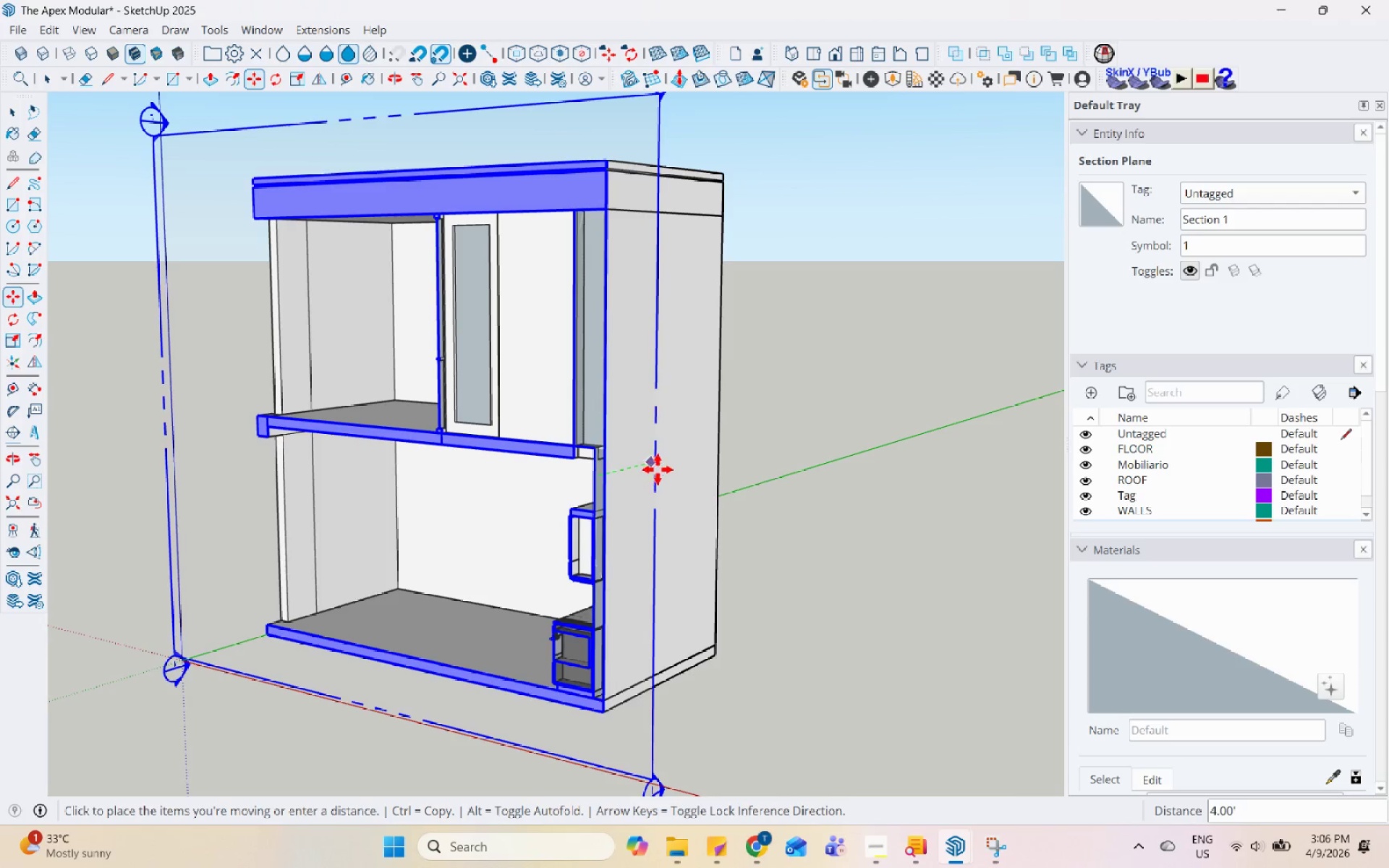 
scroll: coordinate [698, 451], scroll_direction: up, amount: 7.0
 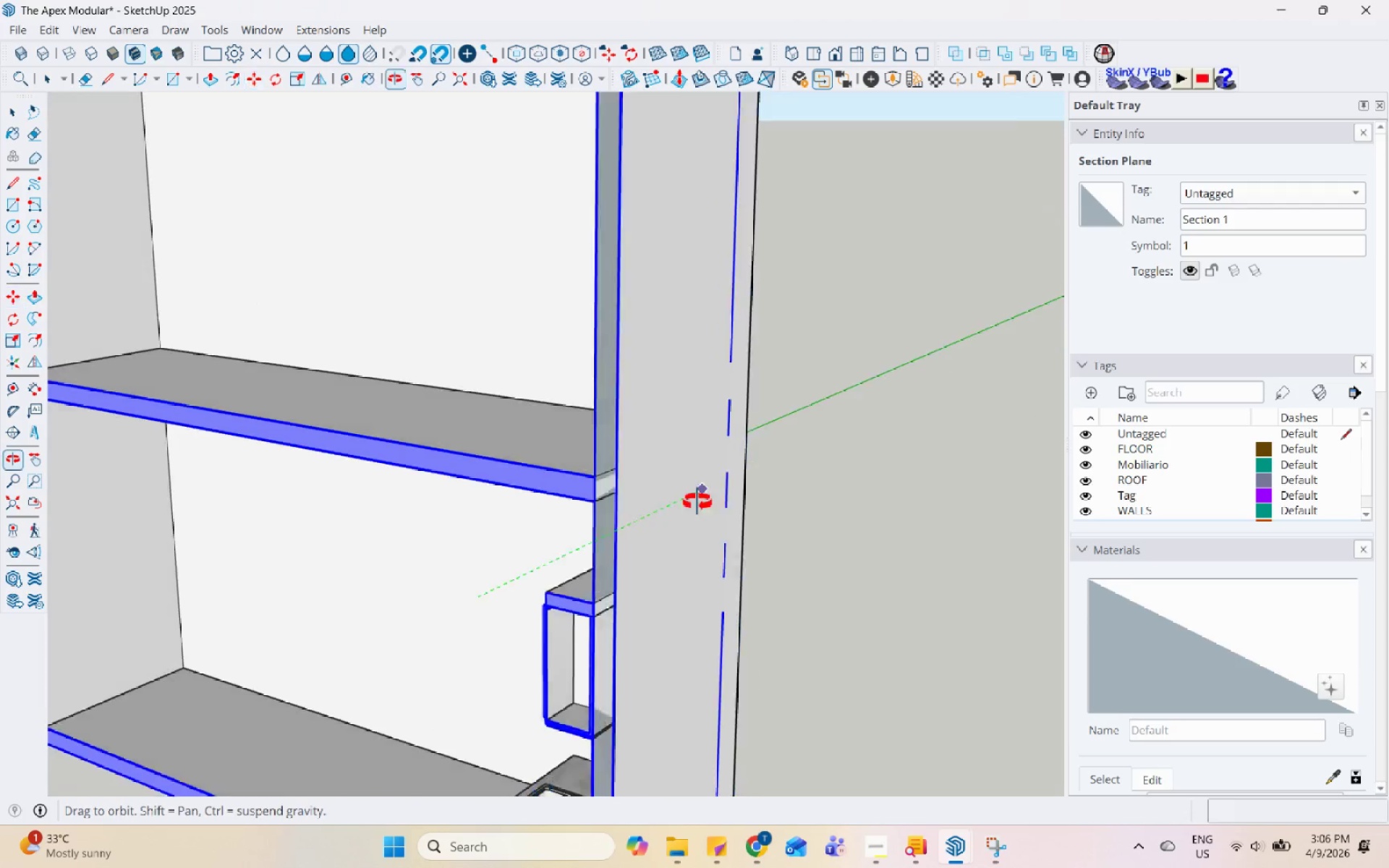 
scroll: coordinate [620, 422], scroll_direction: down, amount: 6.0
 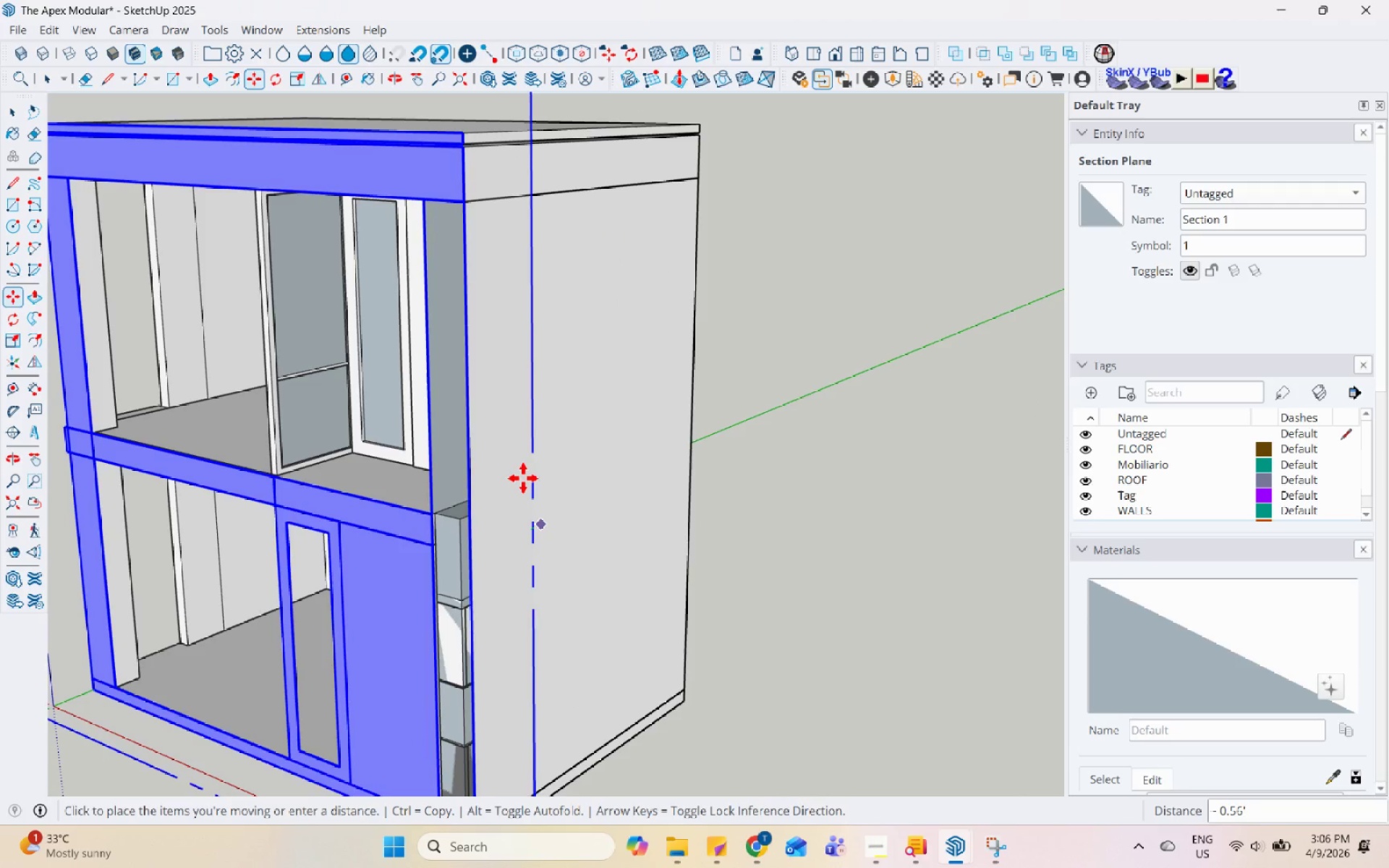 
wait(6.72)
 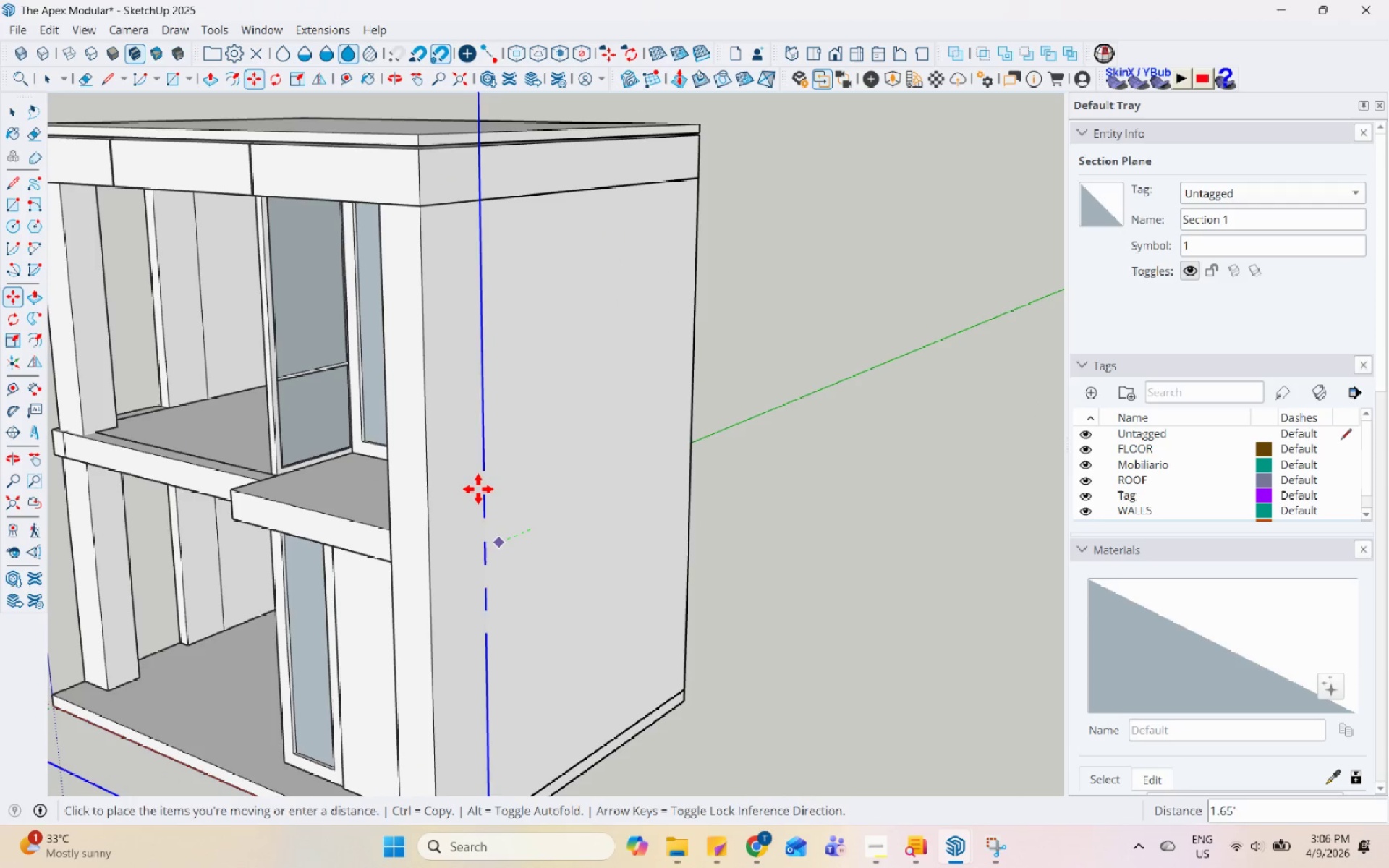 
middle_click([670, 480])
 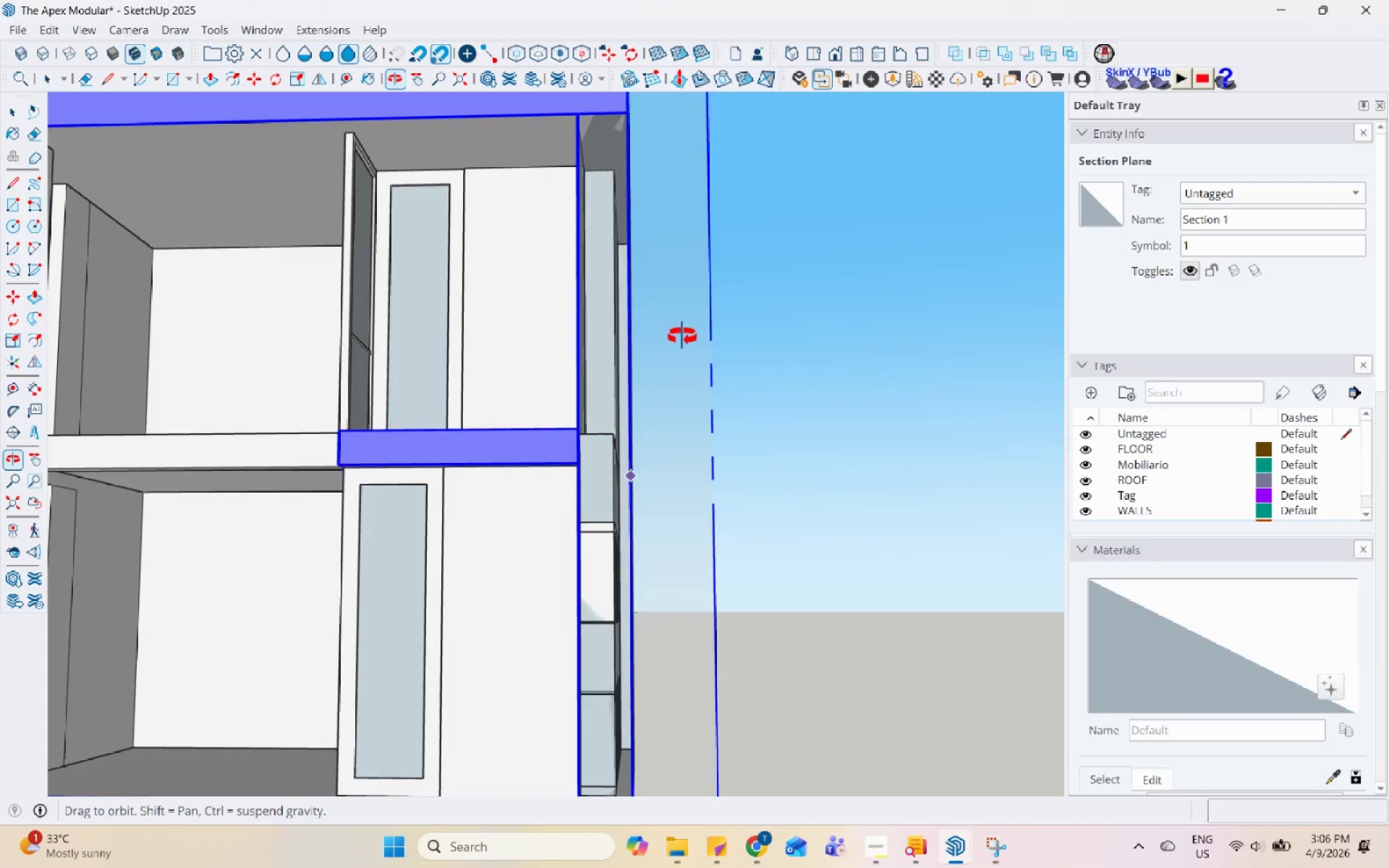 
key(Escape)
 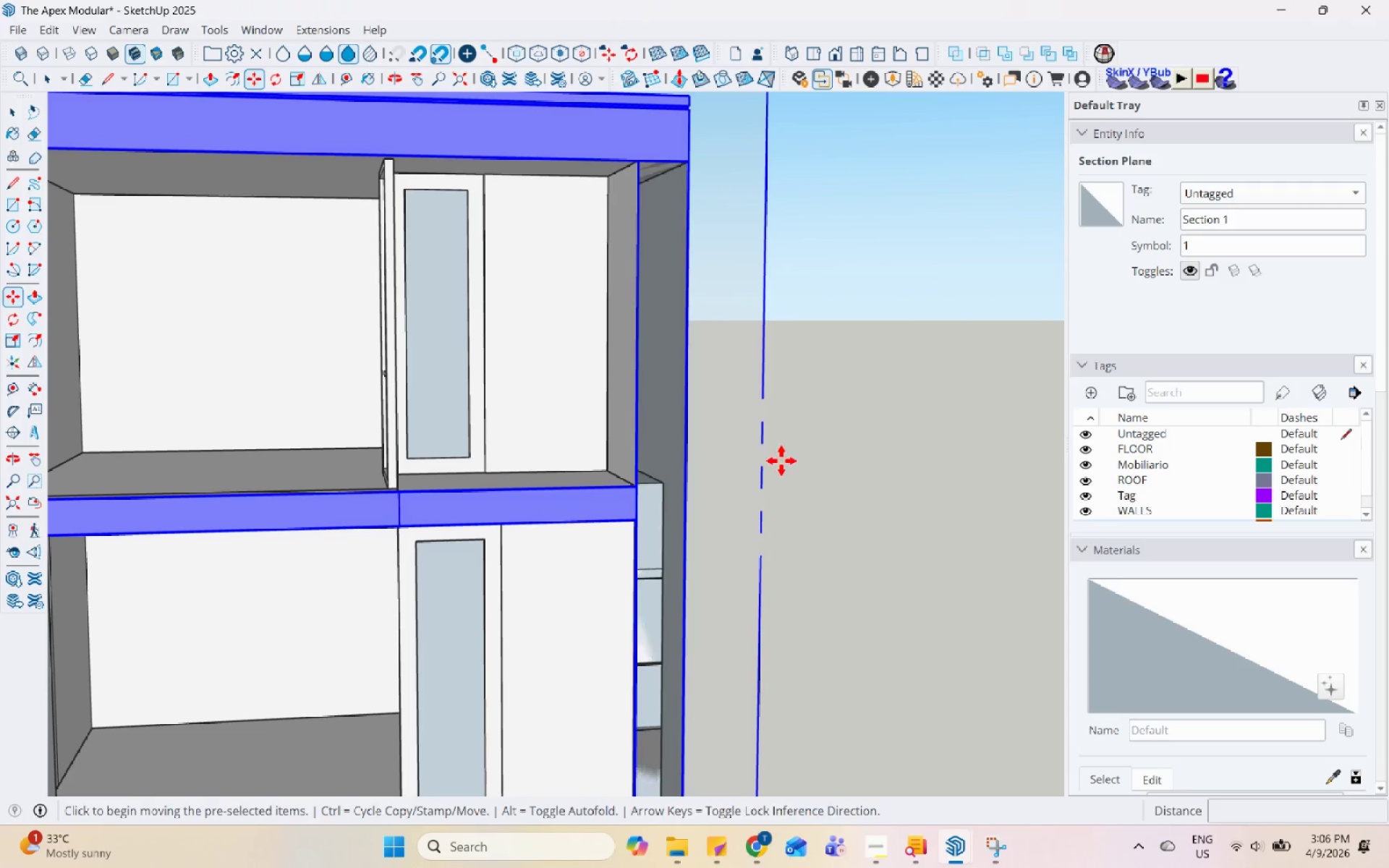 
key(Space)
 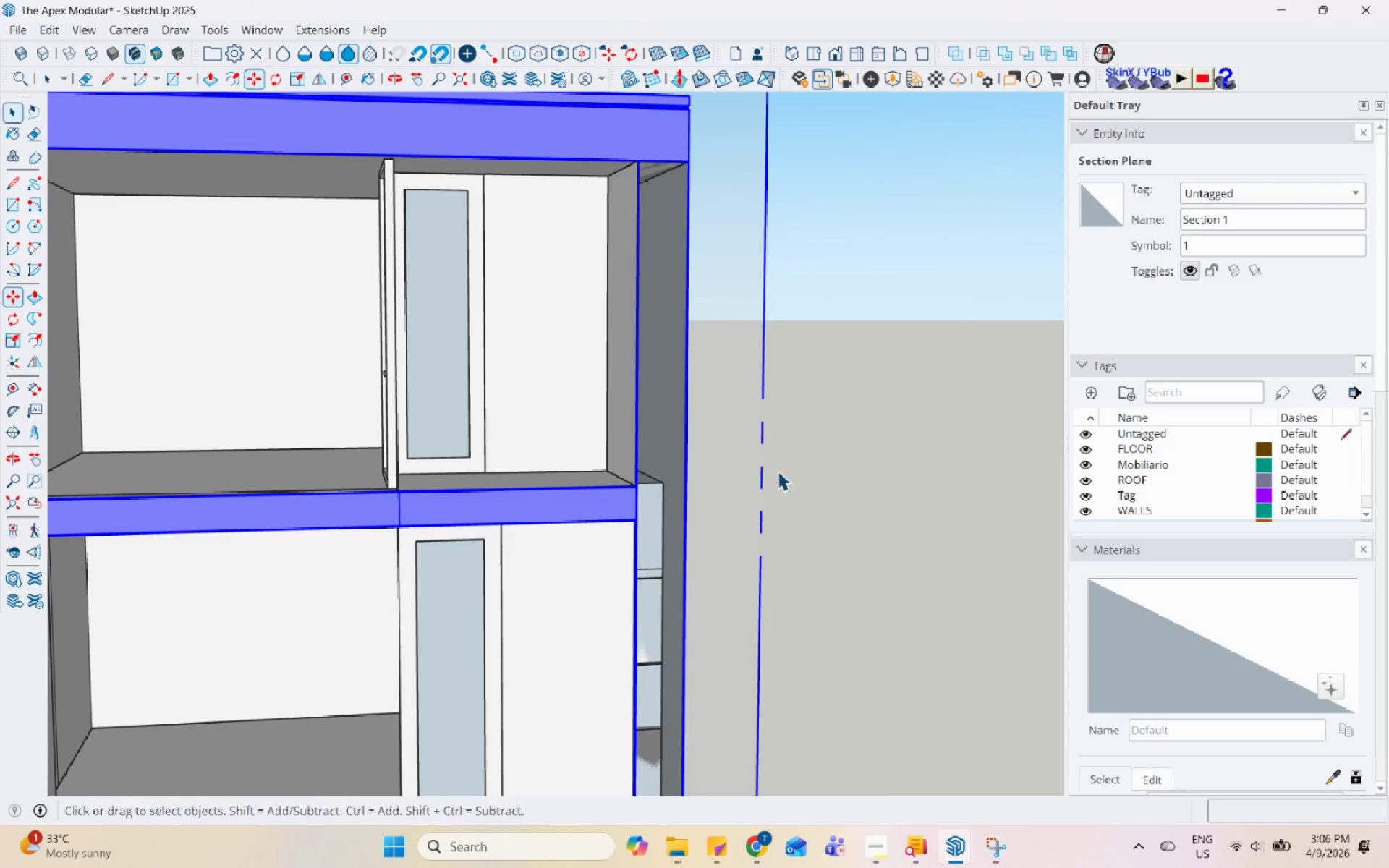 
right_click([773, 480])
 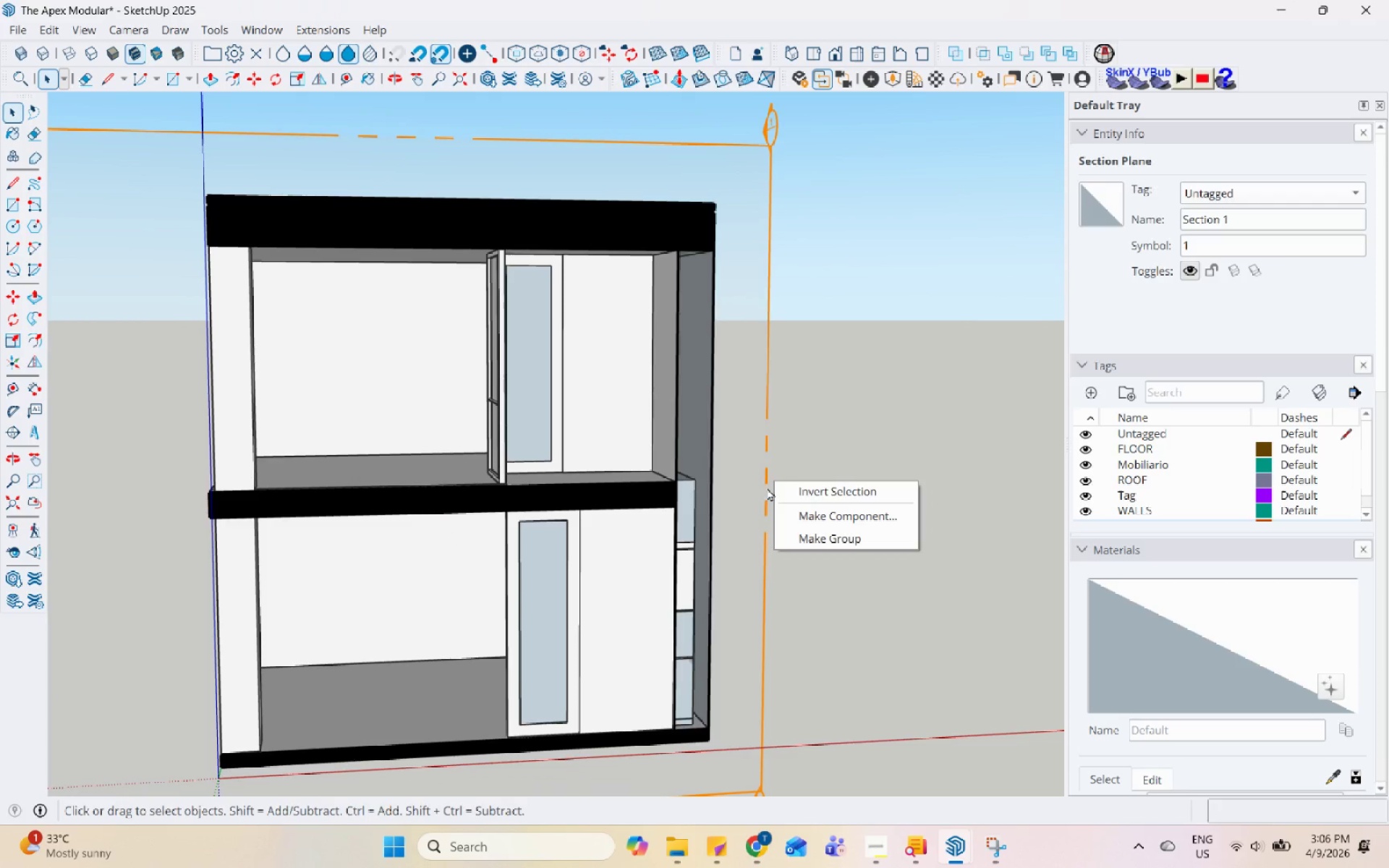 
scroll: coordinate [778, 472], scroll_direction: down, amount: 4.0
 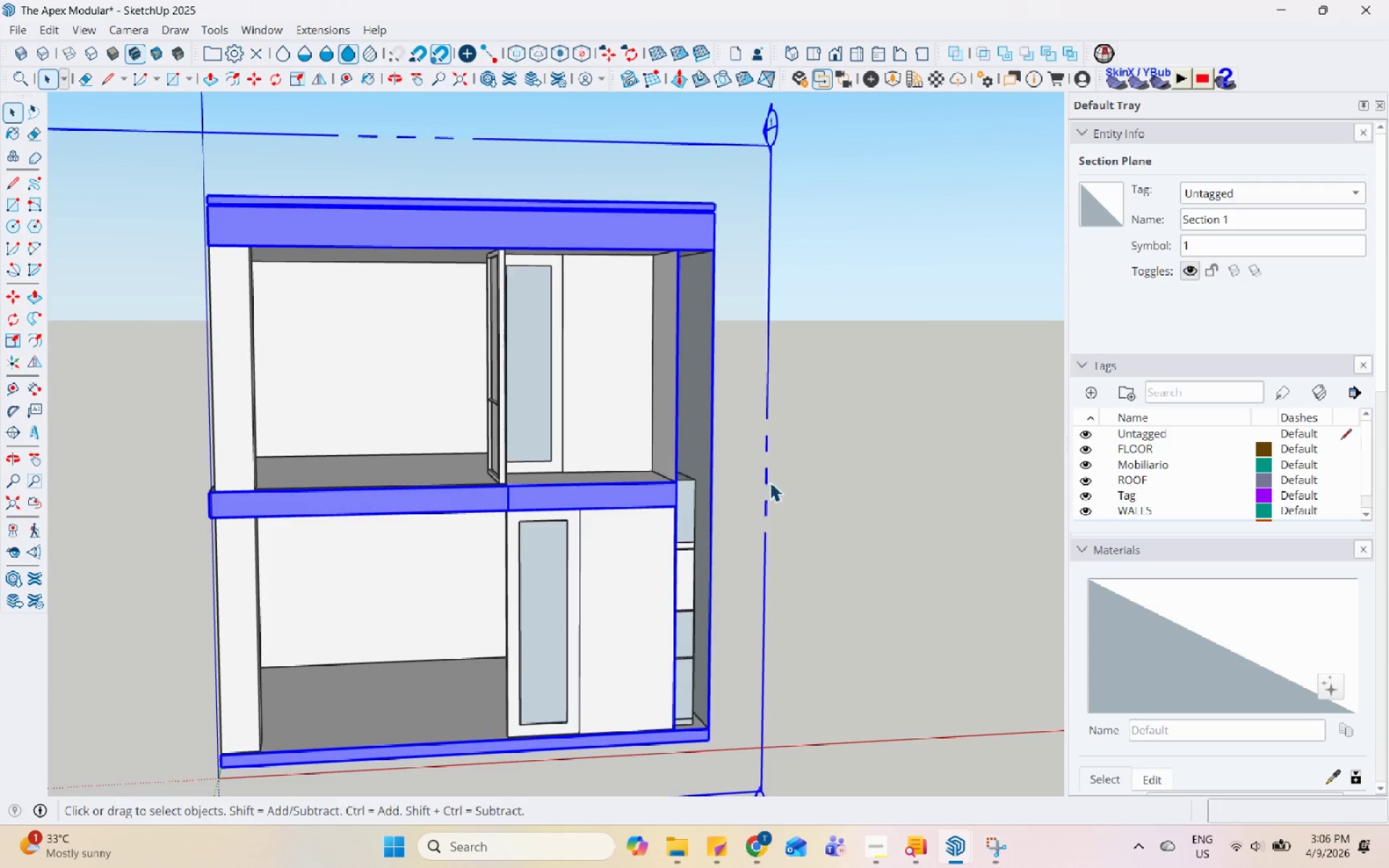 
left_click([767, 487])
 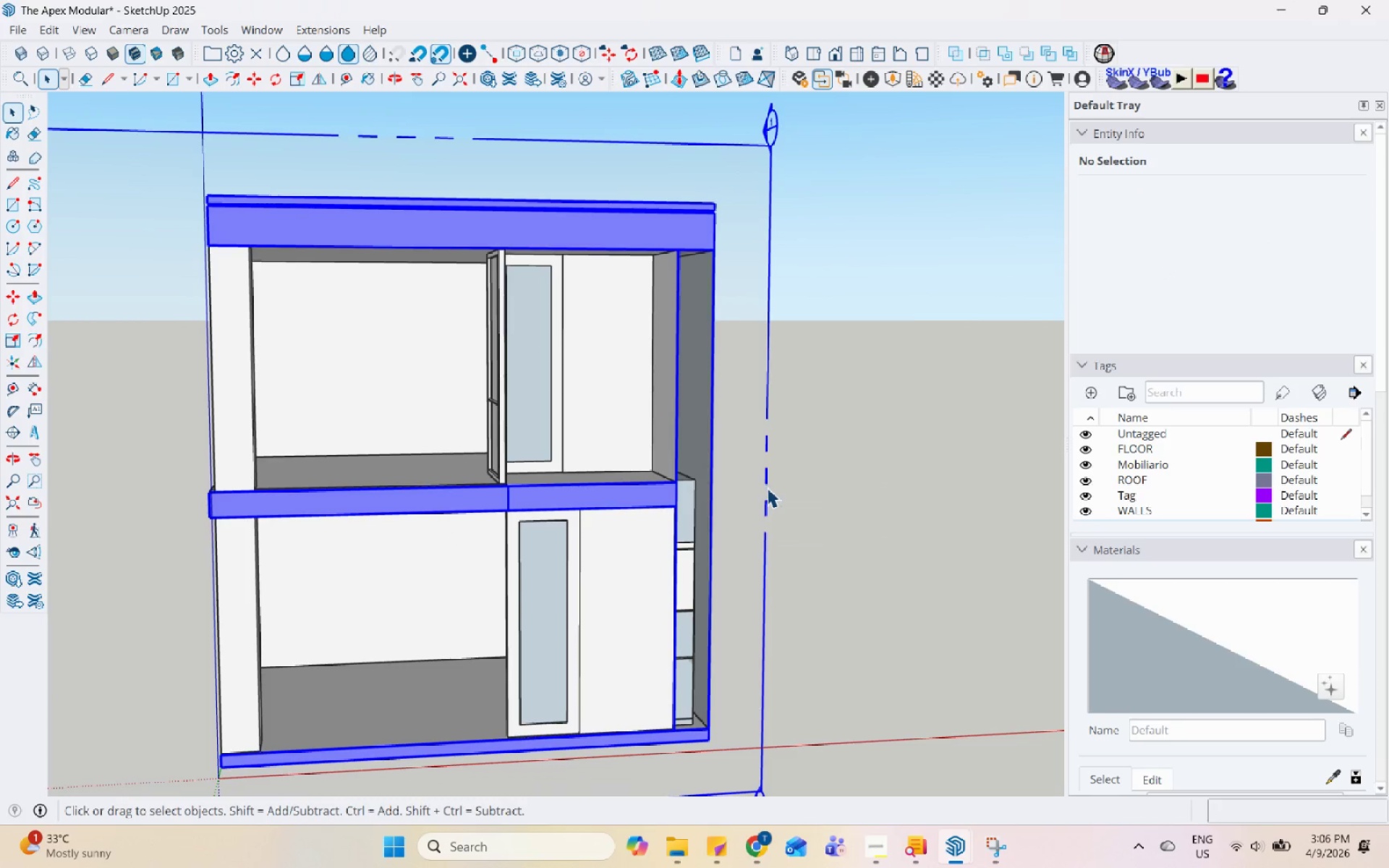 
right_click([767, 488])
 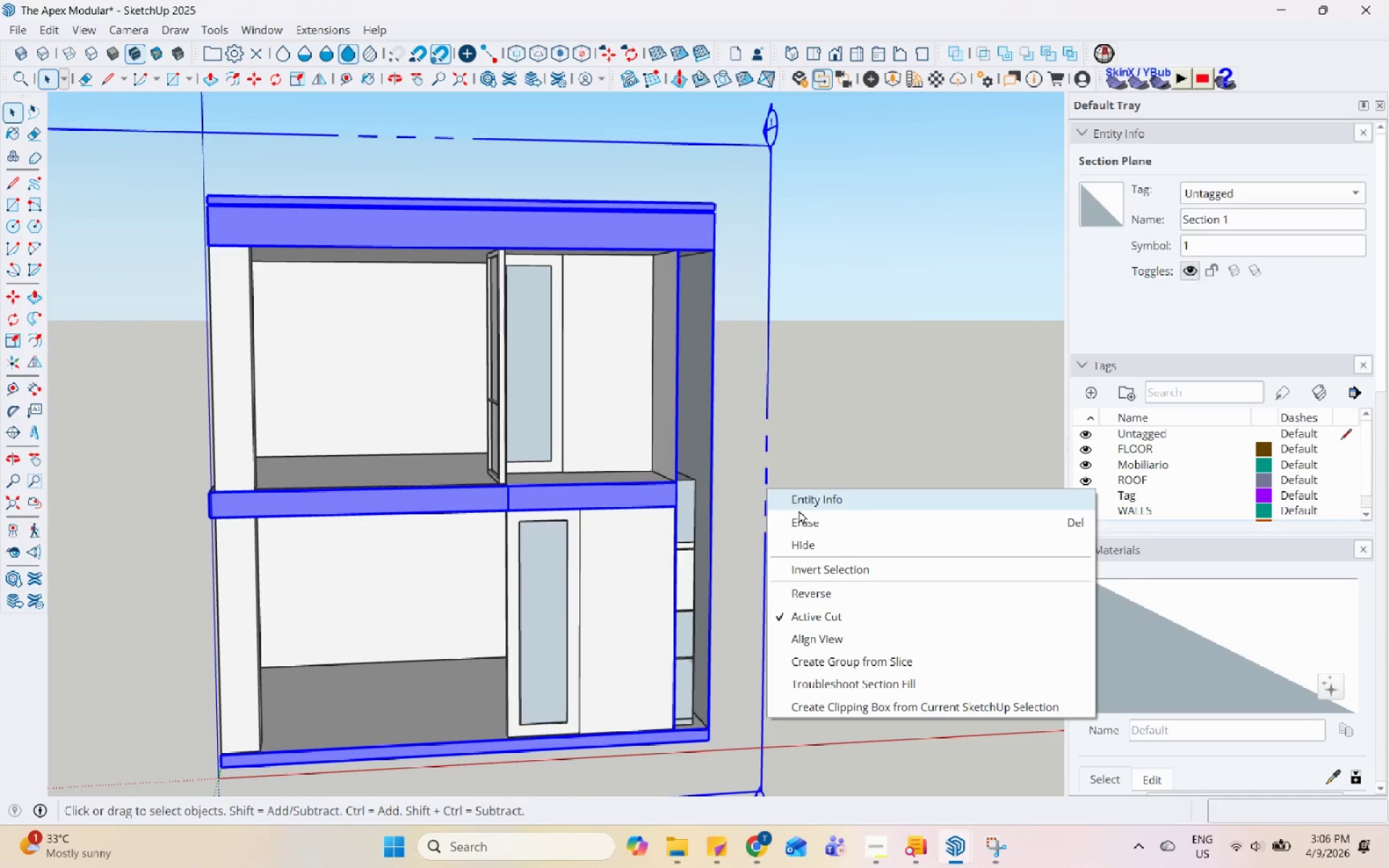 
left_click([800, 511])
 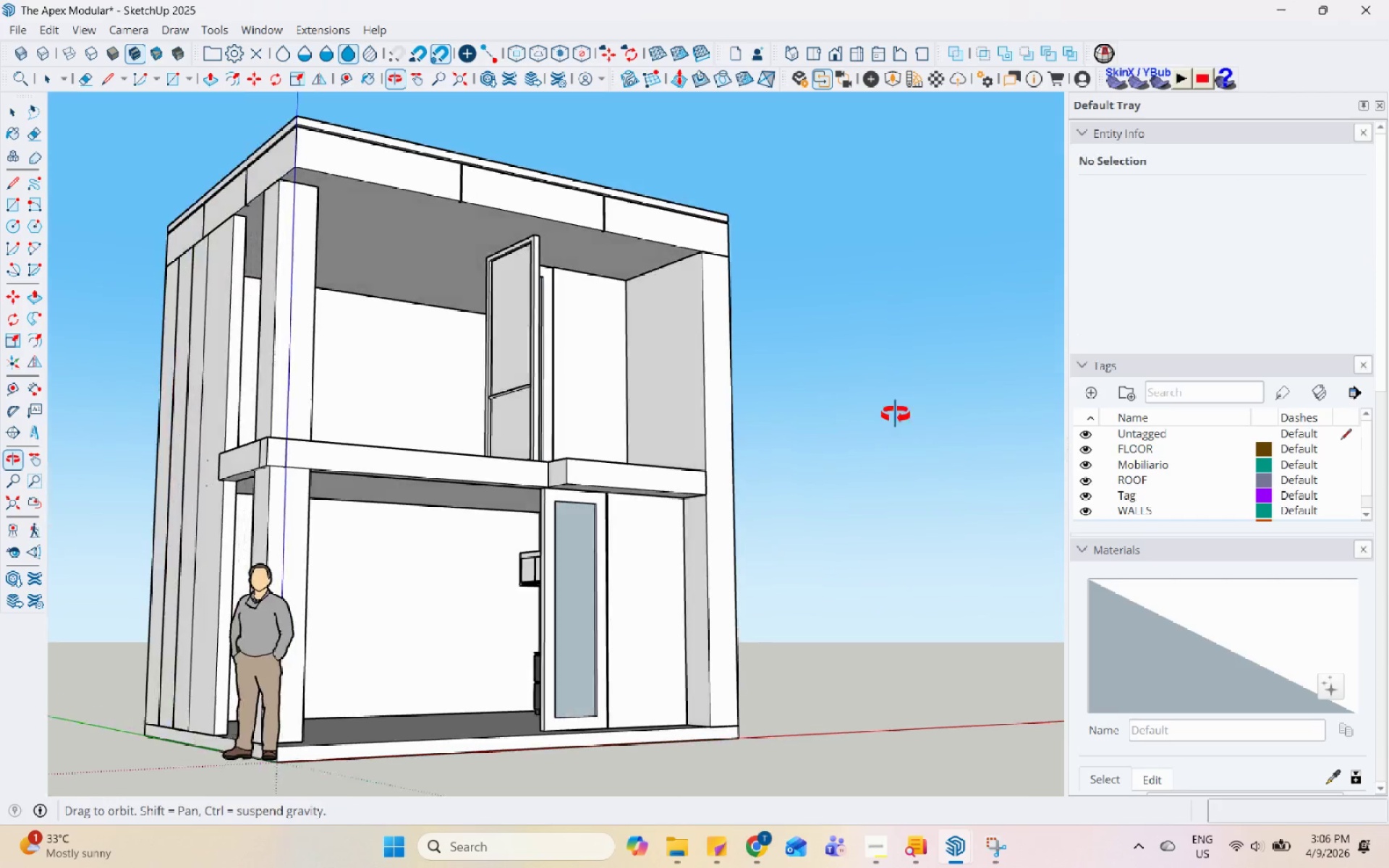 
scroll: coordinate [697, 473], scroll_direction: up, amount: 35.0
 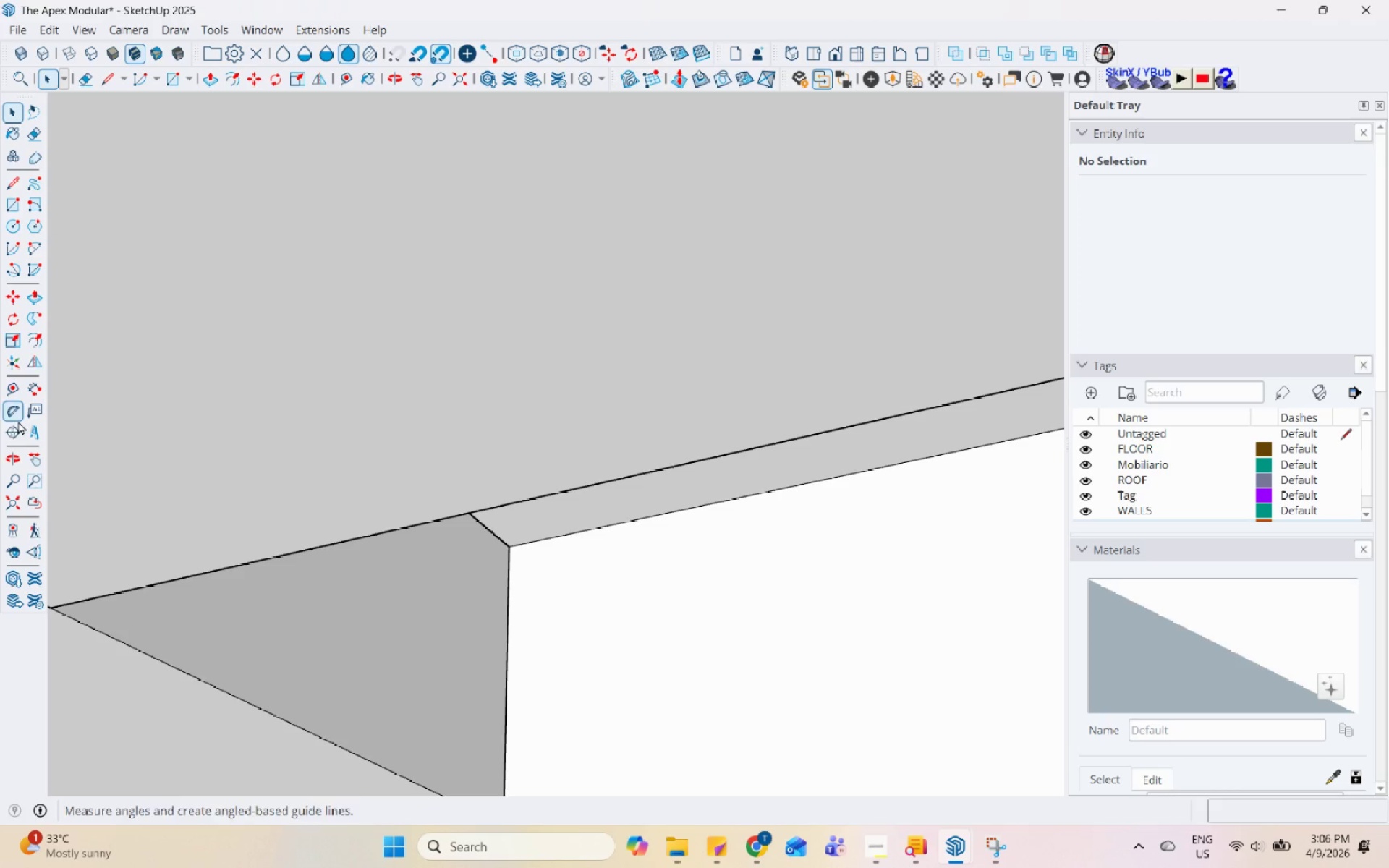 
left_click([17, 553])
 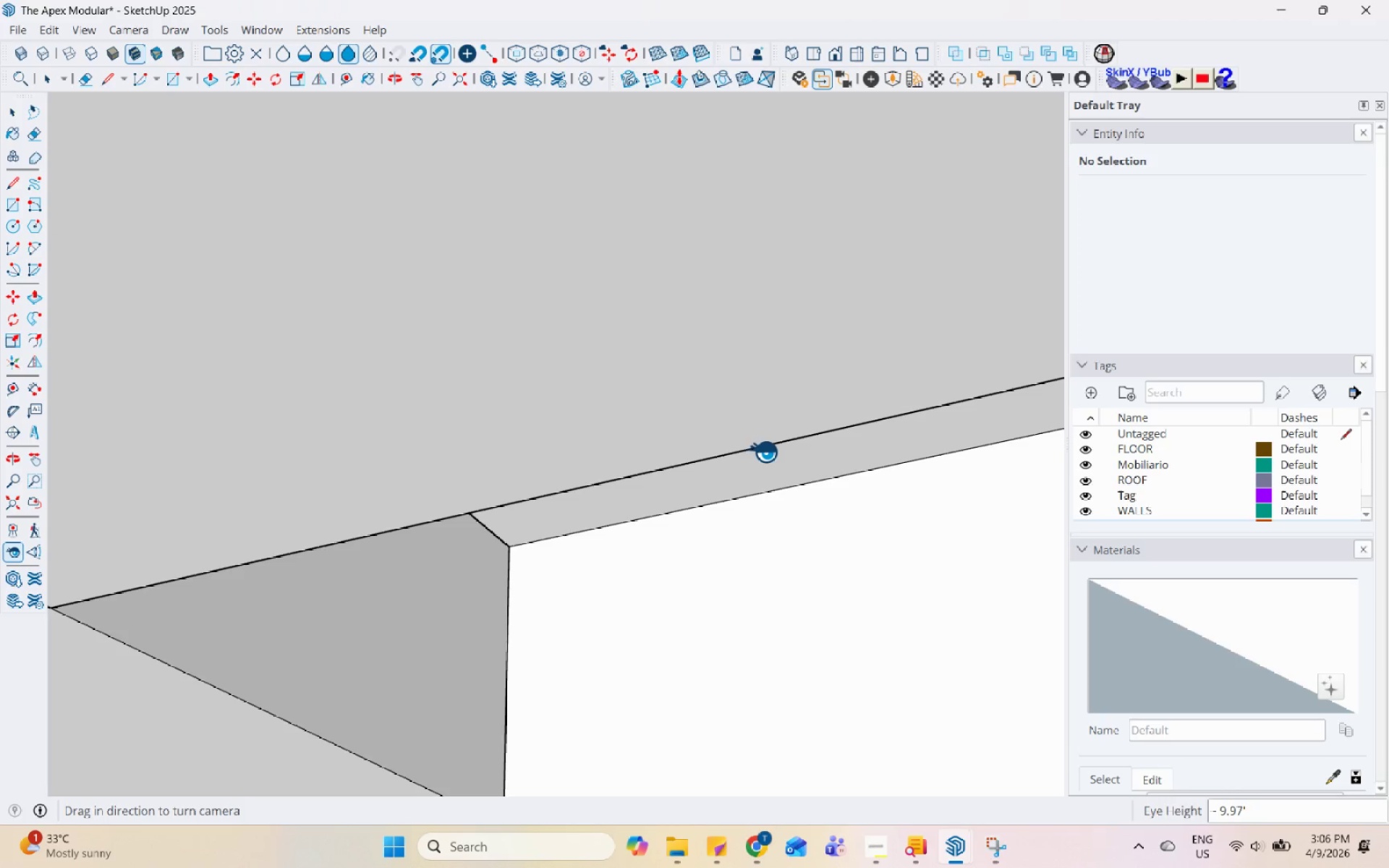 
left_click_drag(start_coordinate=[764, 461], to_coordinate=[439, 420])
 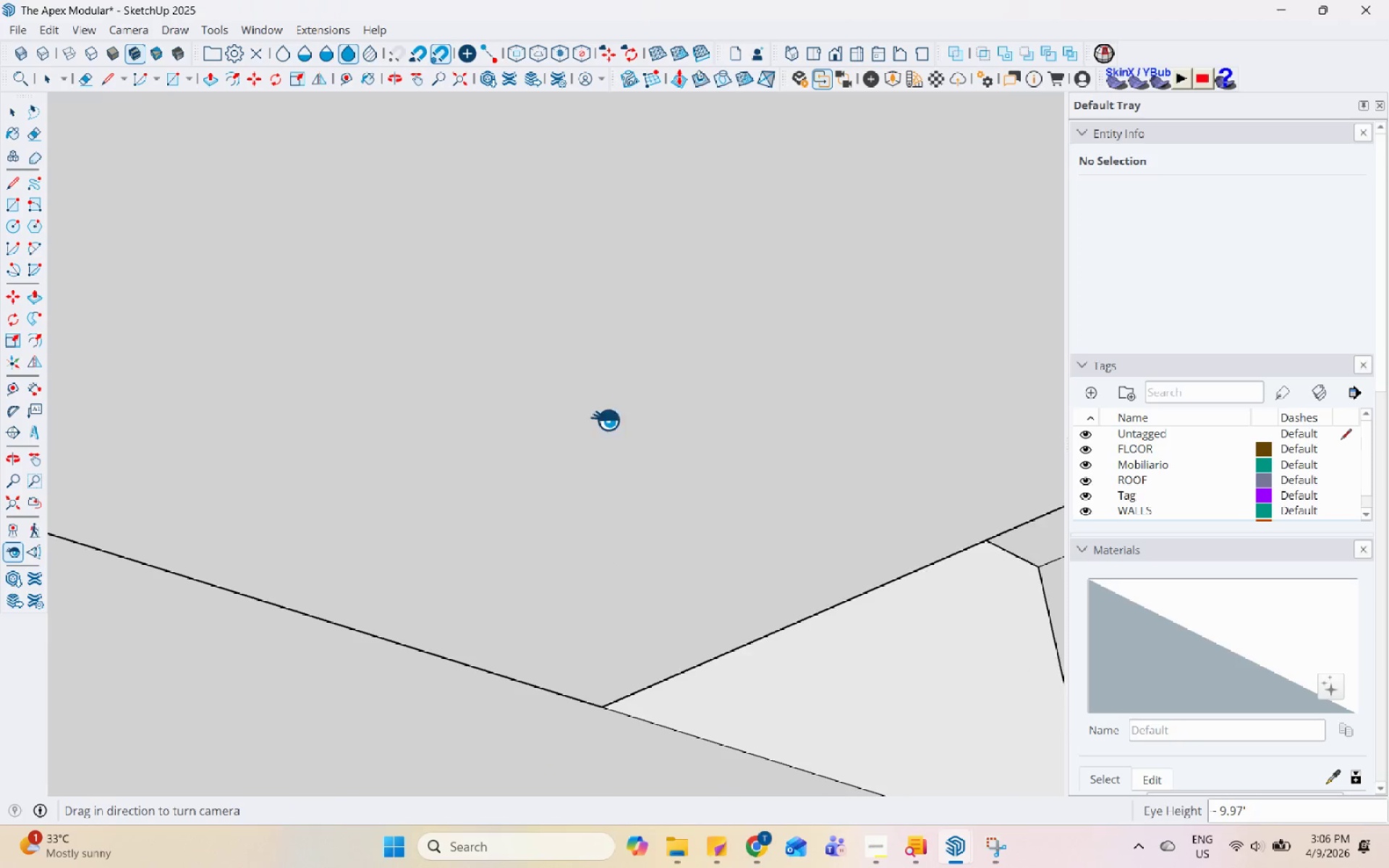 
left_click_drag(start_coordinate=[653, 418], to_coordinate=[263, 386])
 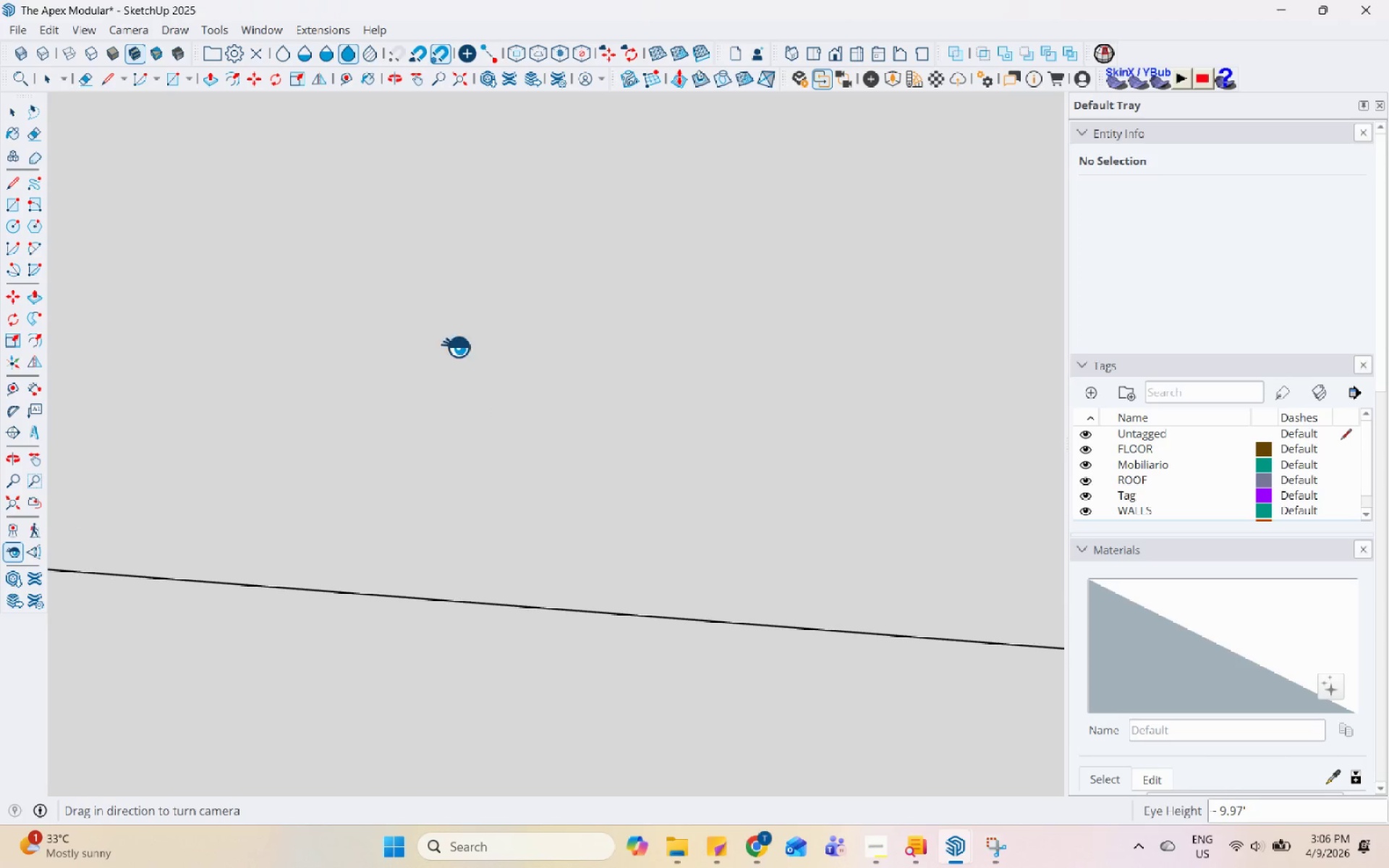 
left_click_drag(start_coordinate=[447, 346], to_coordinate=[147, 346])
 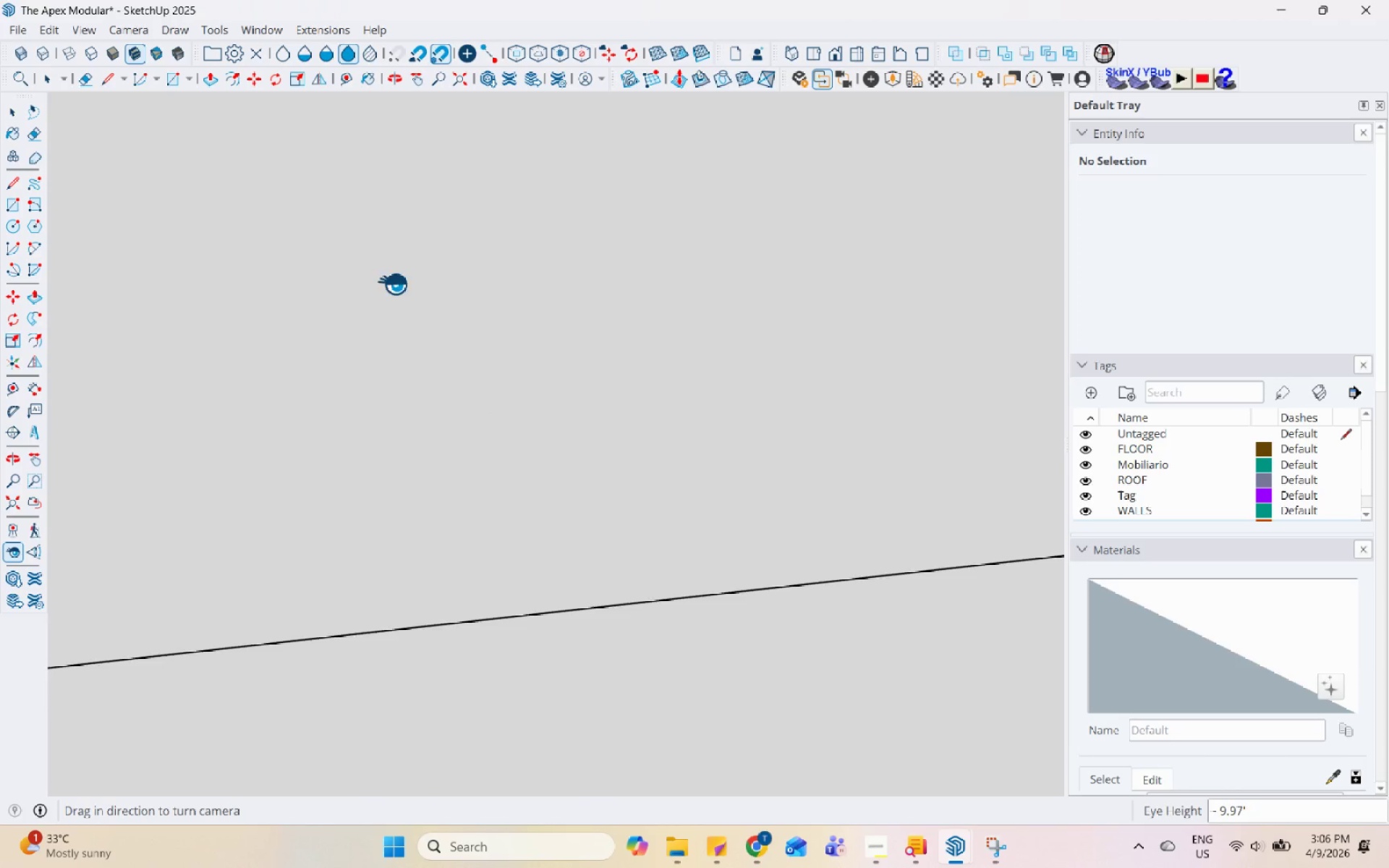 
left_click_drag(start_coordinate=[393, 284], to_coordinate=[78, 268])
 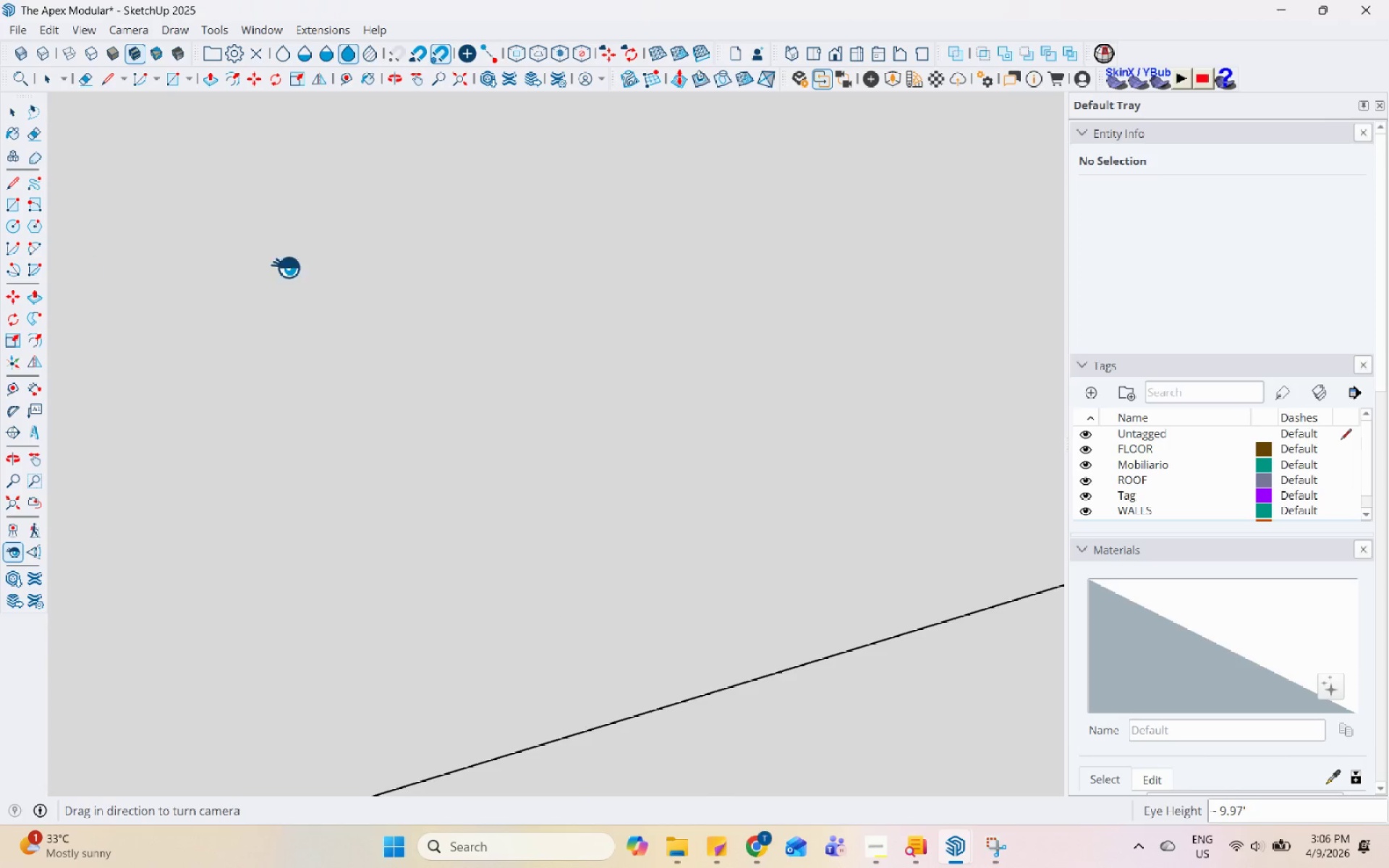 
left_click_drag(start_coordinate=[278, 257], to_coordinate=[64, 208])
 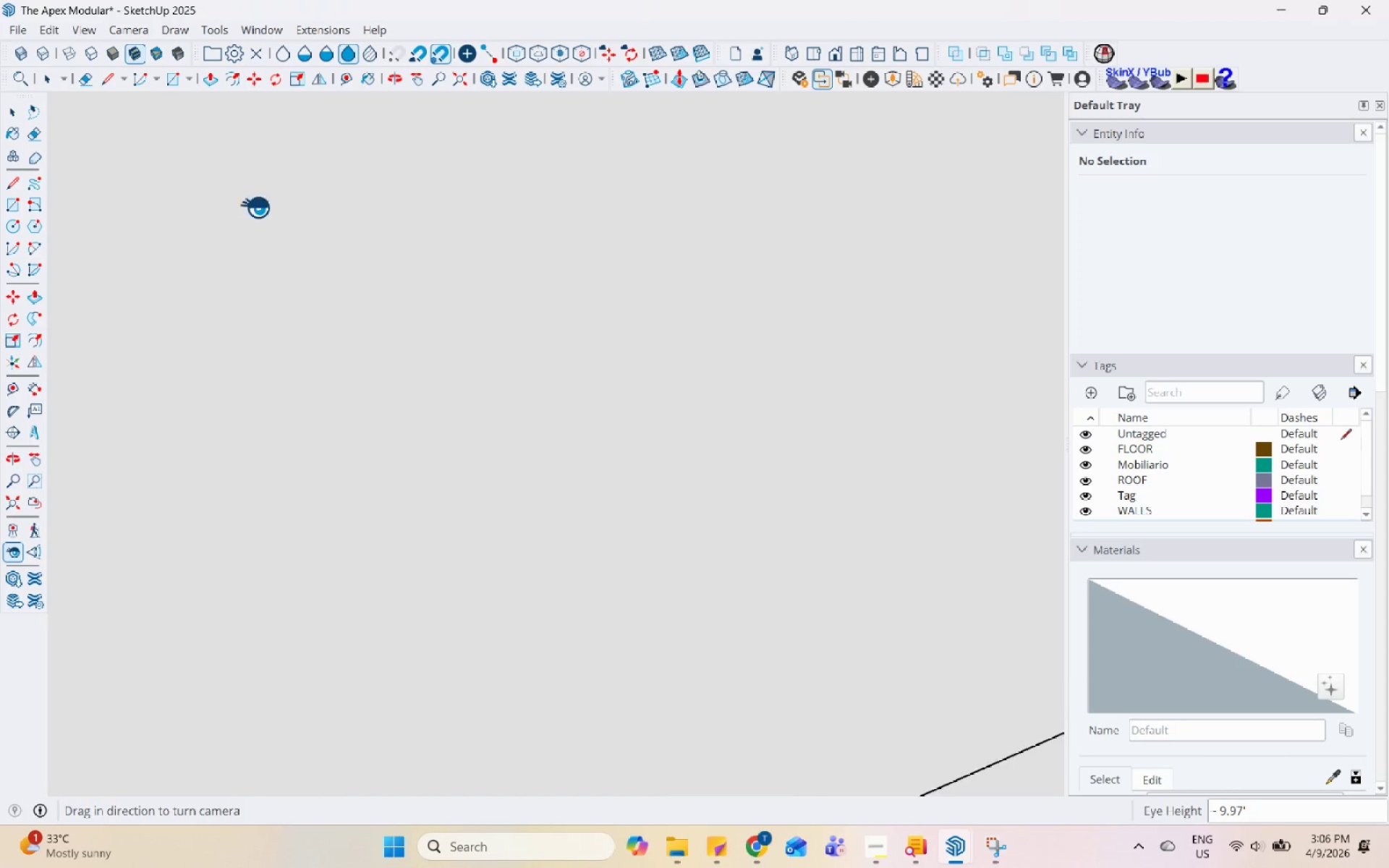 
left_click_drag(start_coordinate=[383, 209], to_coordinate=[89, 213])
 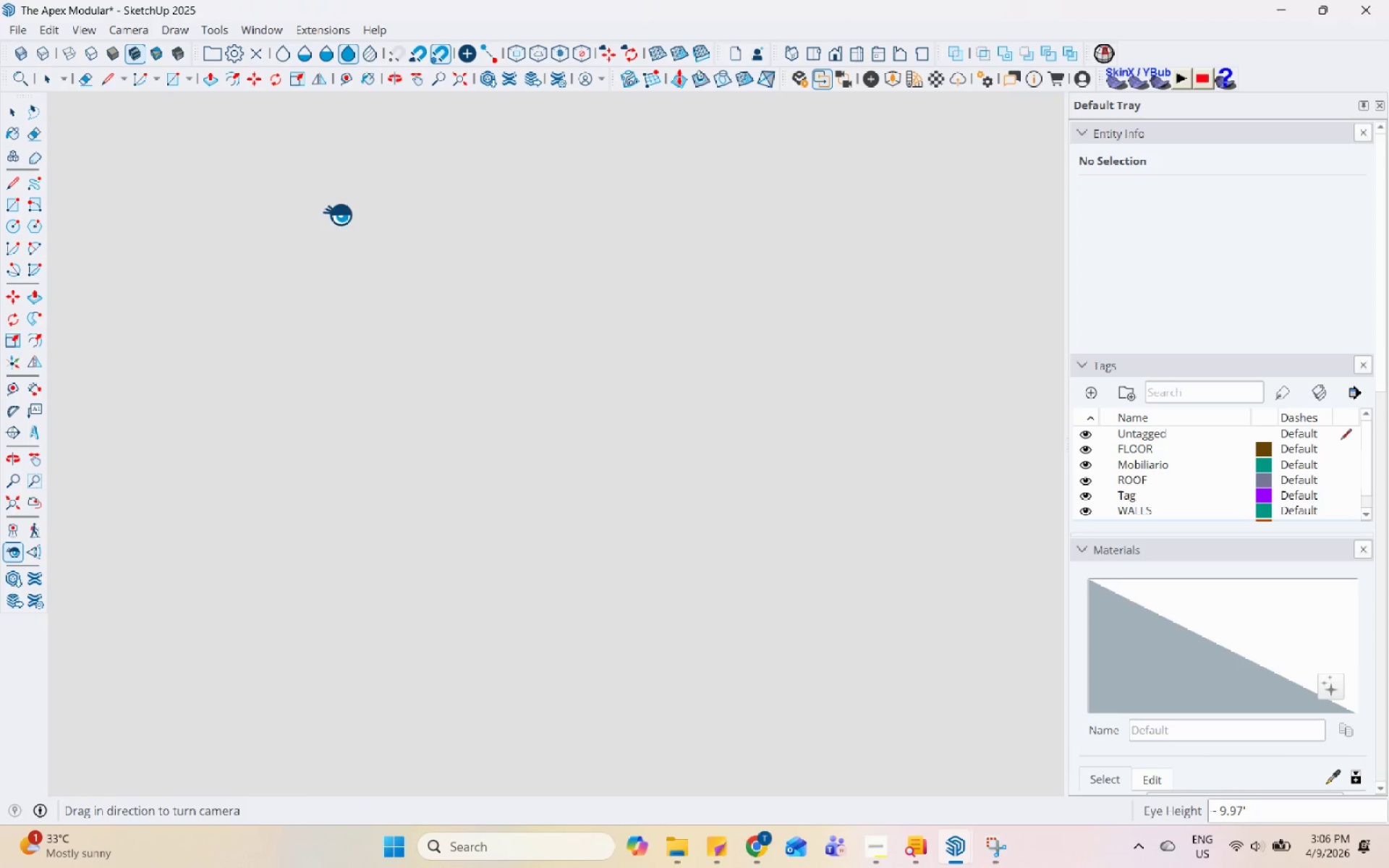 
left_click_drag(start_coordinate=[338, 214], to_coordinate=[0, 229])
 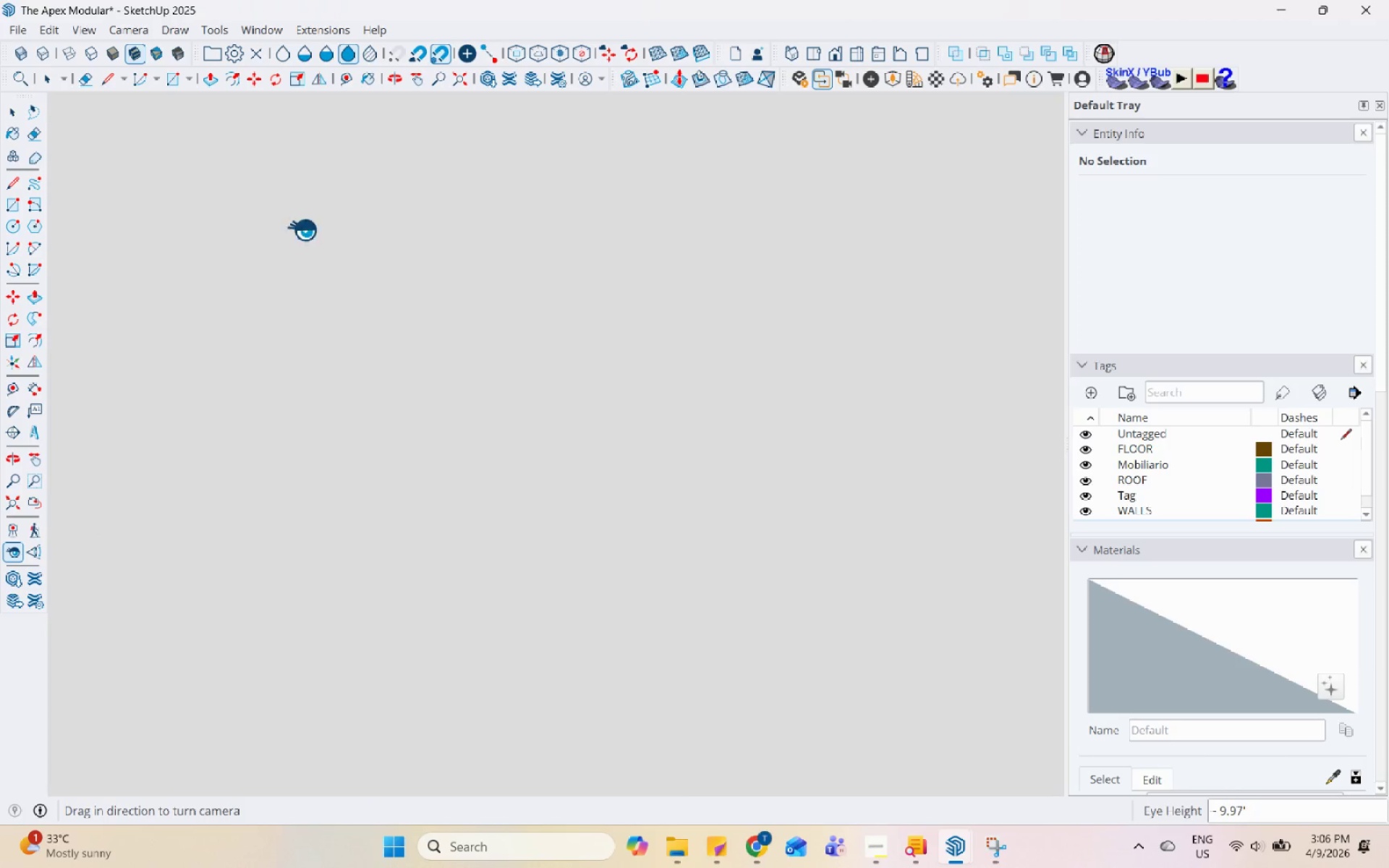 
left_click_drag(start_coordinate=[335, 231], to_coordinate=[106, 270])
 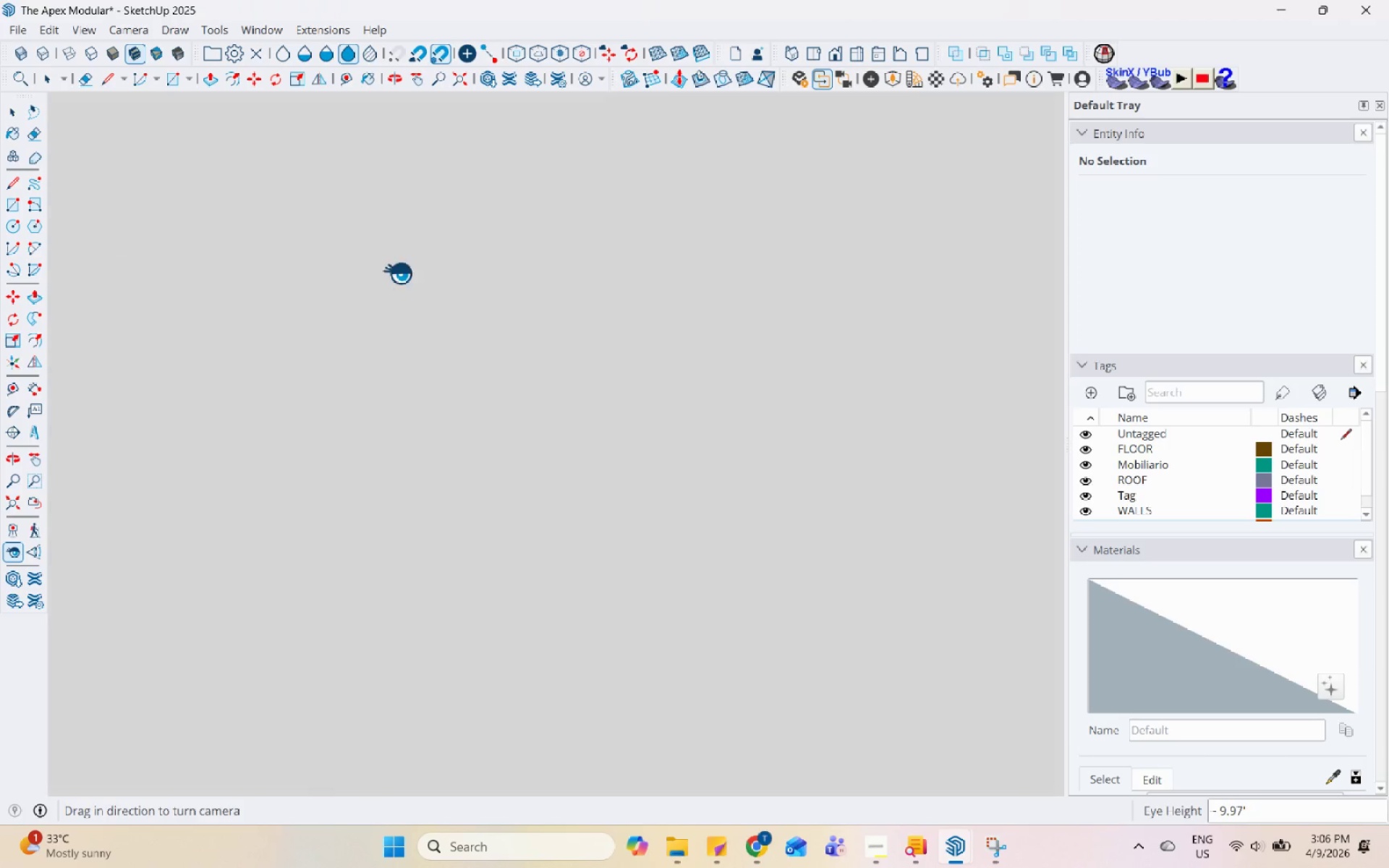 
left_click_drag(start_coordinate=[480, 276], to_coordinate=[205, 286])
 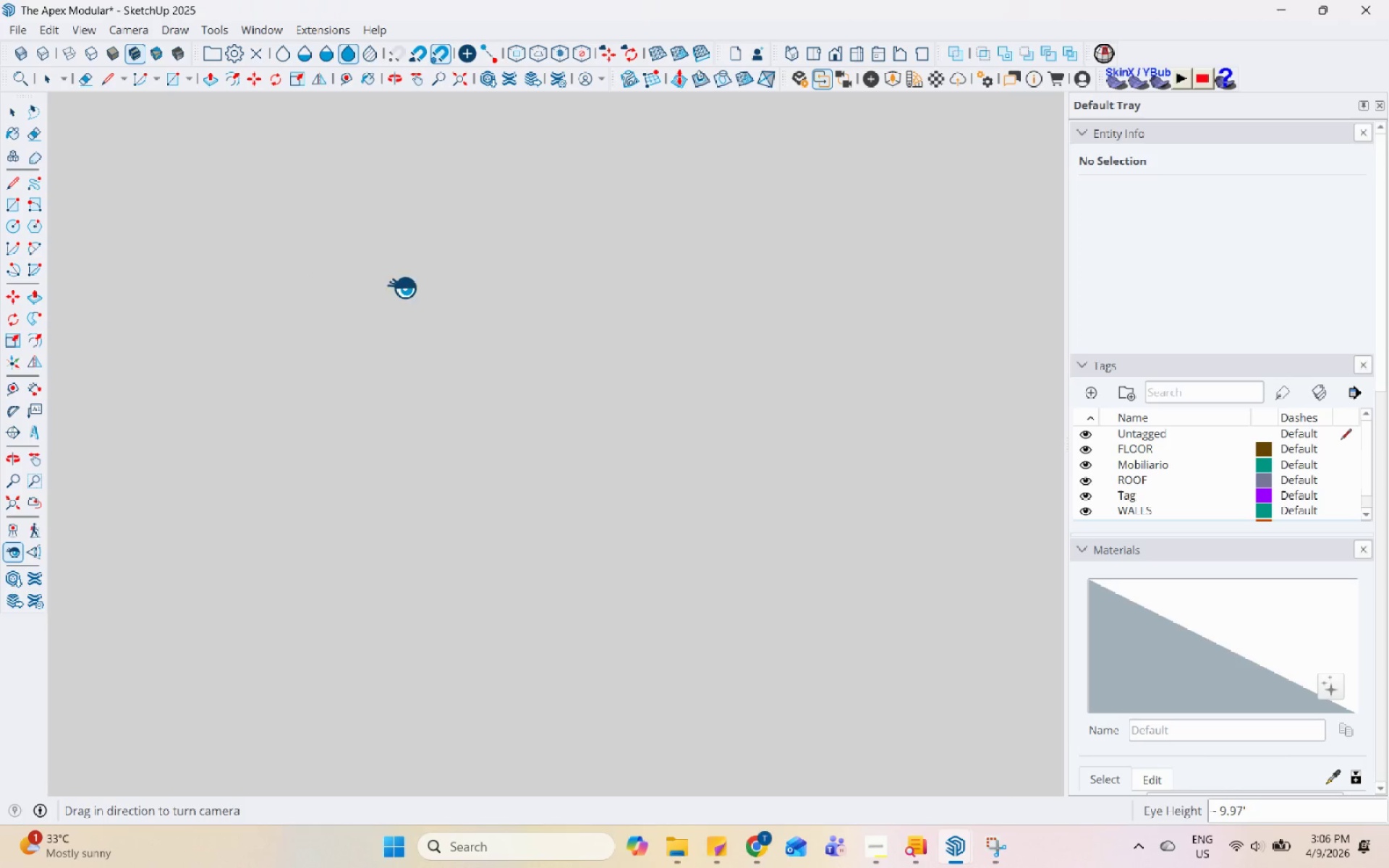 
left_click_drag(start_coordinate=[500, 289], to_coordinate=[247, 349])
 